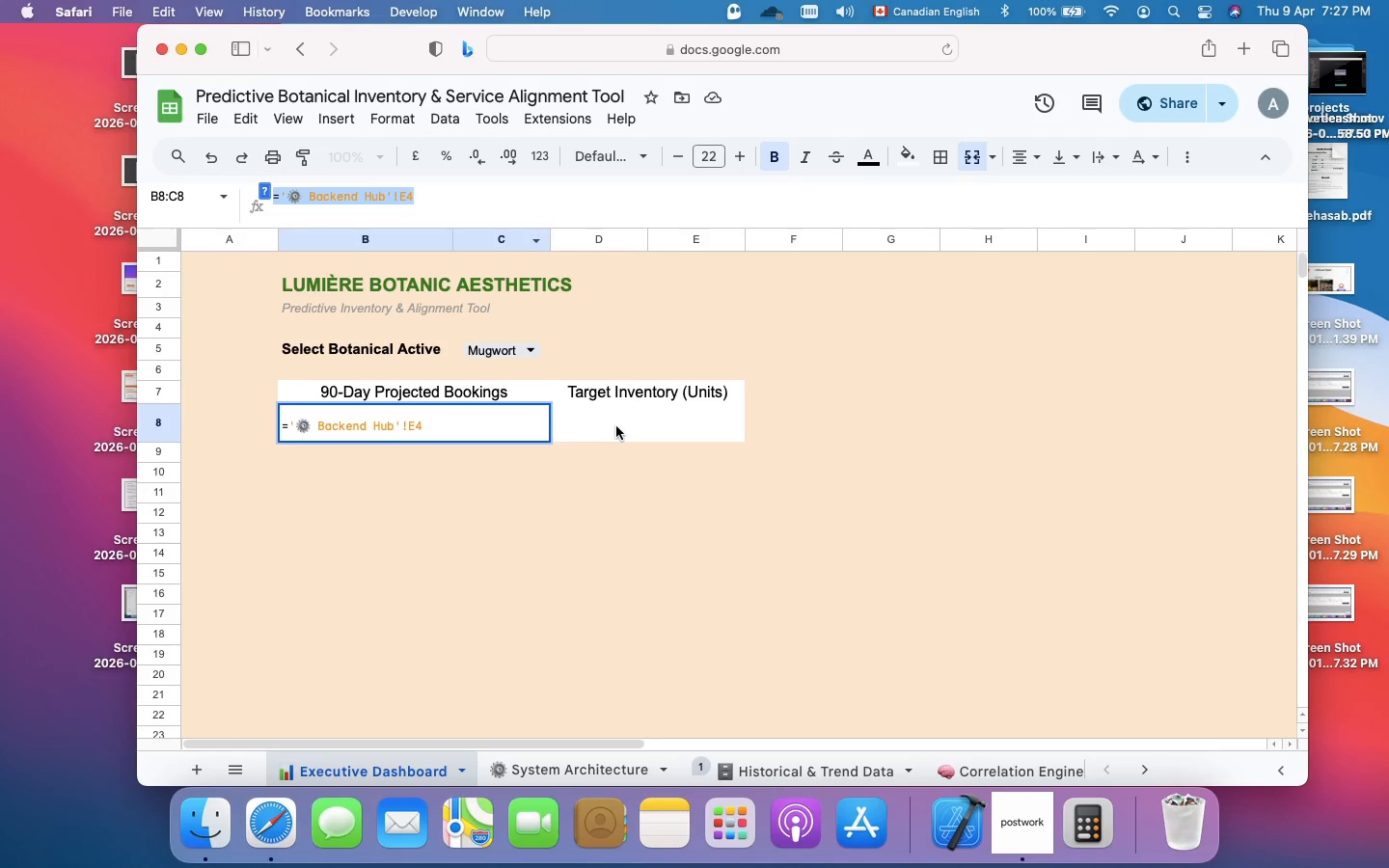 
left_click([616, 426])
 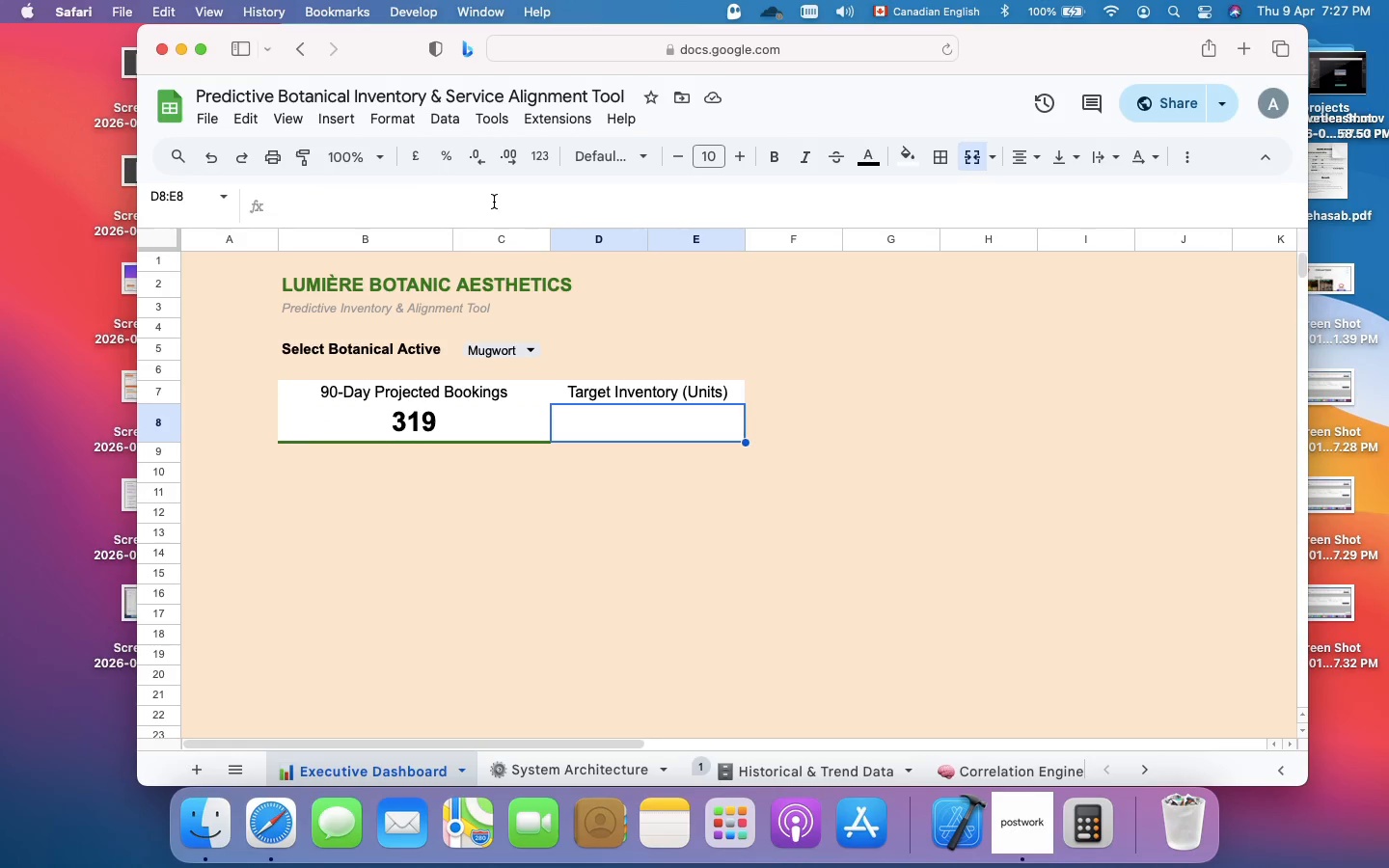 
left_click([494, 202])
 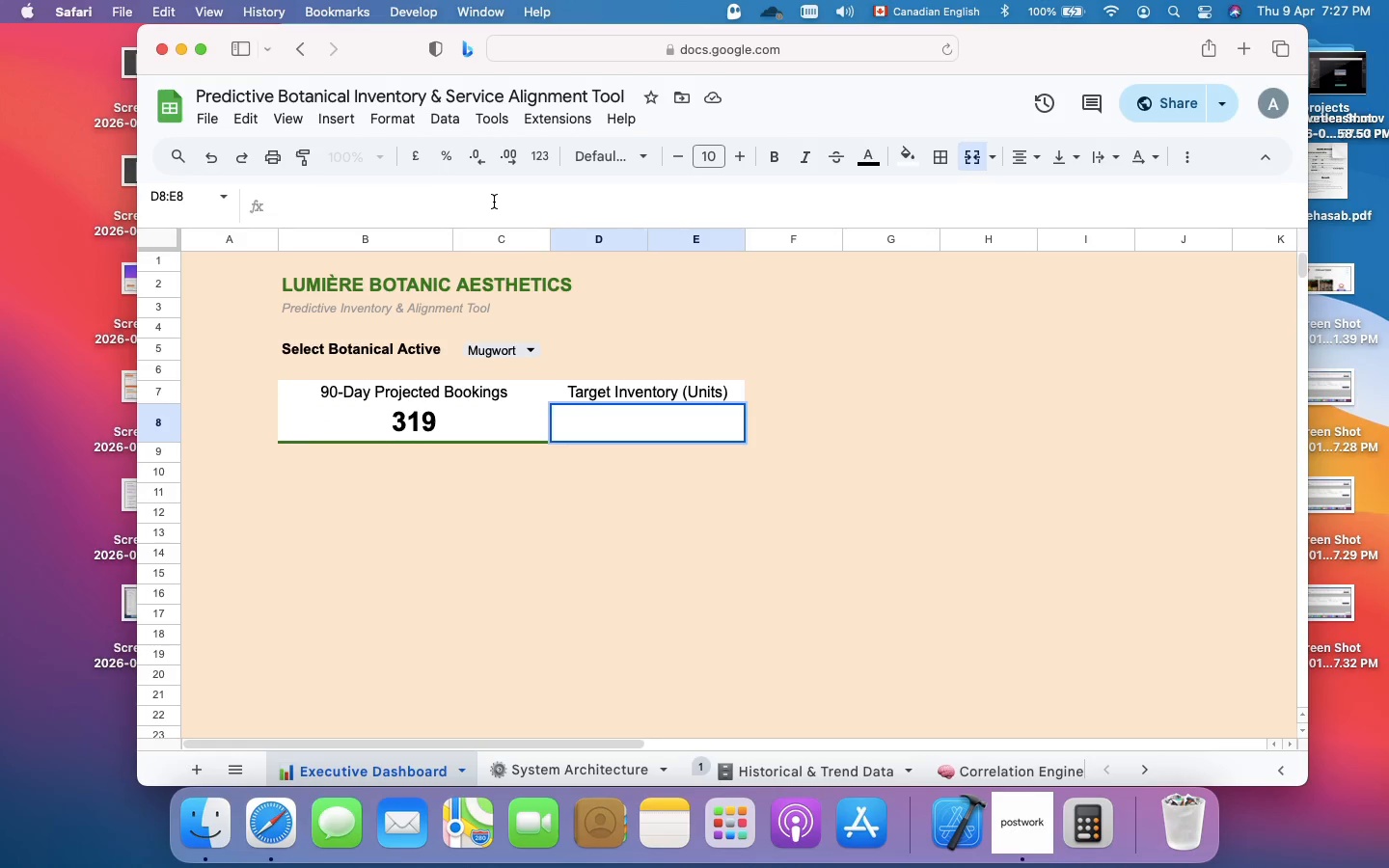 
key(Meta+V)
 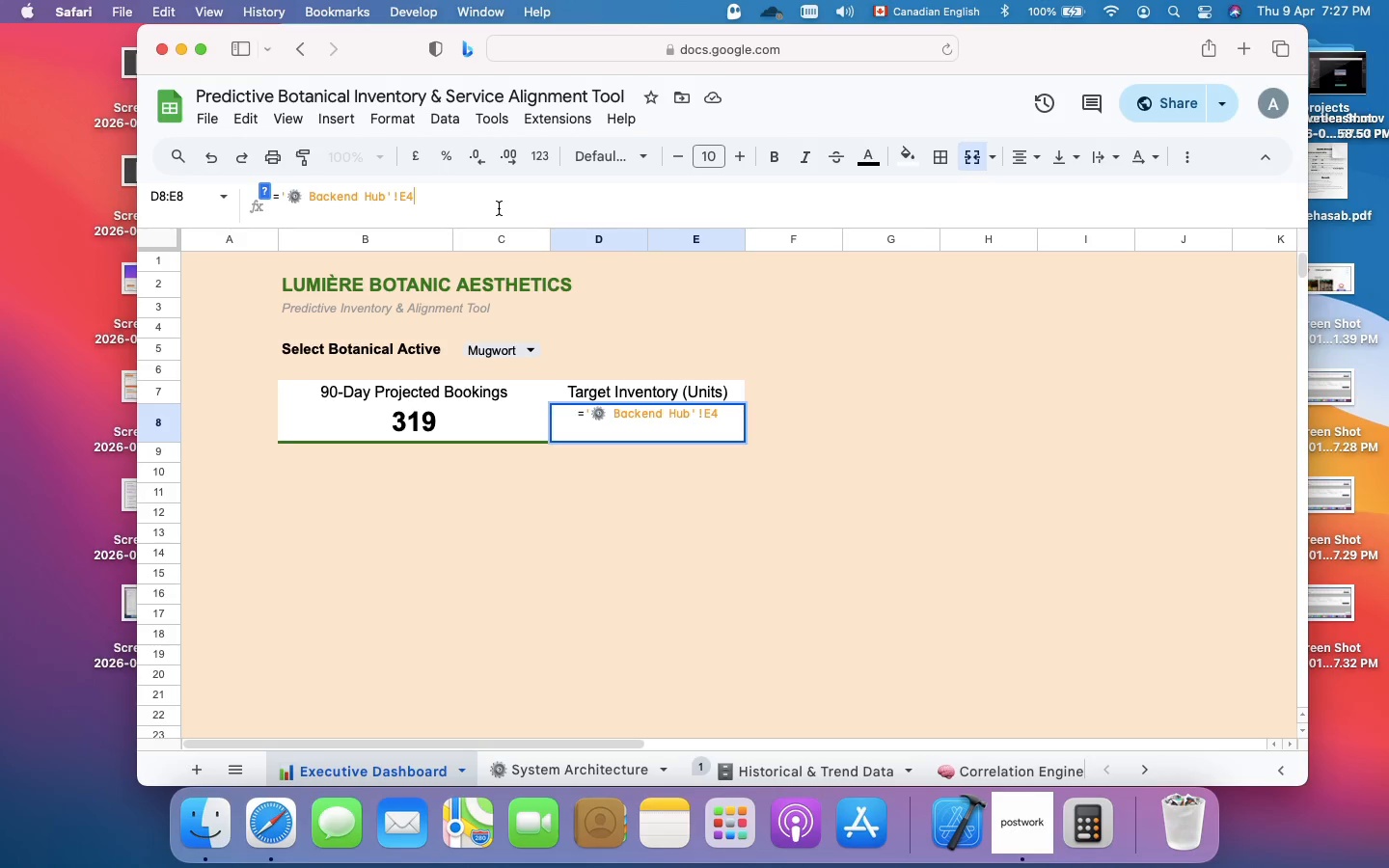 
wait(12.45)
 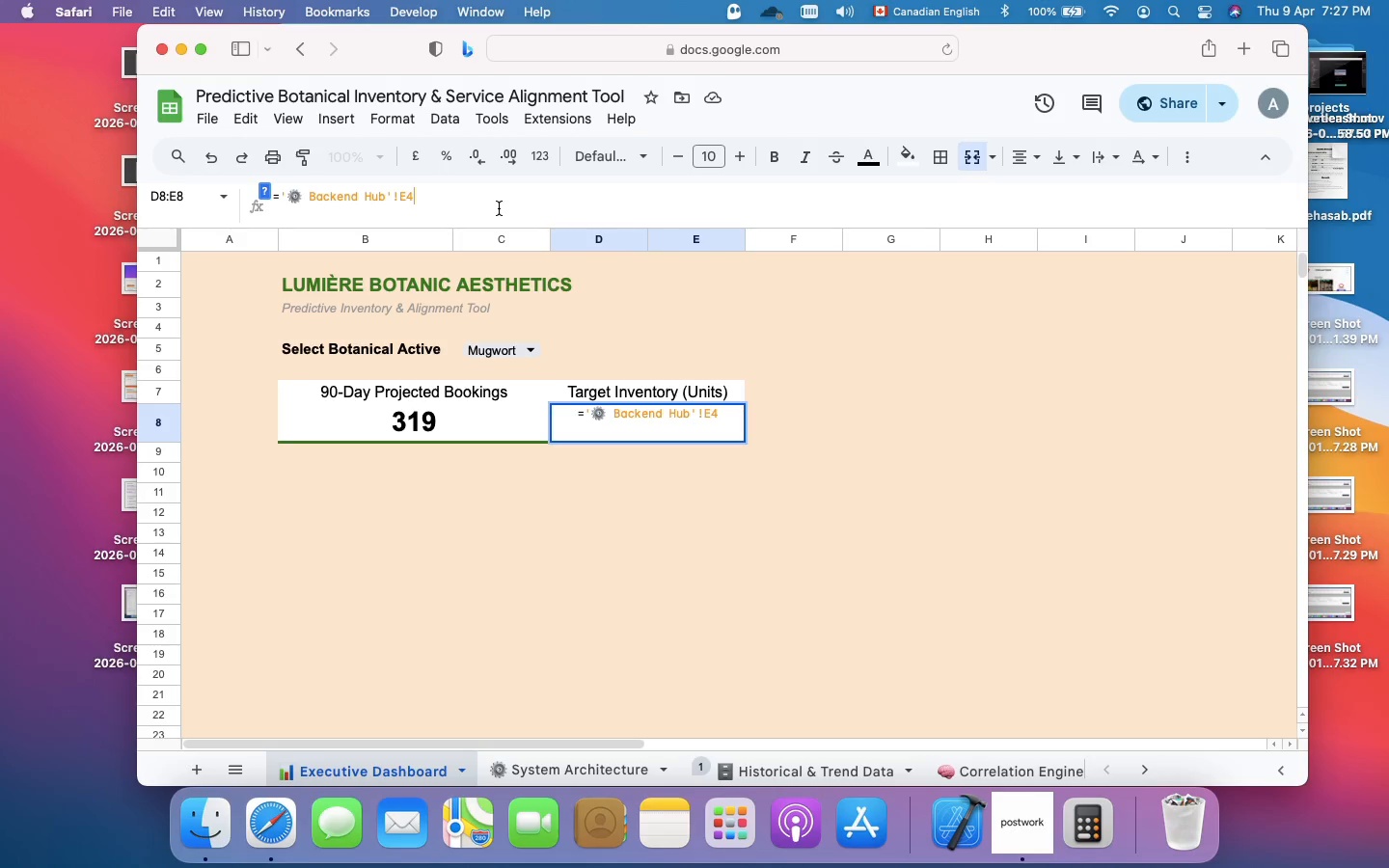 
key(Backspace)
key(Backspace)
type(F4)
 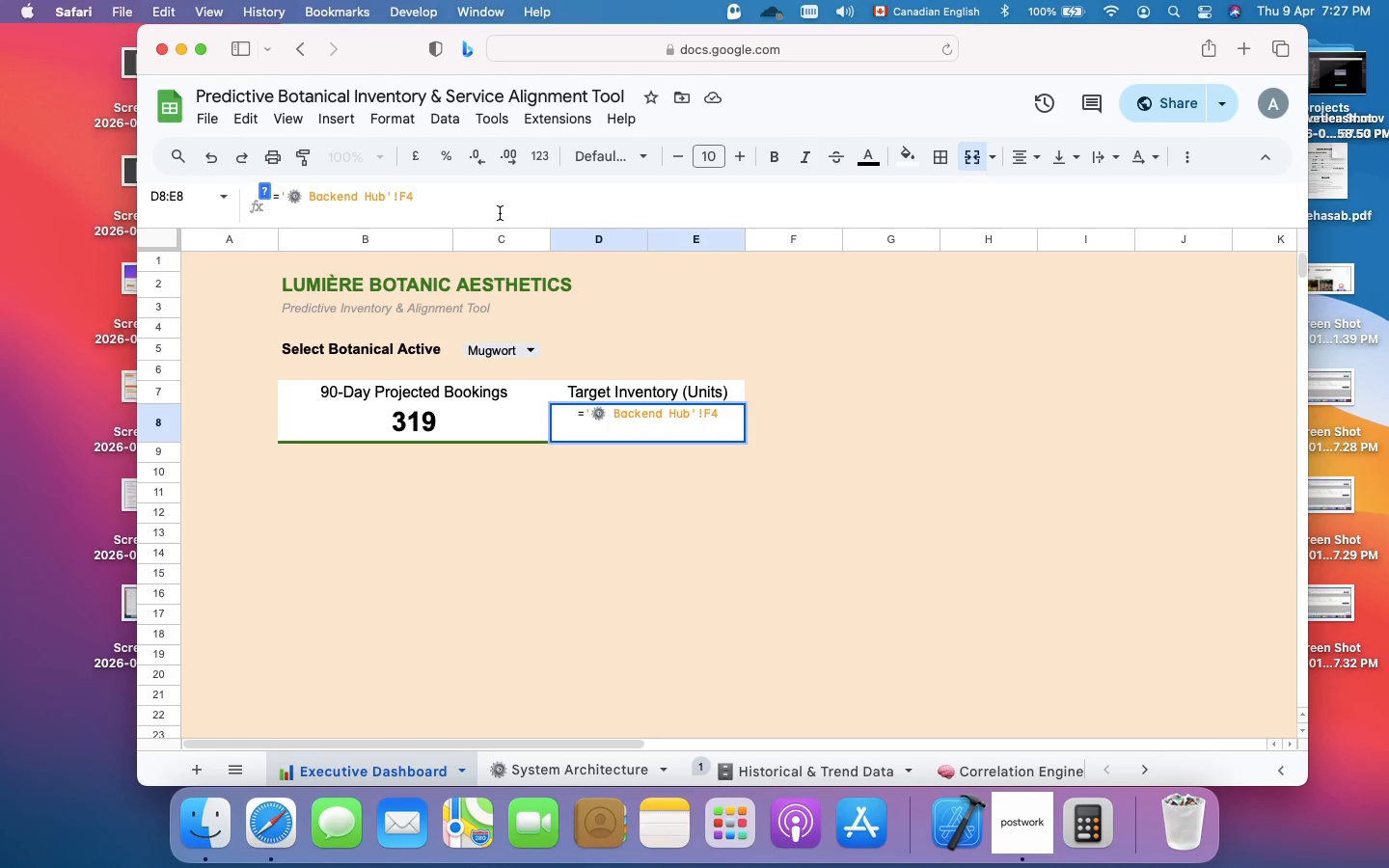 
key(Enter)
 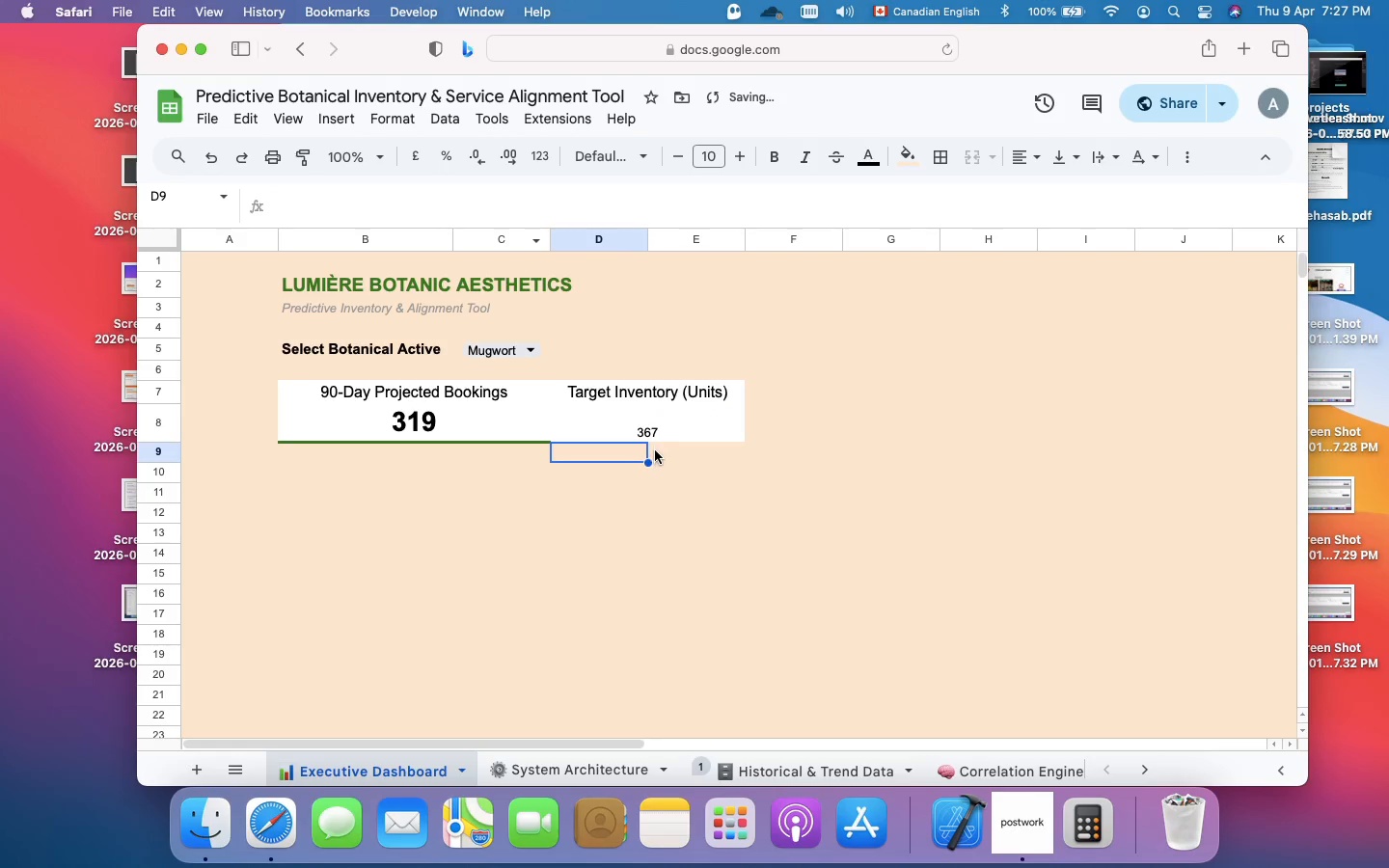 
left_click([655, 424])
 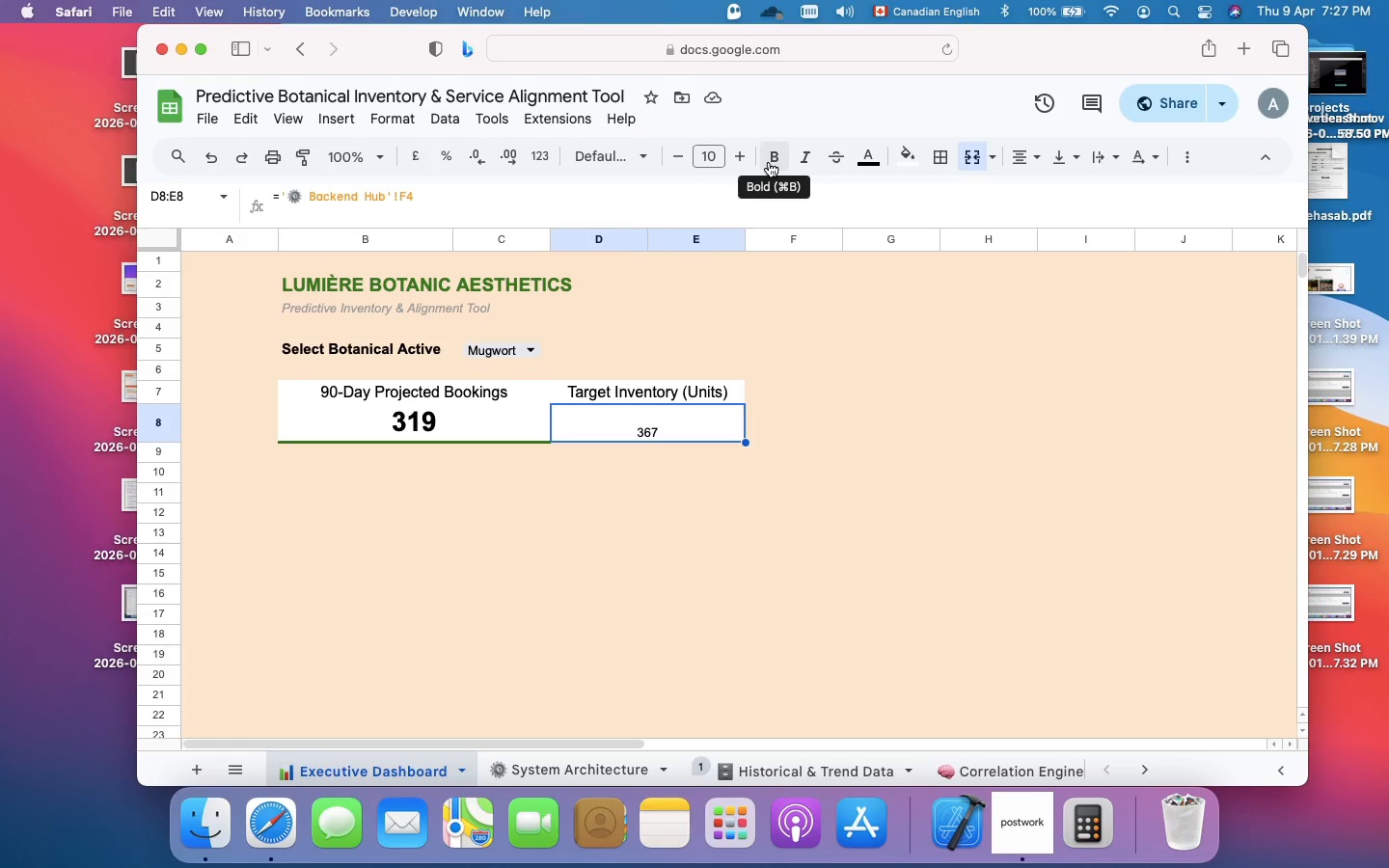 
wait(5.22)
 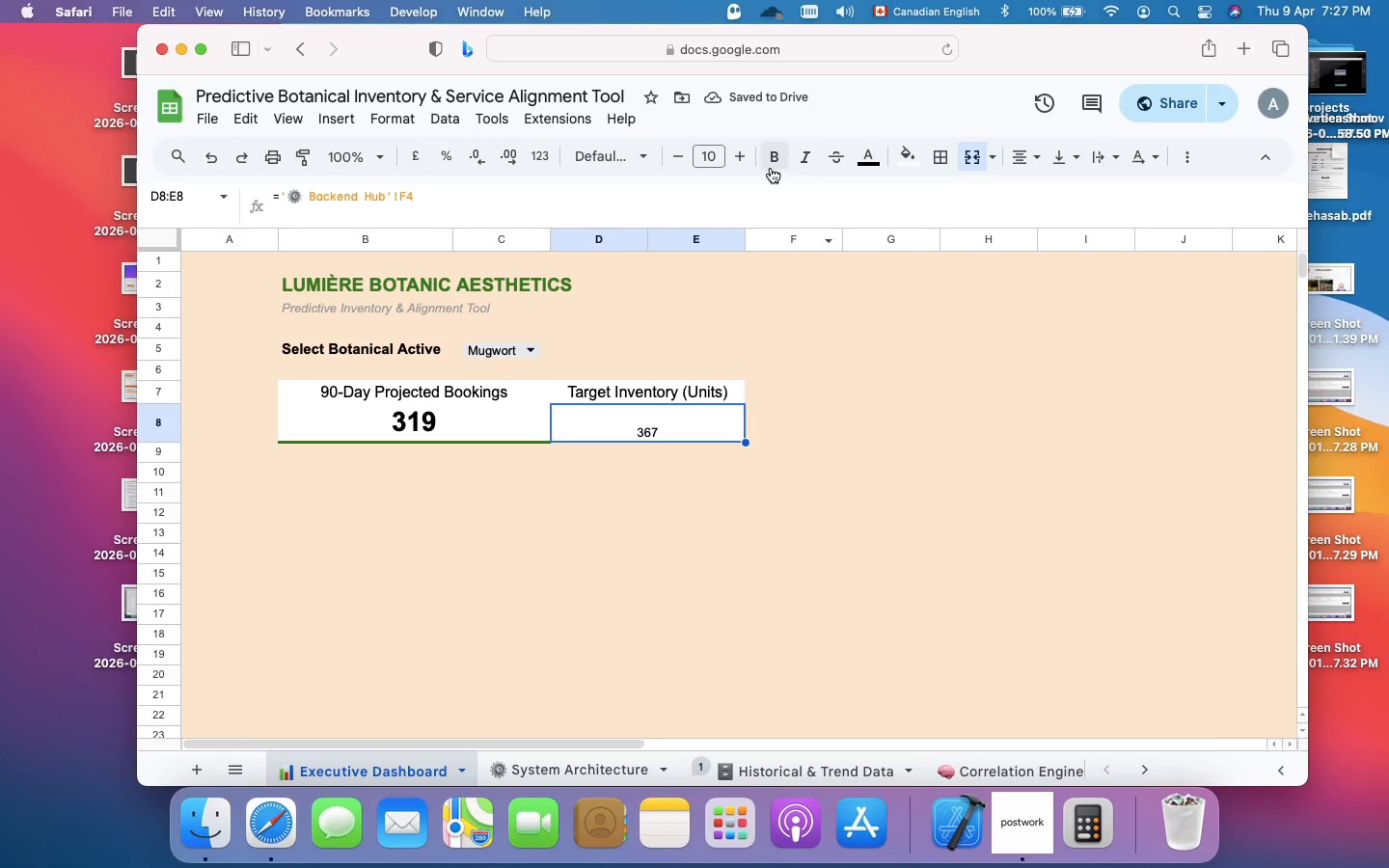 
left_click([738, 162])
 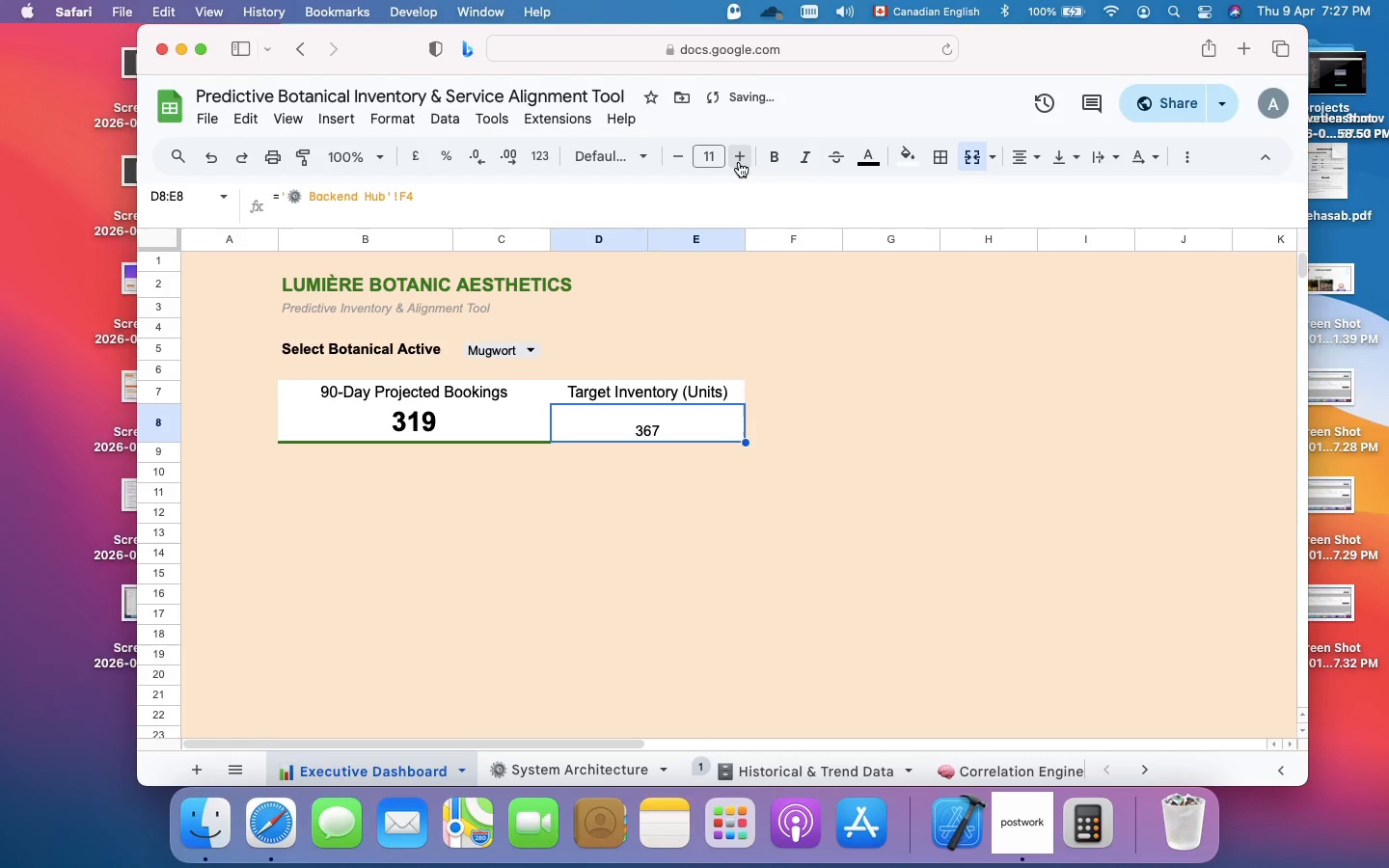 
left_click([739, 162])
 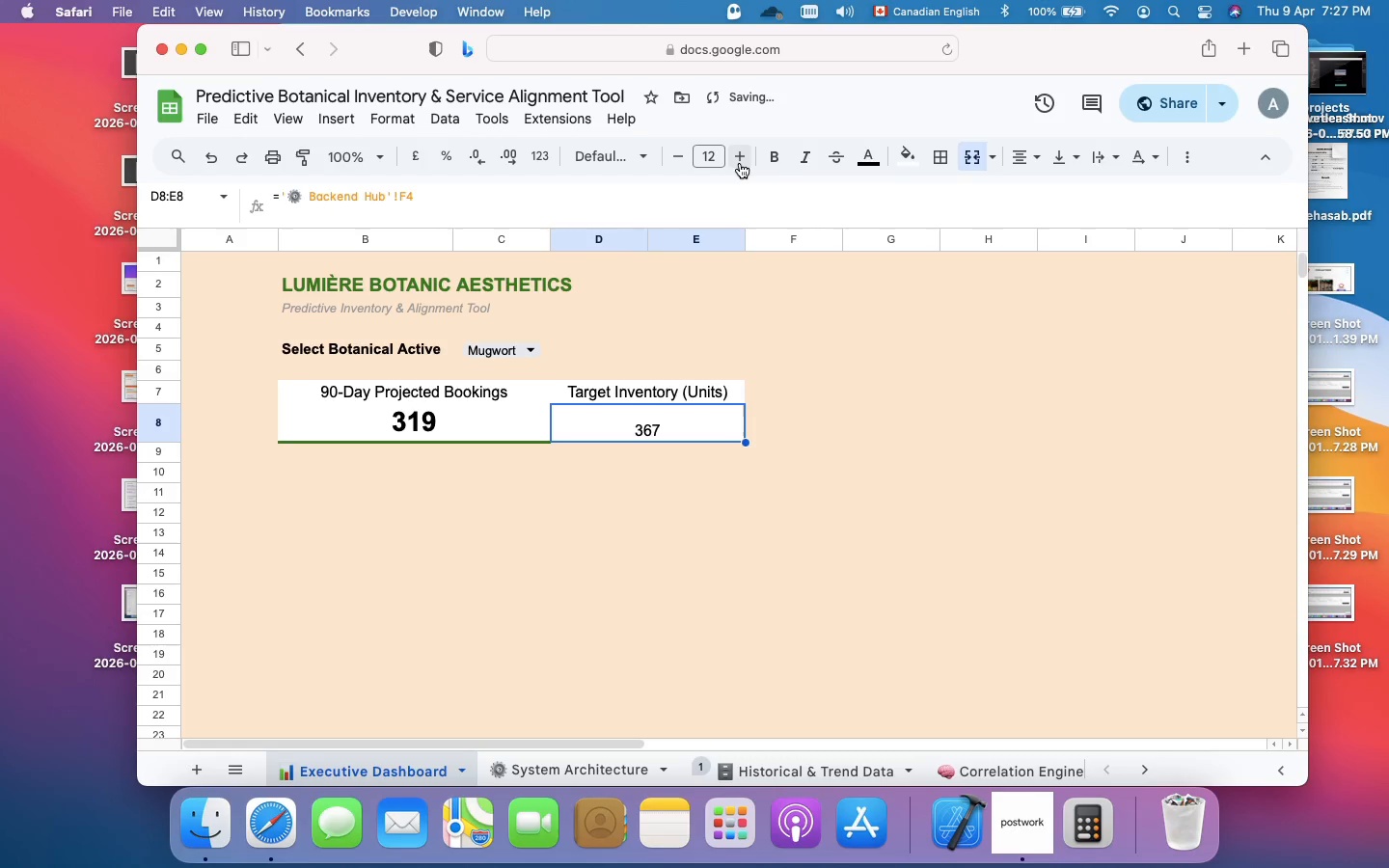 
double_click([740, 163])
 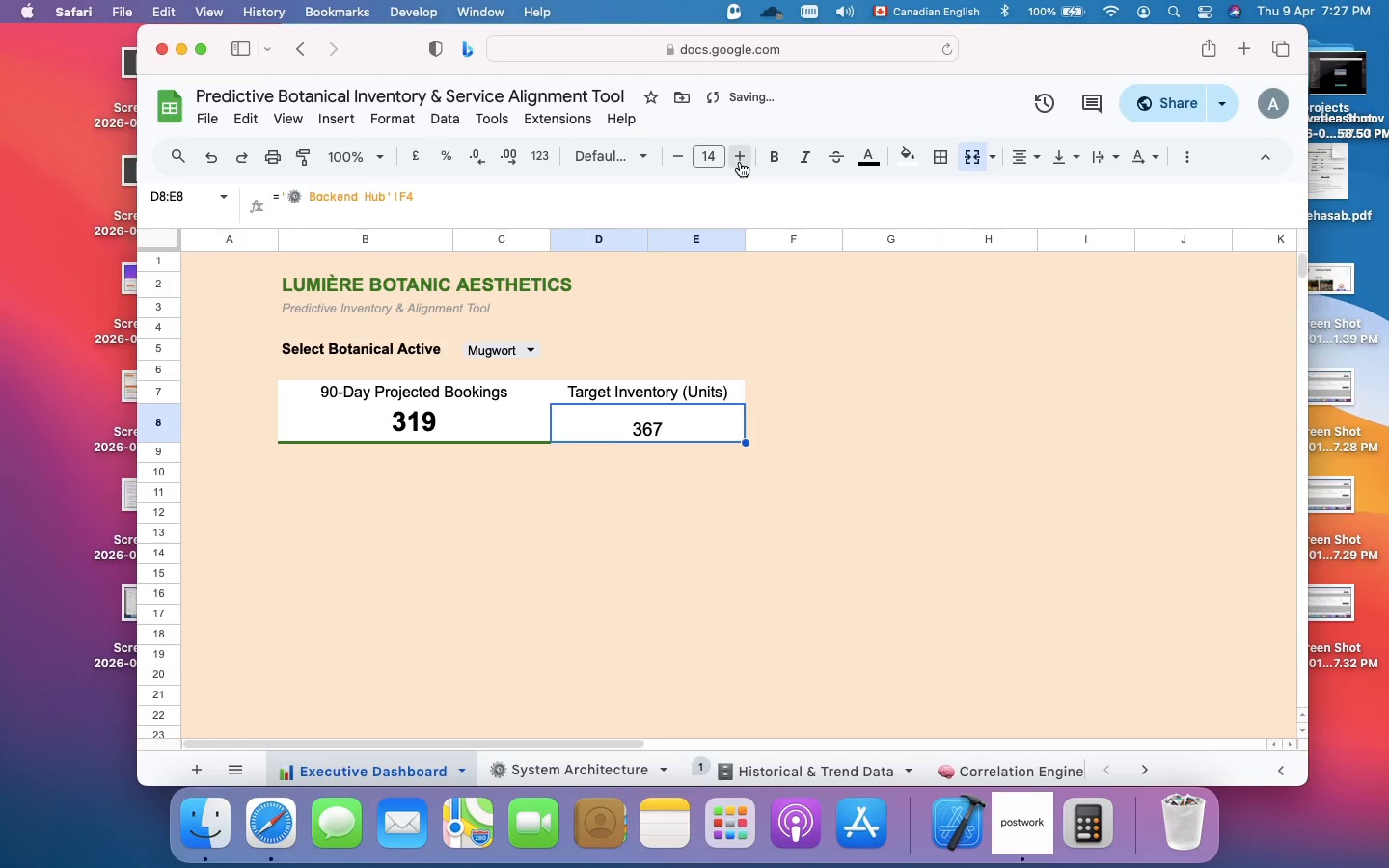 
left_click([740, 162])
 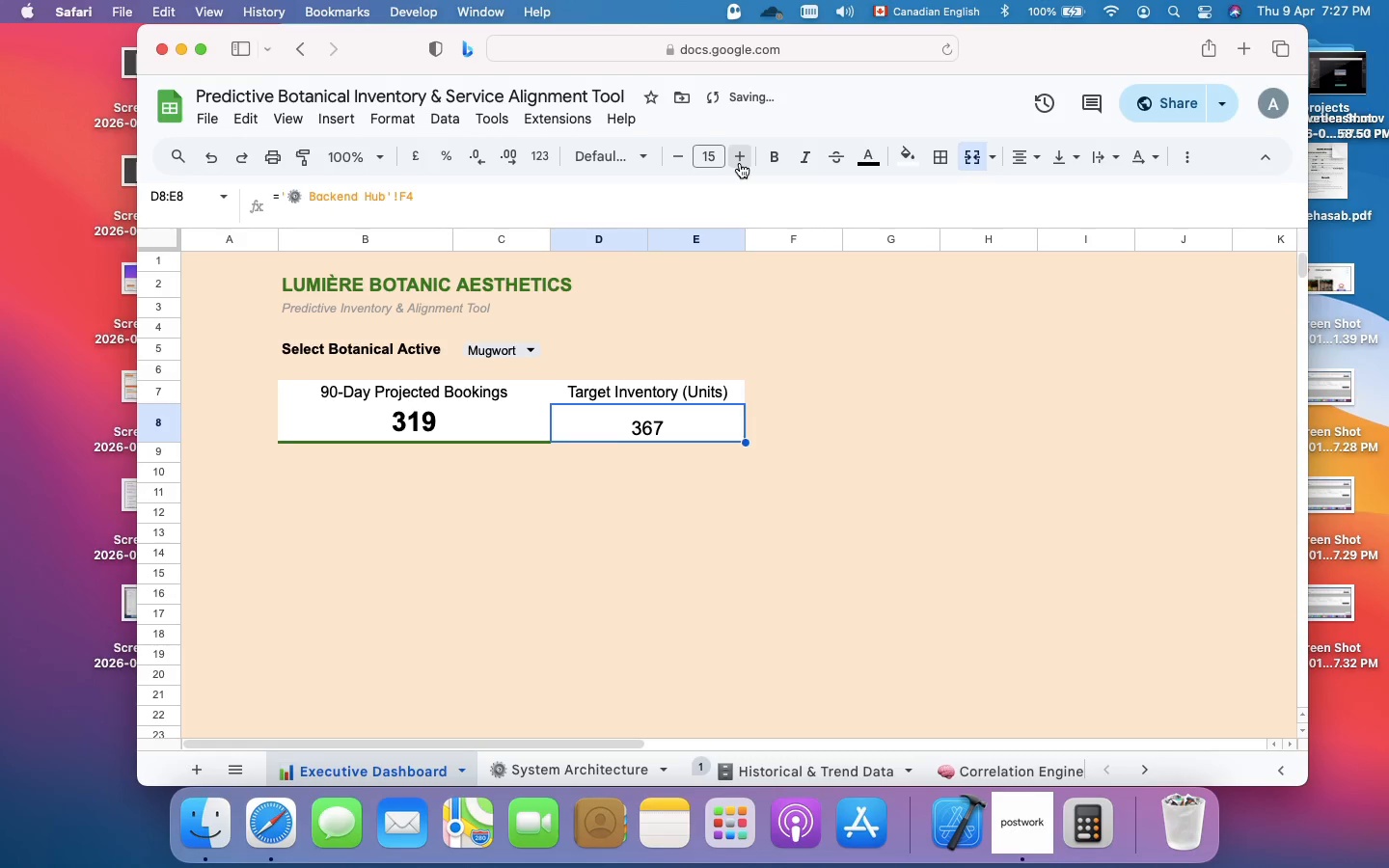 
left_click([740, 163])
 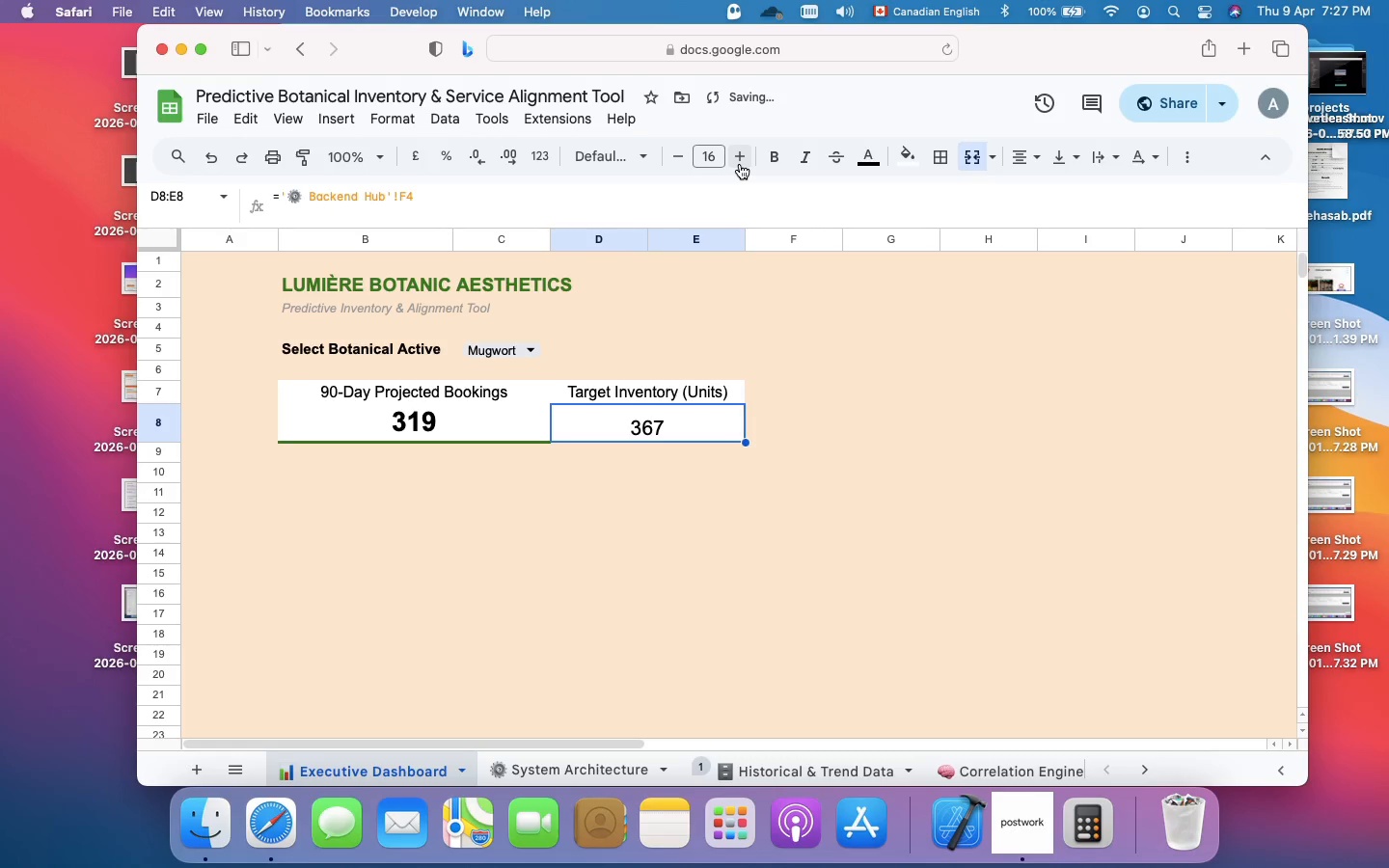 
left_click([740, 164])
 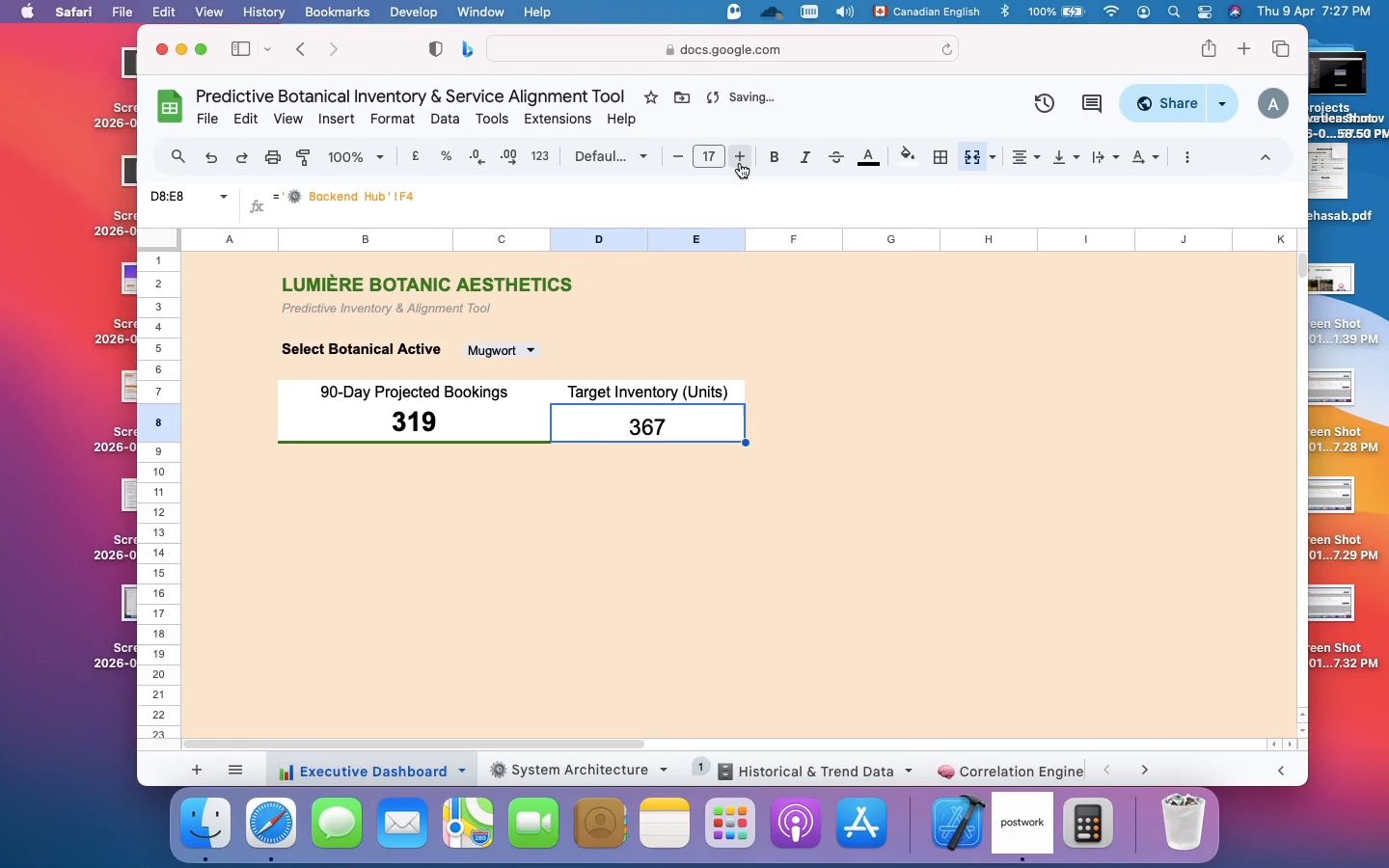 
left_click([740, 163])
 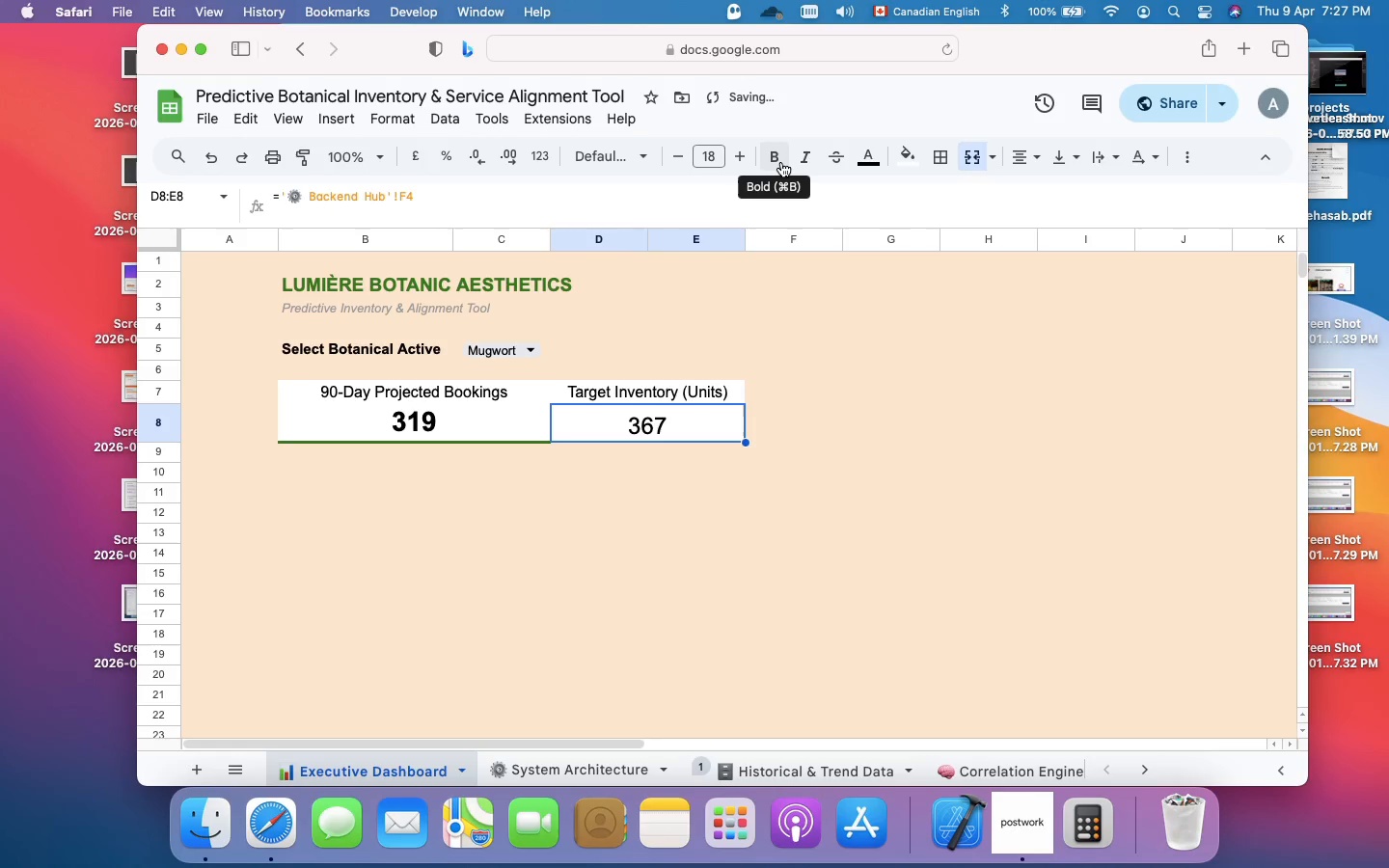 
left_click([781, 162])
 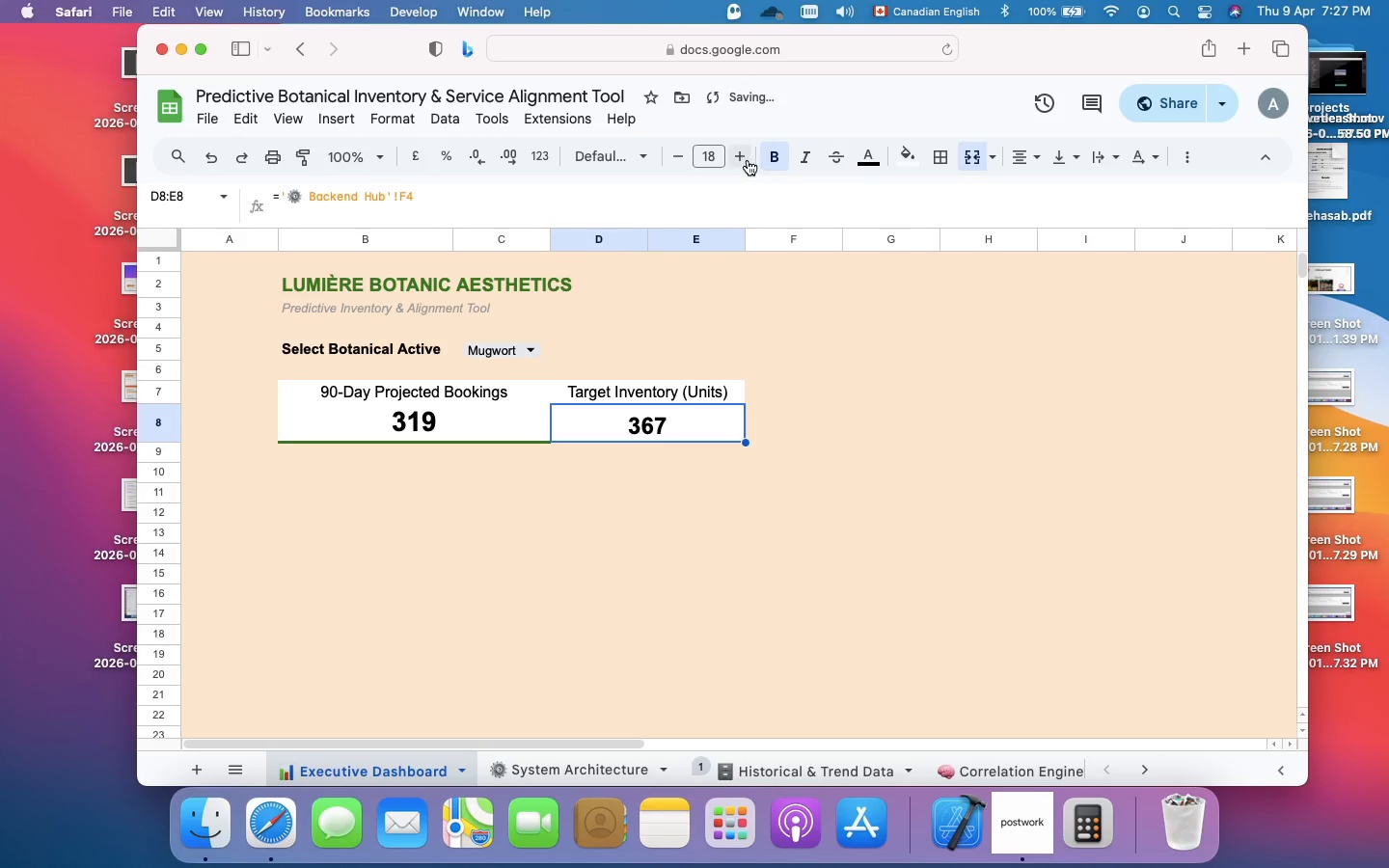 
left_click([742, 156])
 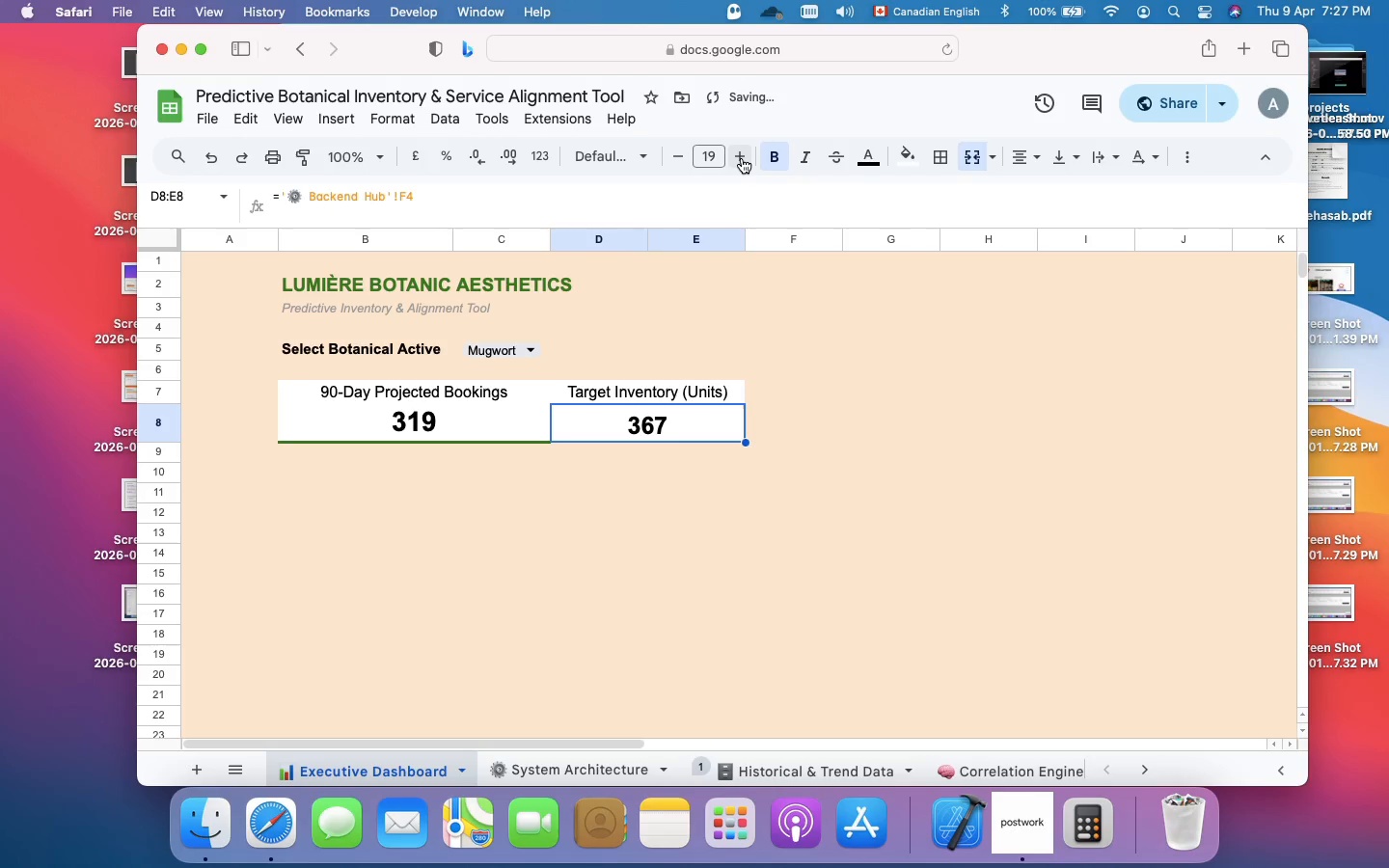 
left_click([742, 159])
 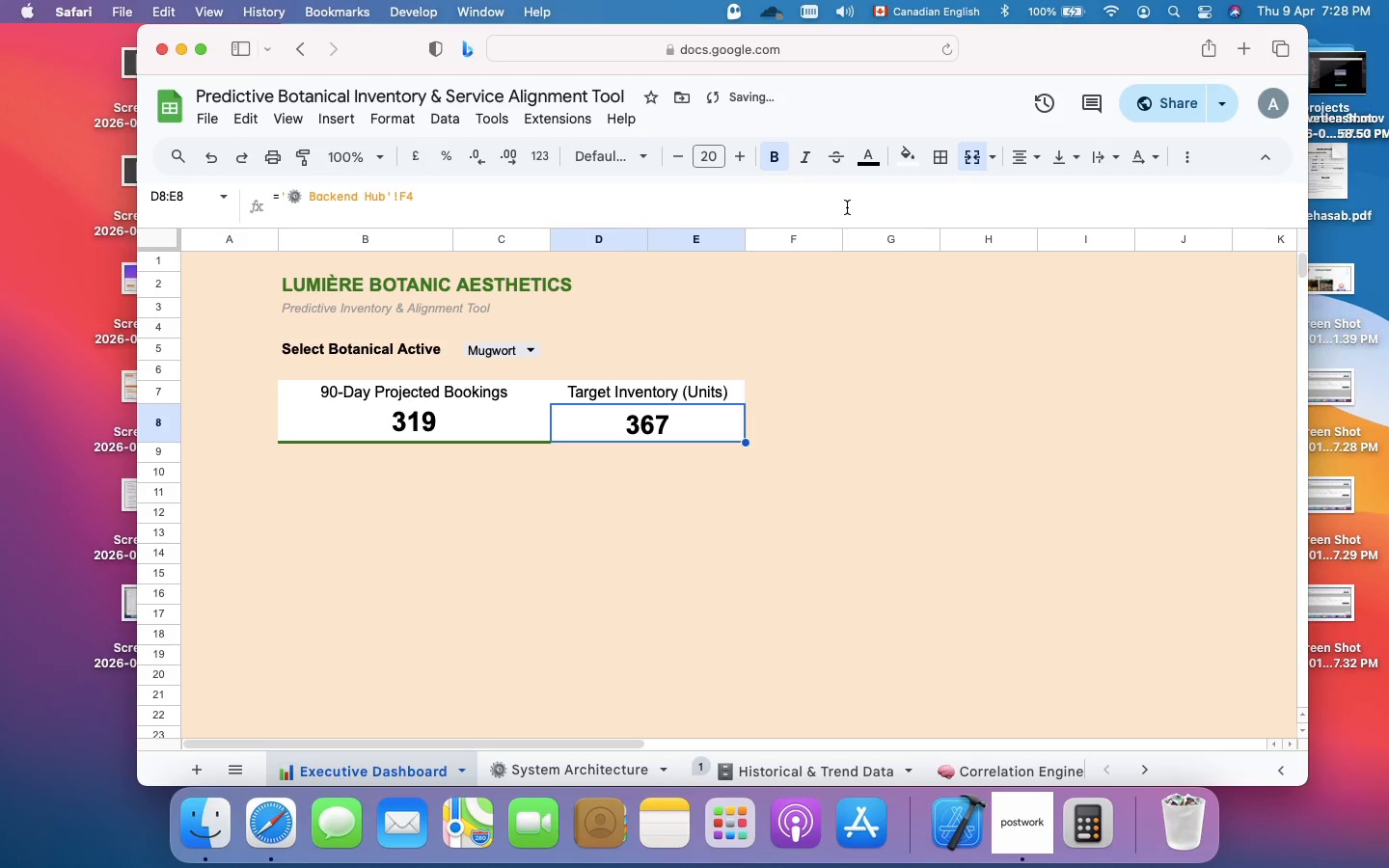 
left_click([757, 575])
 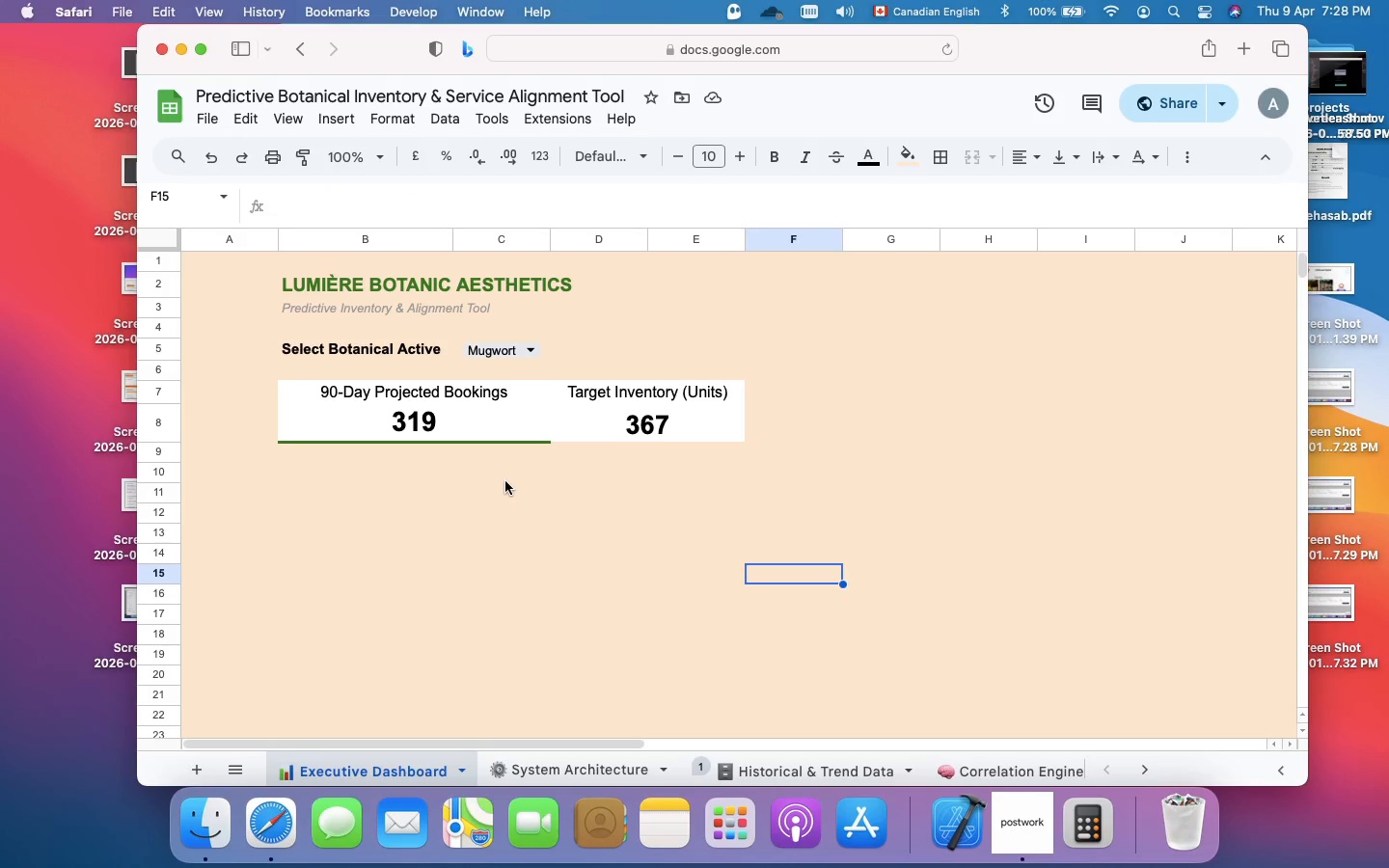 
wait(6.72)
 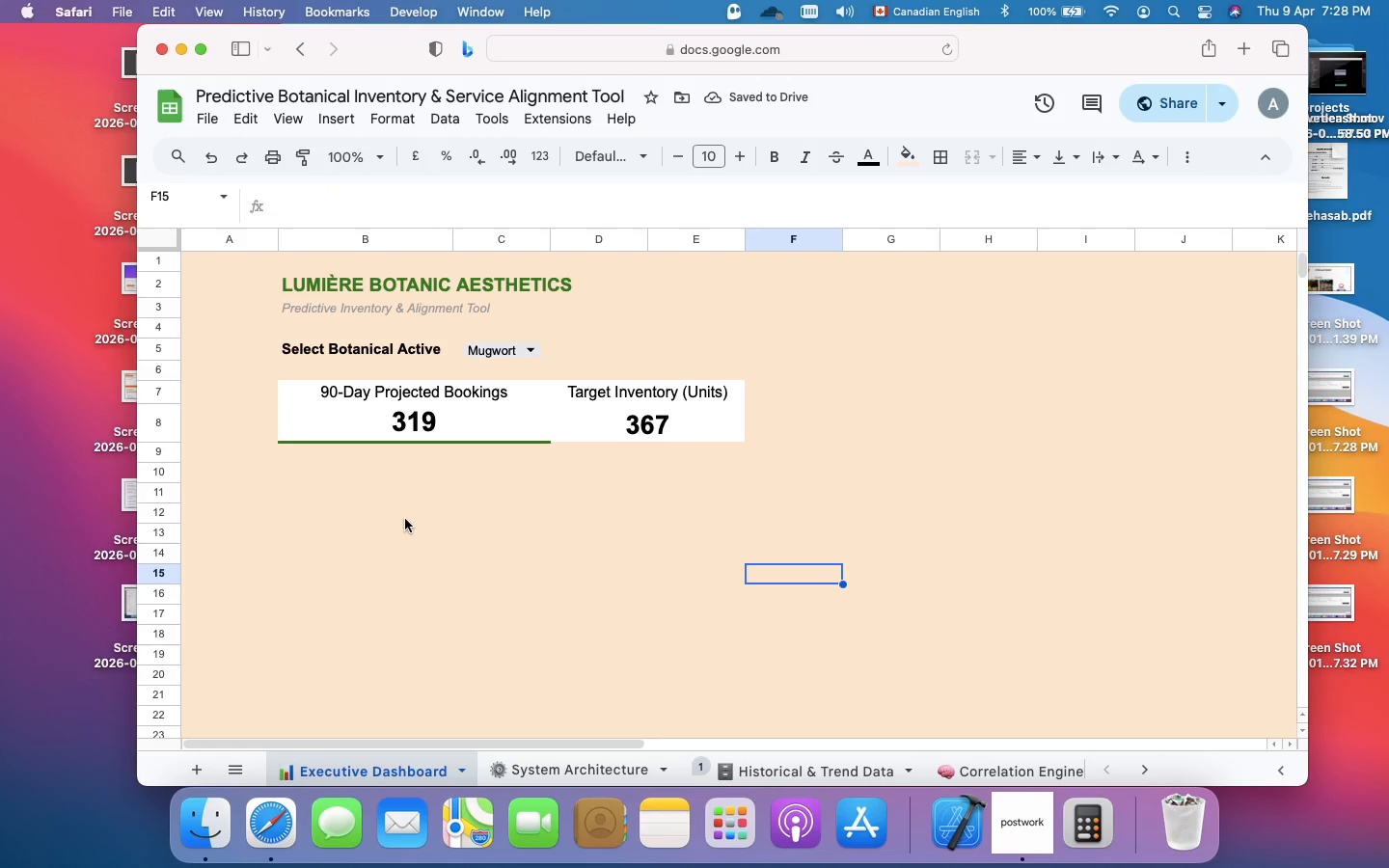 
left_click([478, 437])
 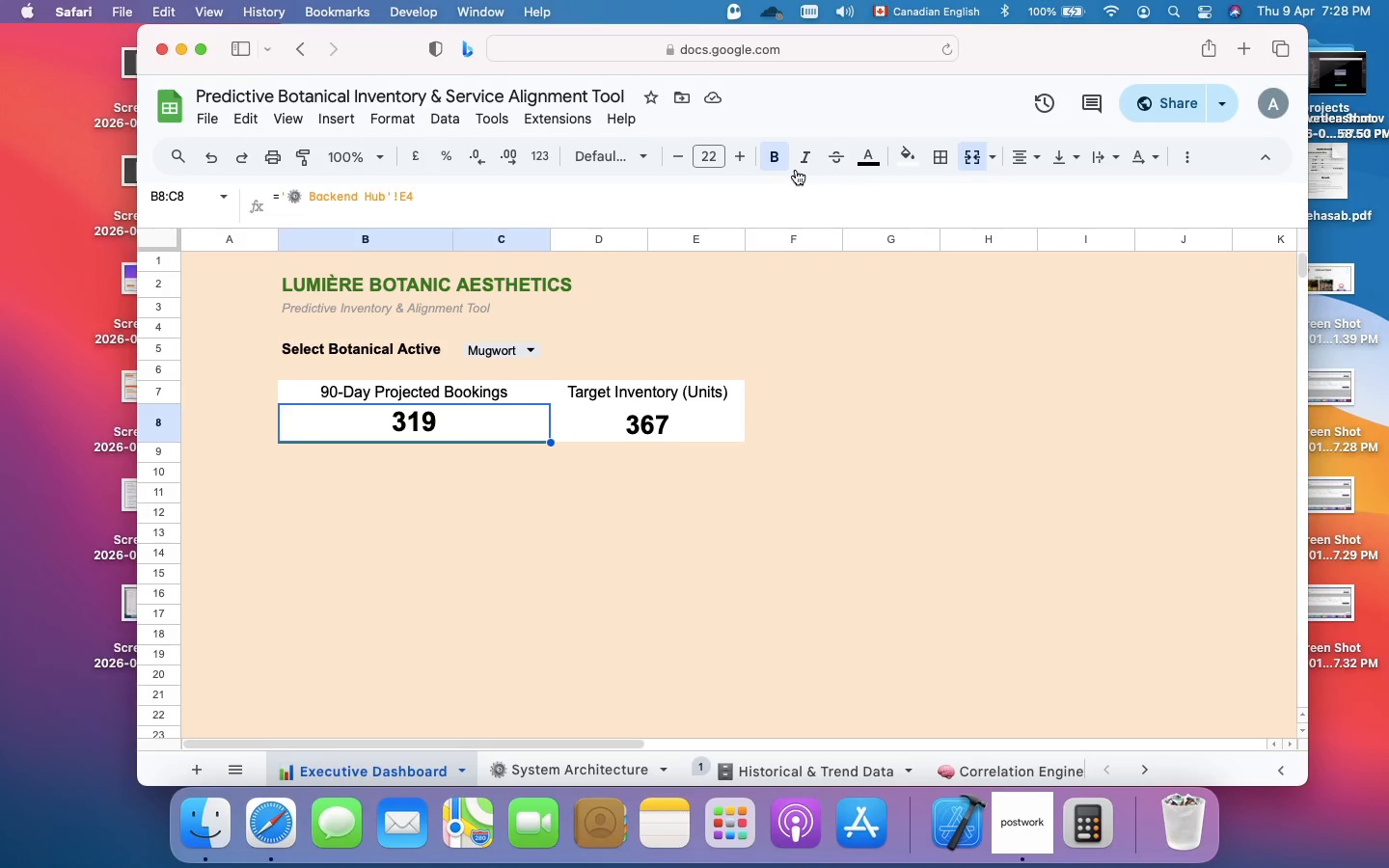 
left_click([943, 157])
 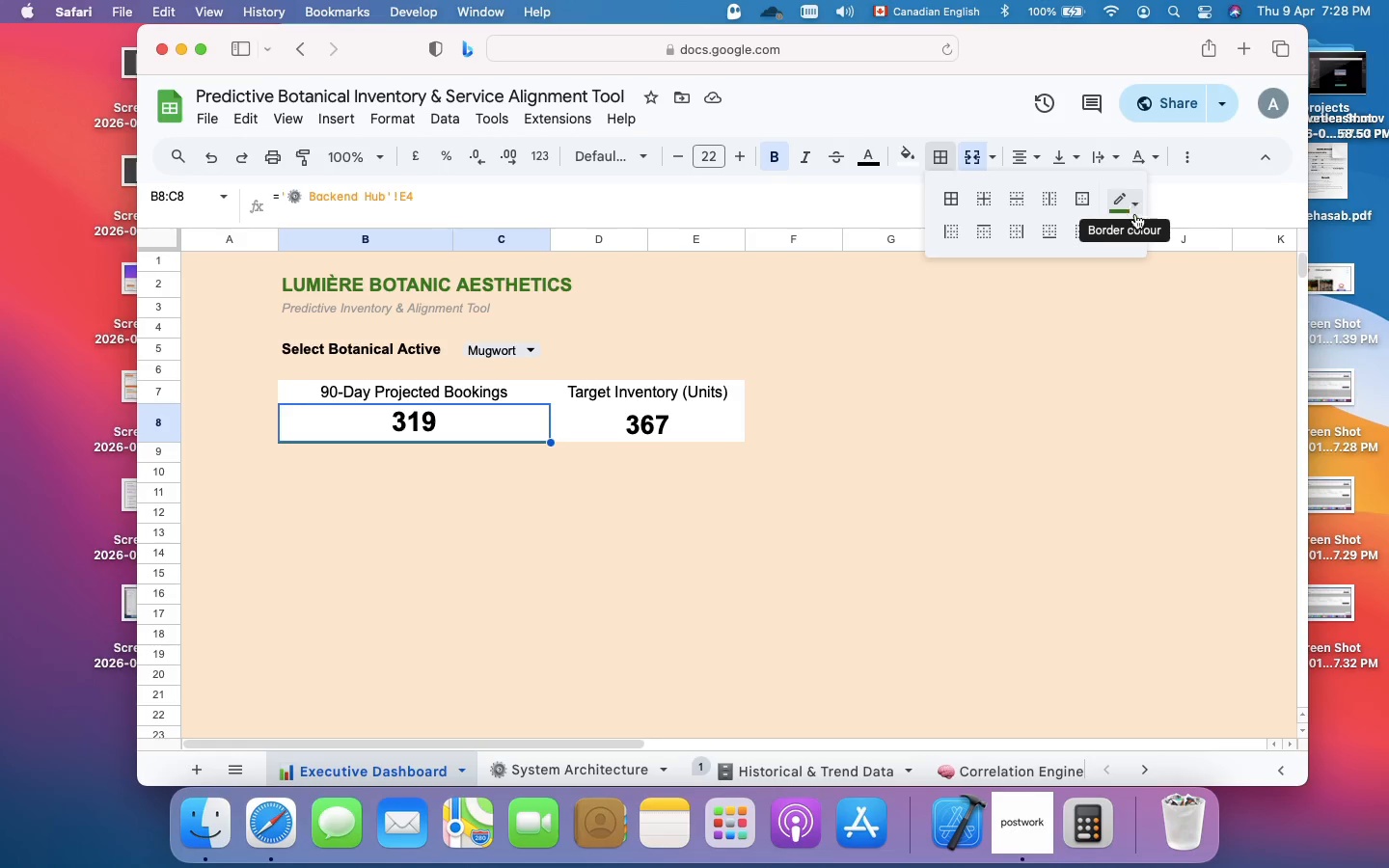 
wait(7.22)
 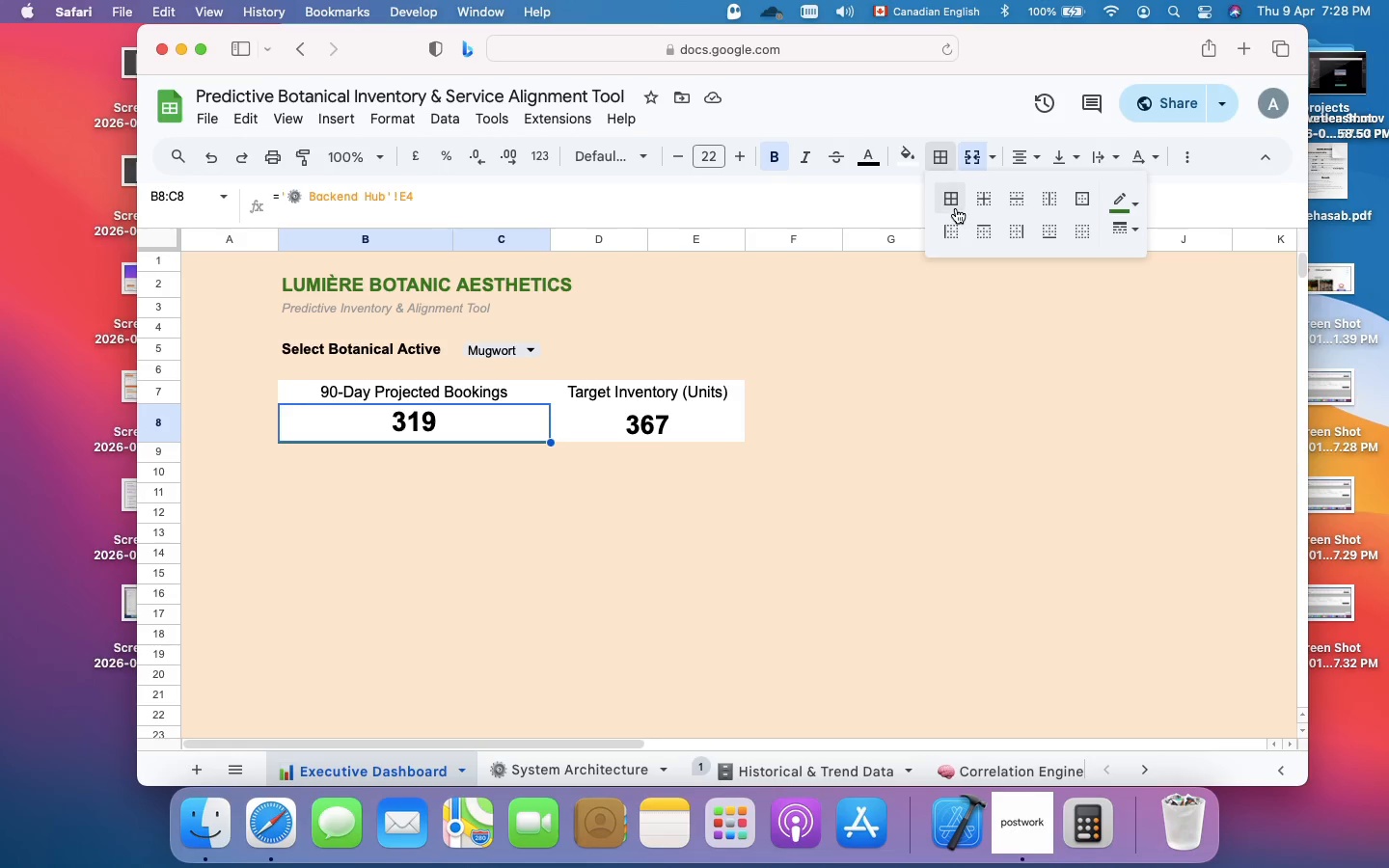 
left_click([1137, 231])
 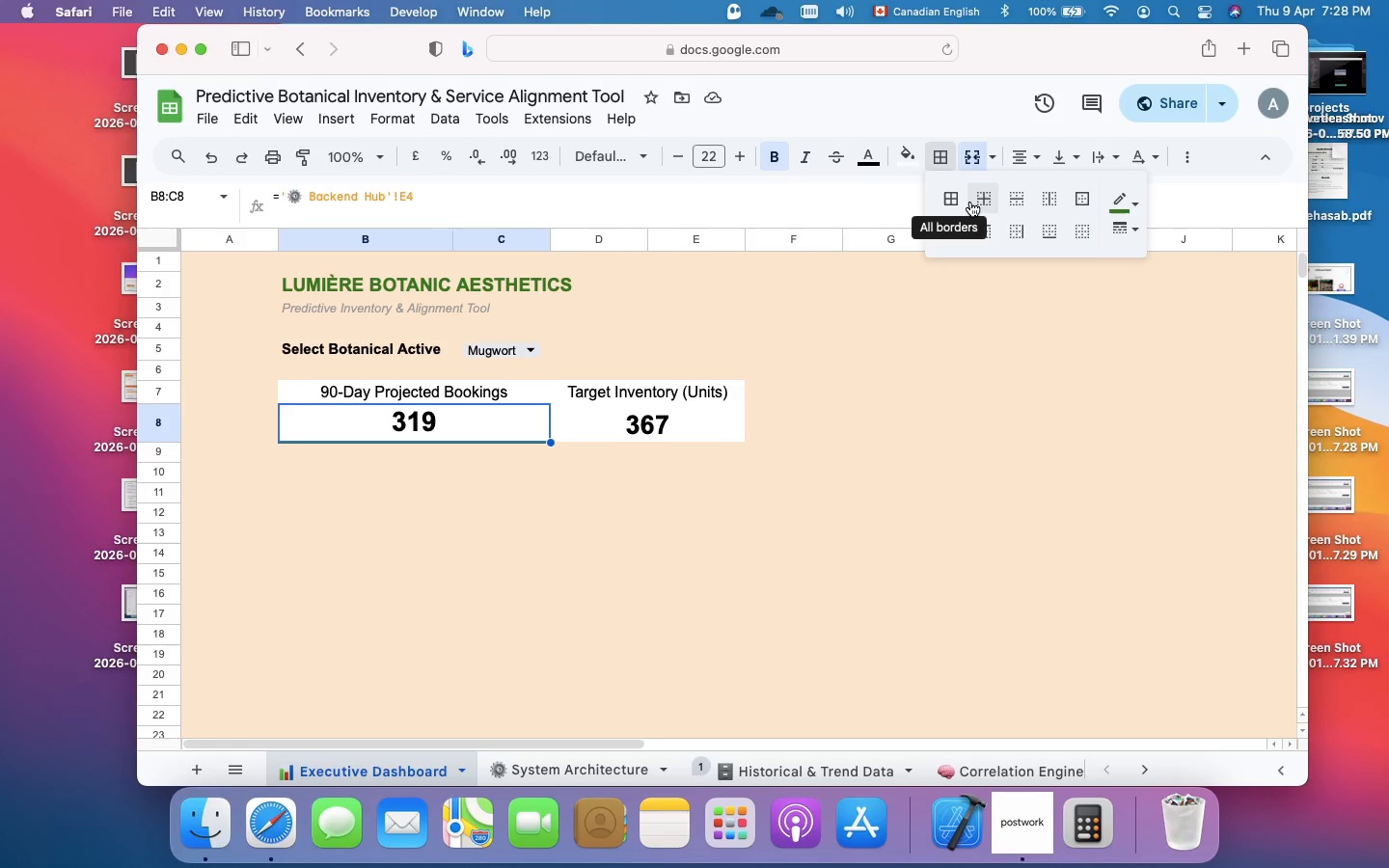 
wait(12.5)
 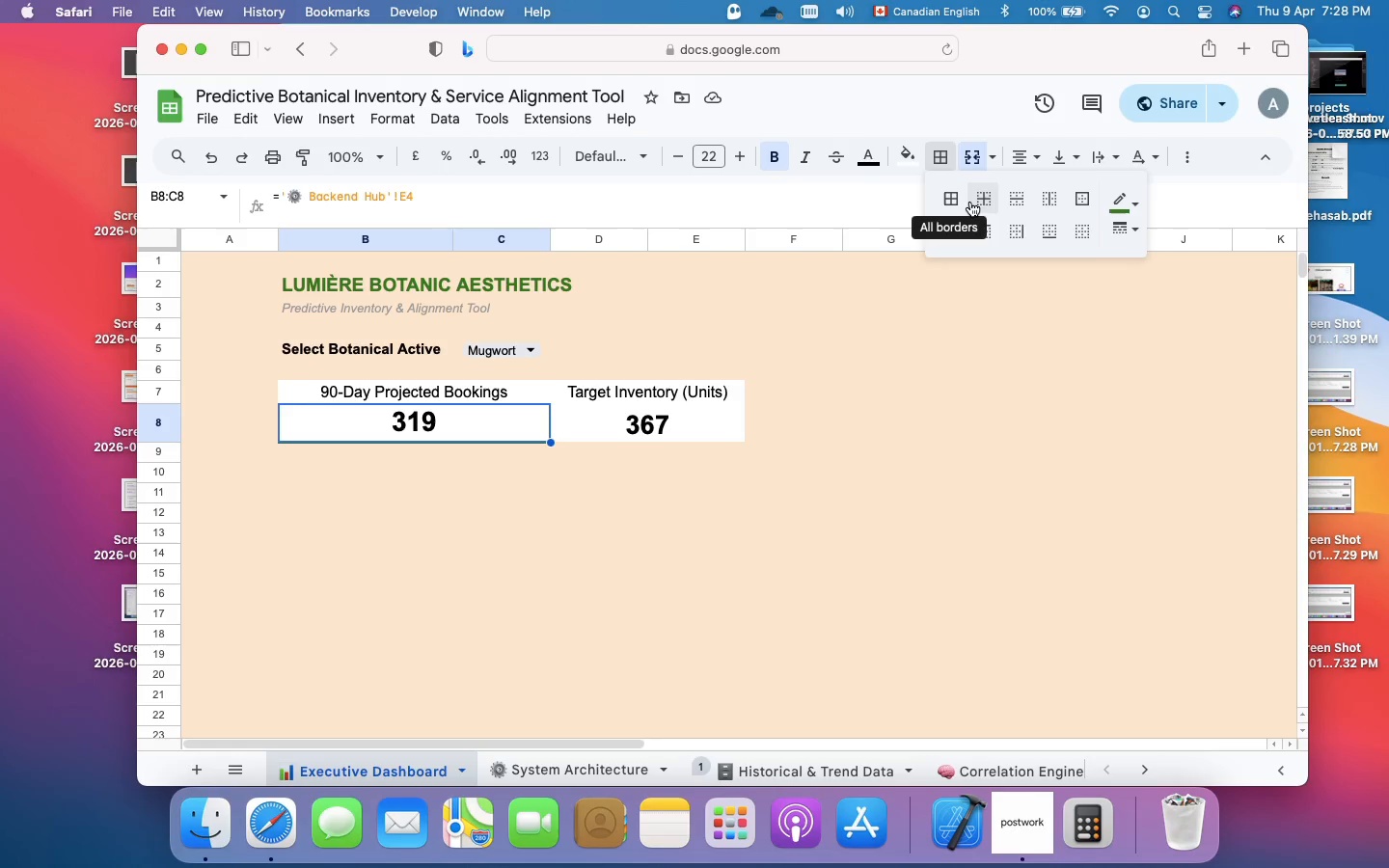 
left_click([1132, 209])
 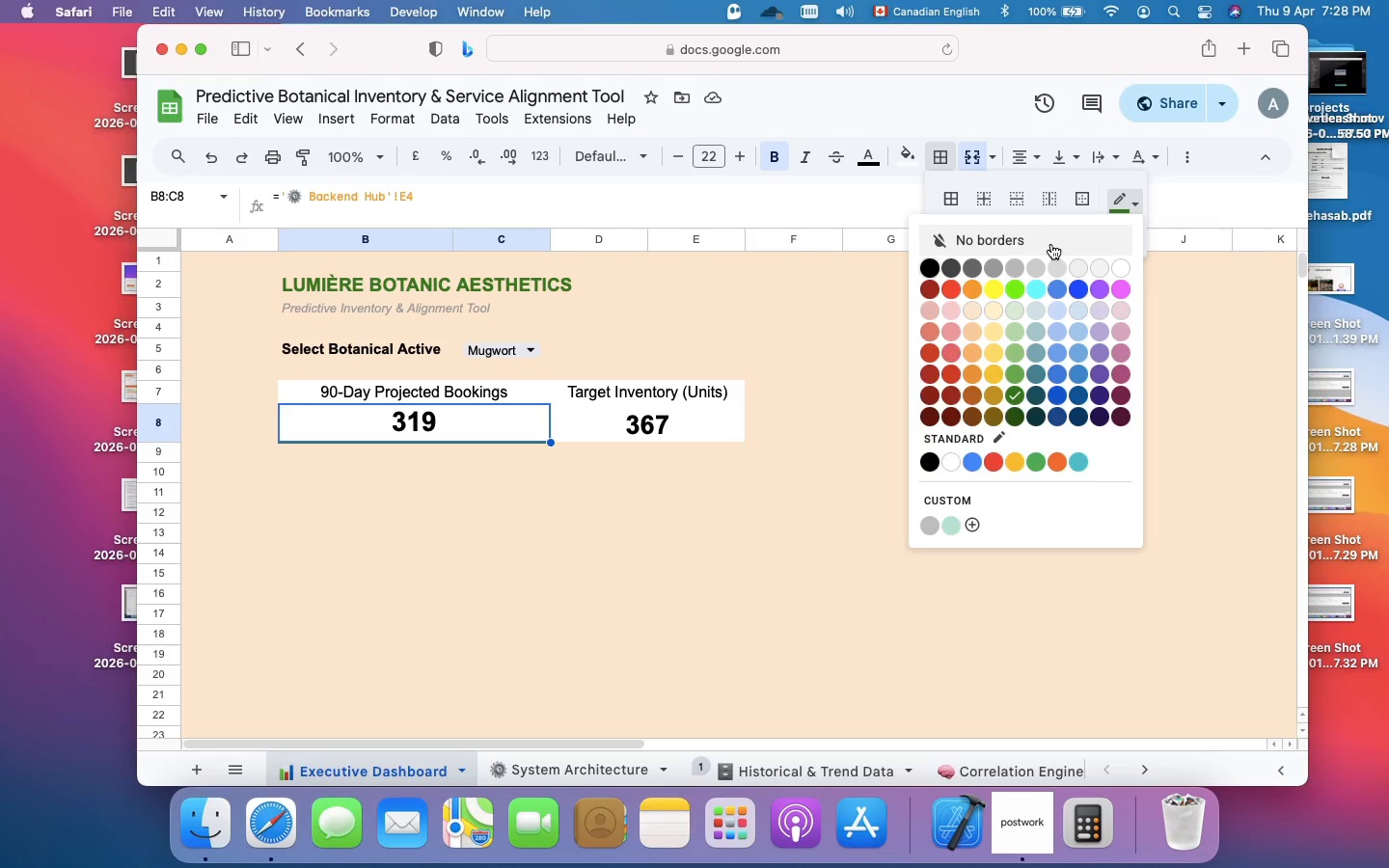 
left_click([1051, 244])
 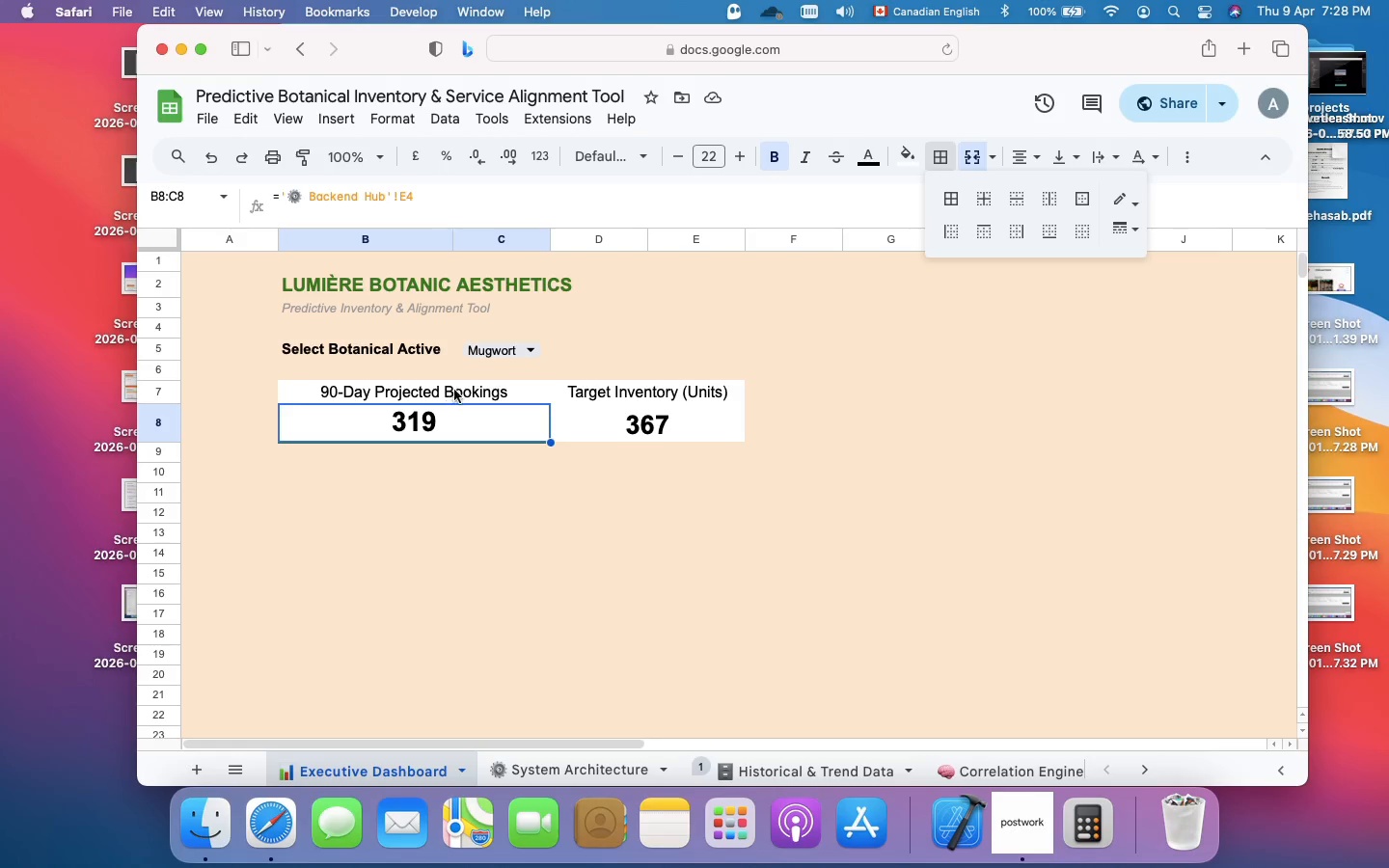 
left_click([457, 388])
 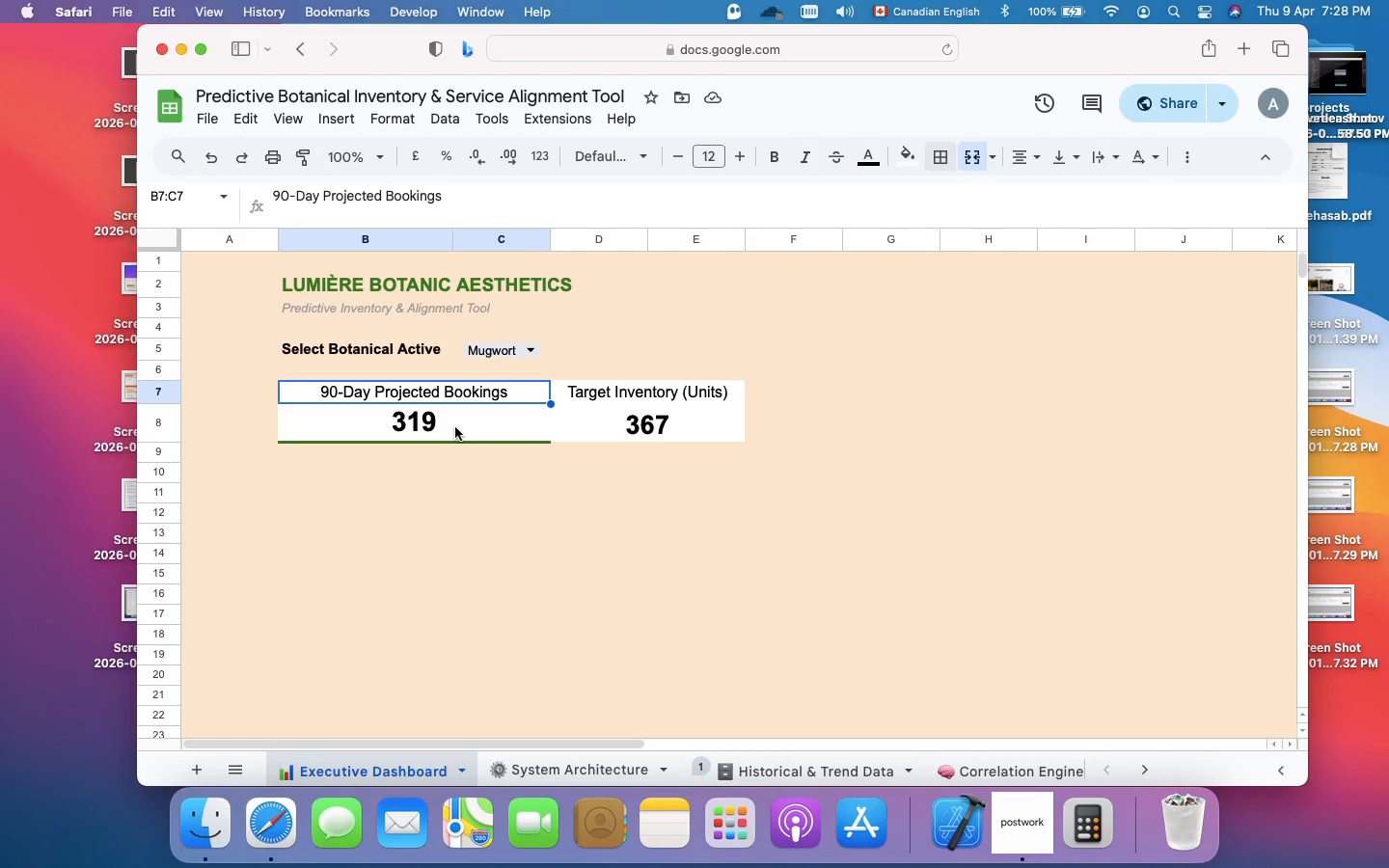 
wait(9.69)
 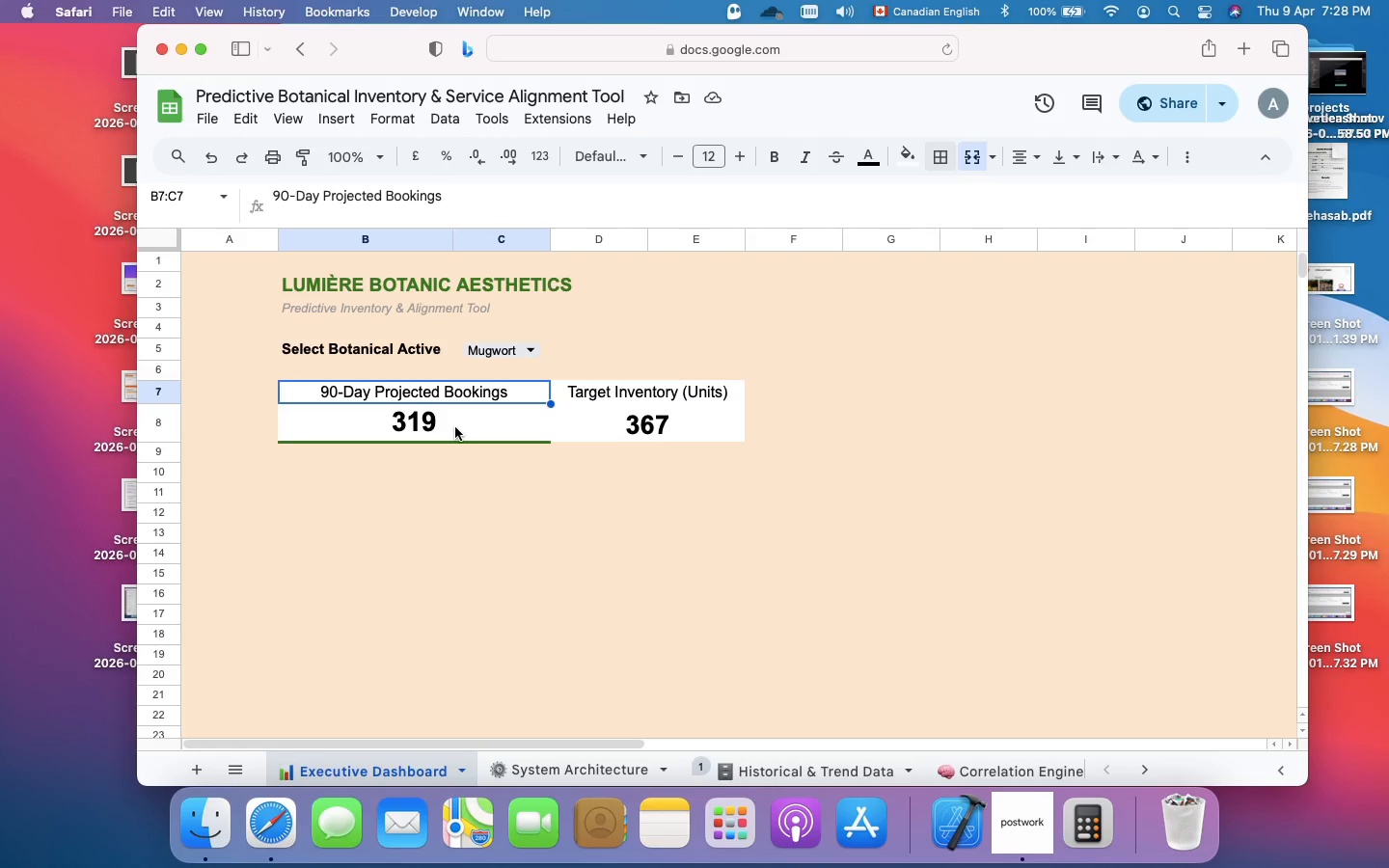 
left_click([939, 160])
 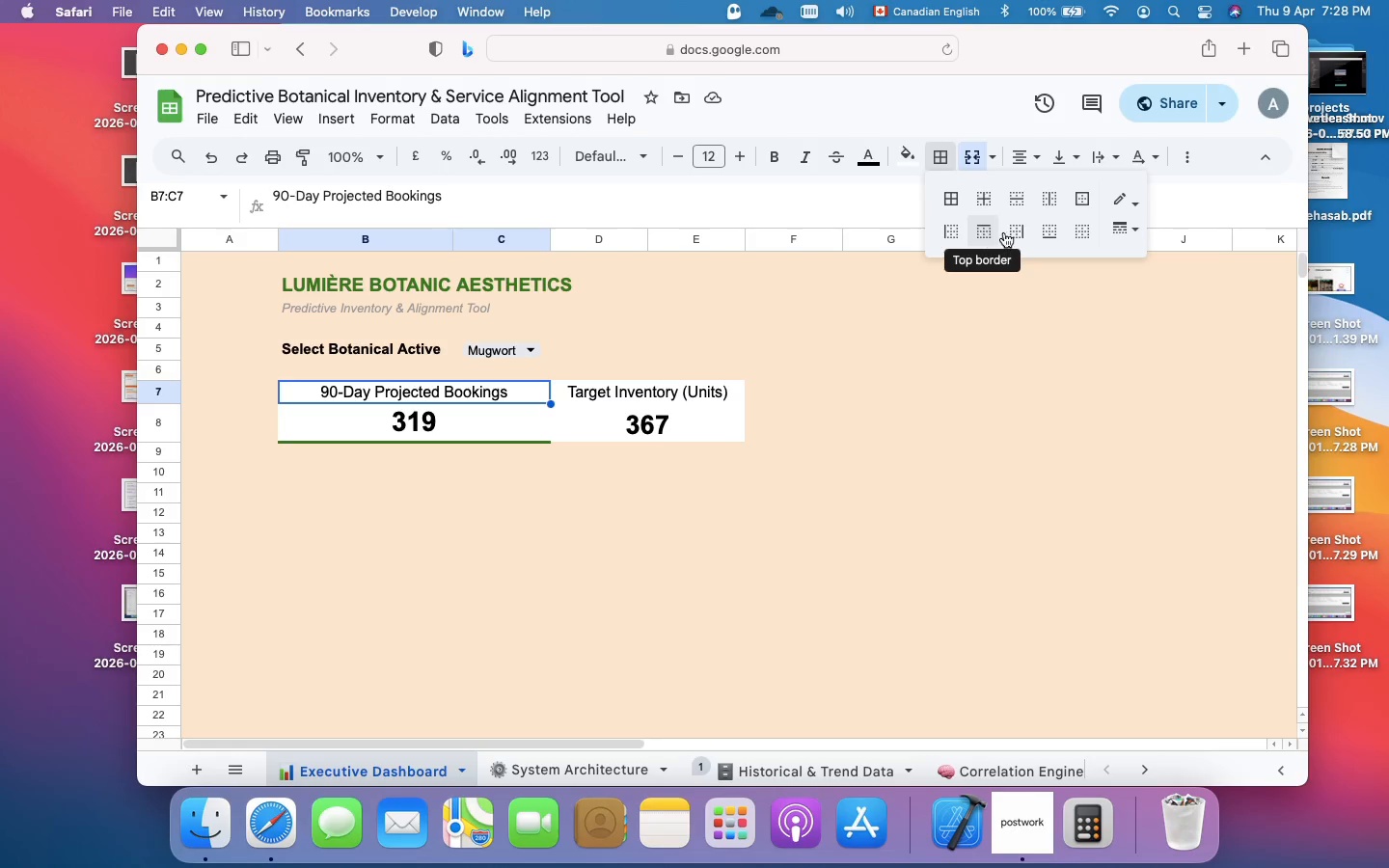 
left_click([1053, 233])
 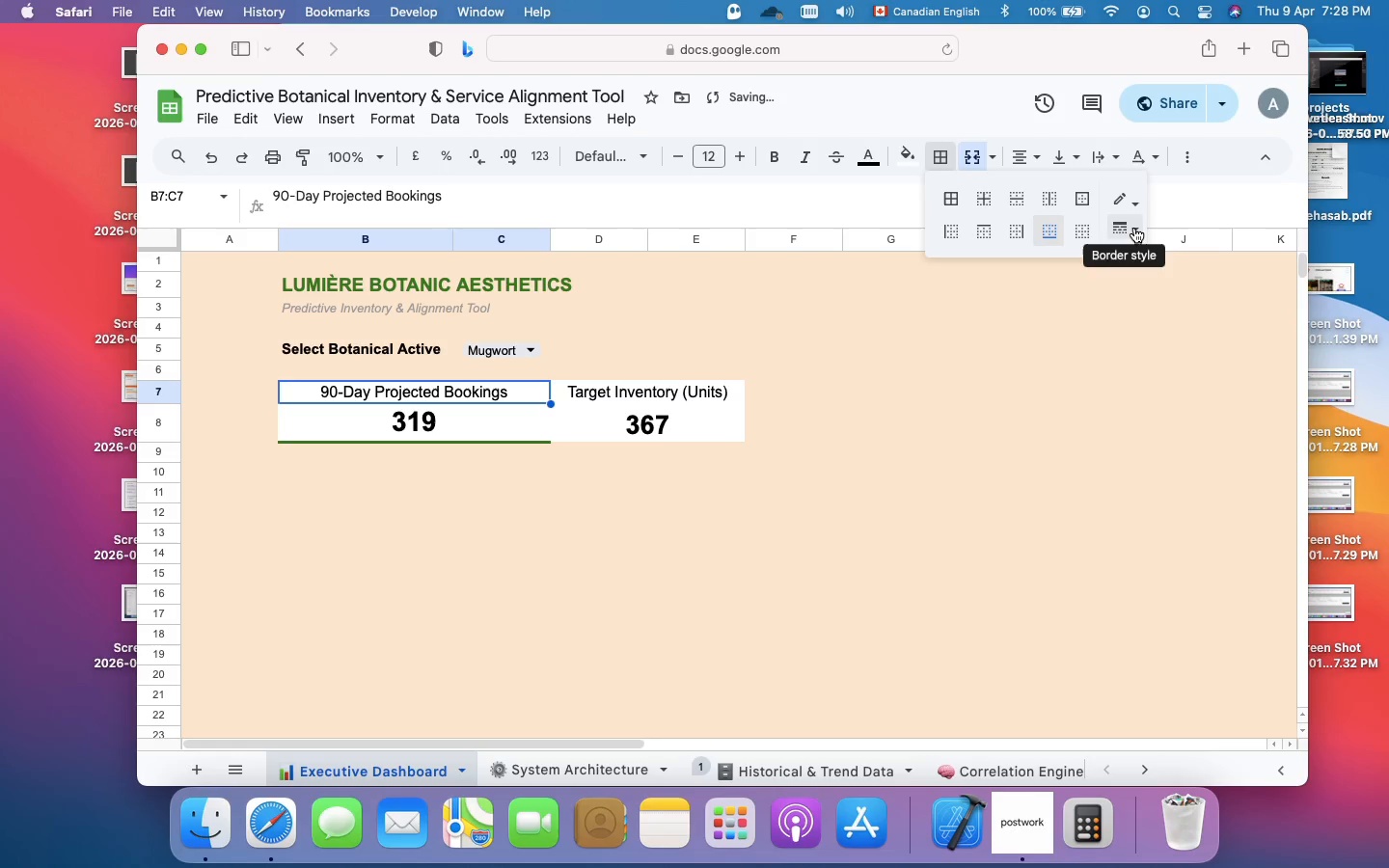 
left_click([1134, 228])
 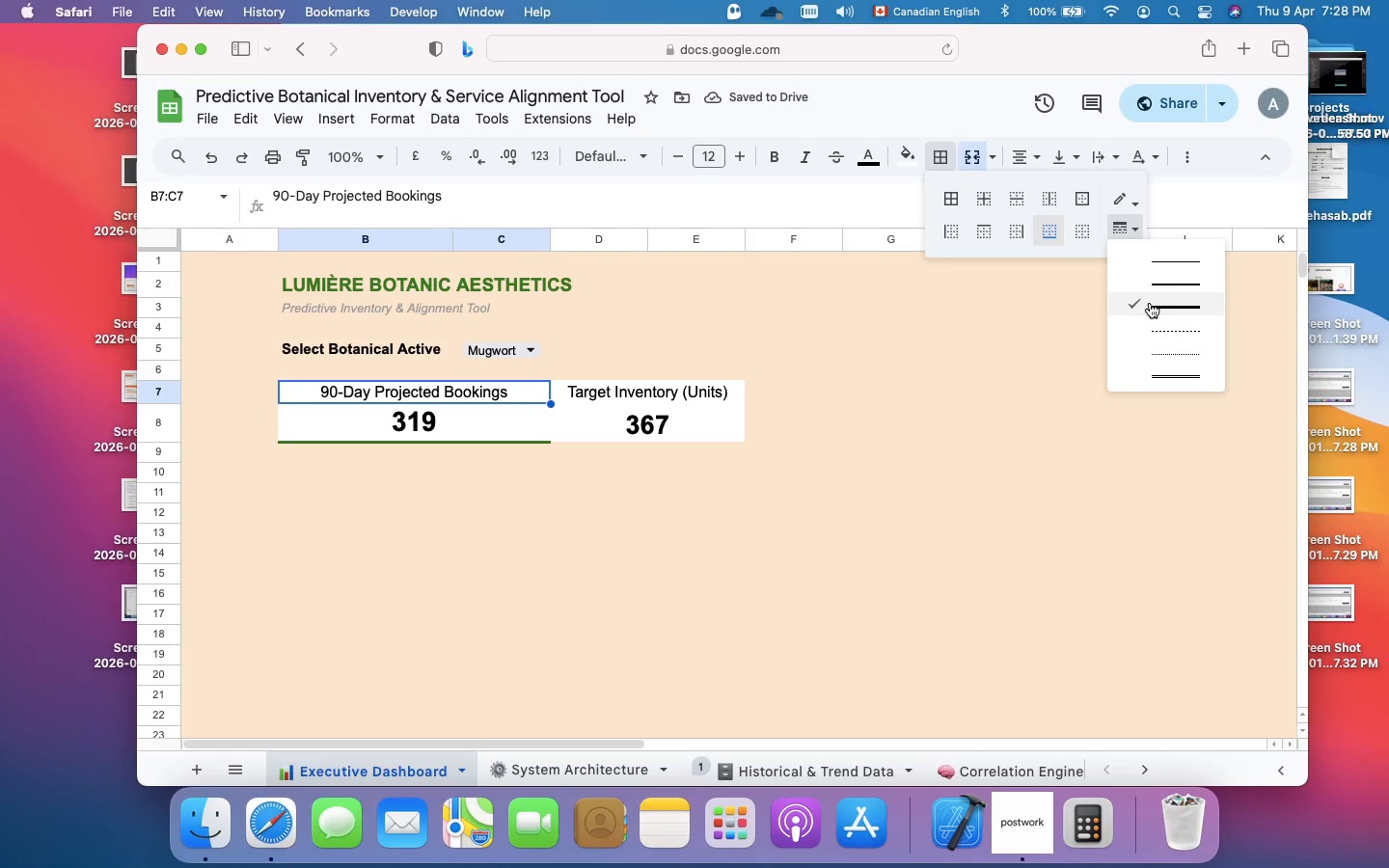 
left_click([1150, 303])
 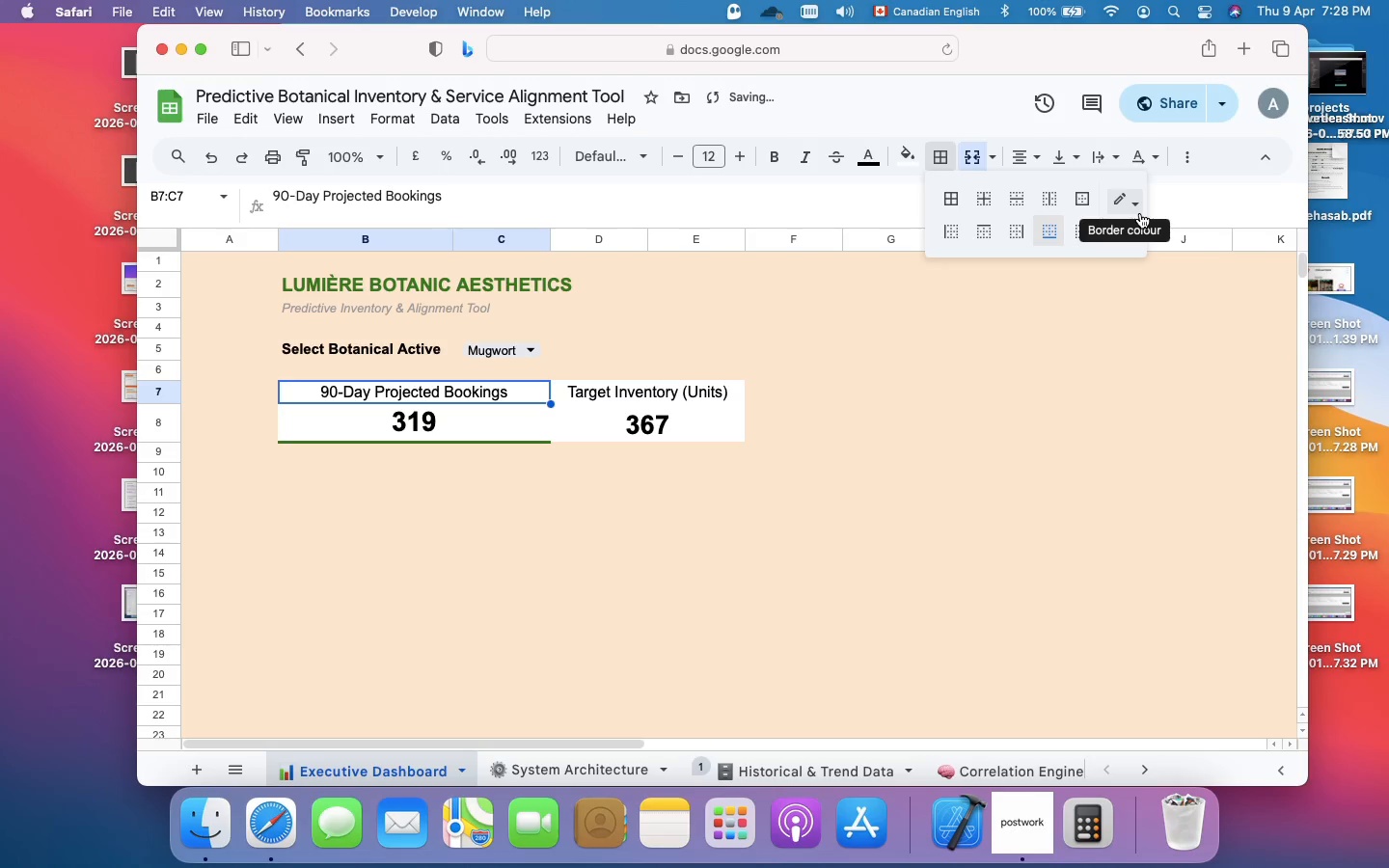 
left_click([1140, 212])
 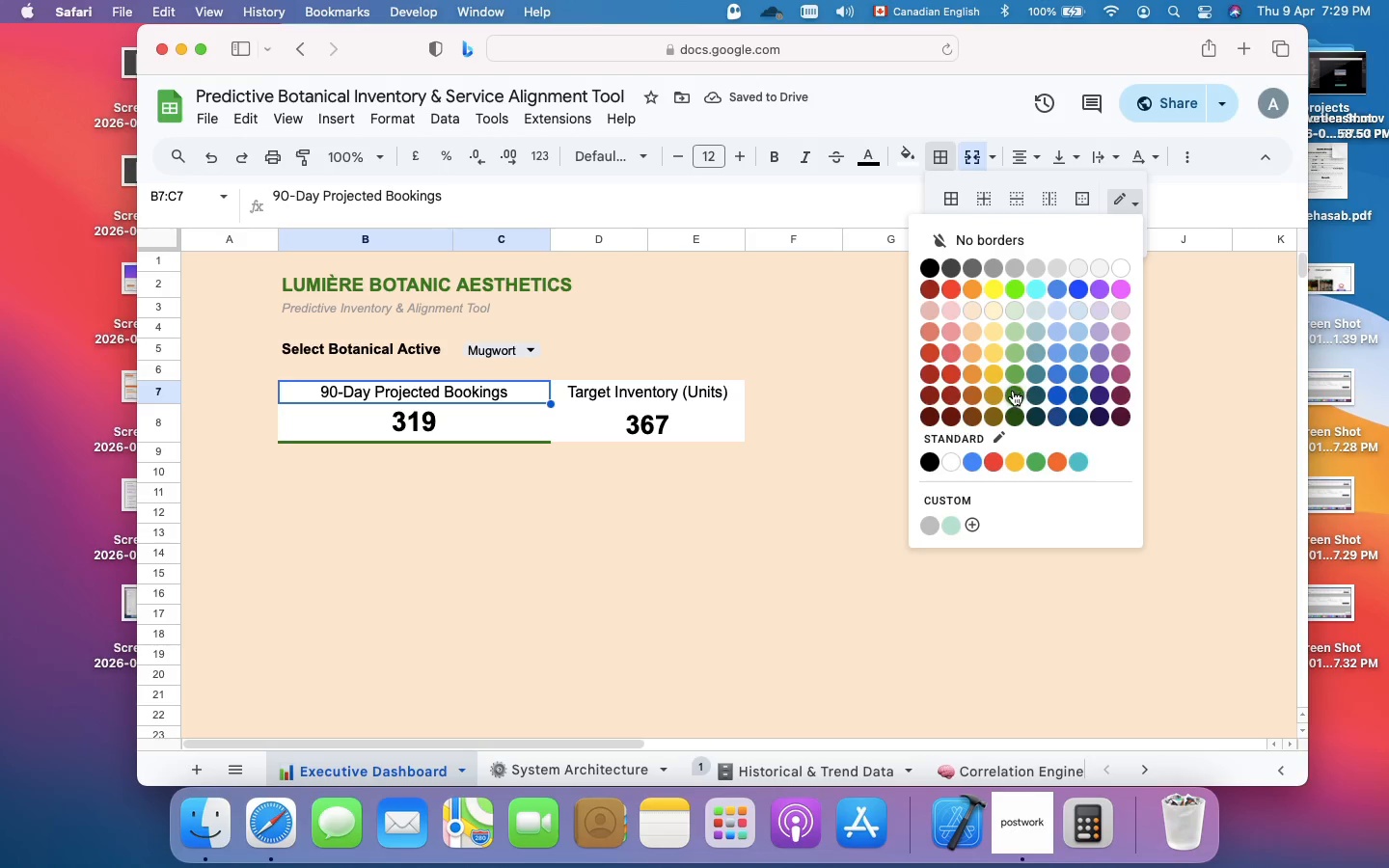 
left_click([1013, 390])
 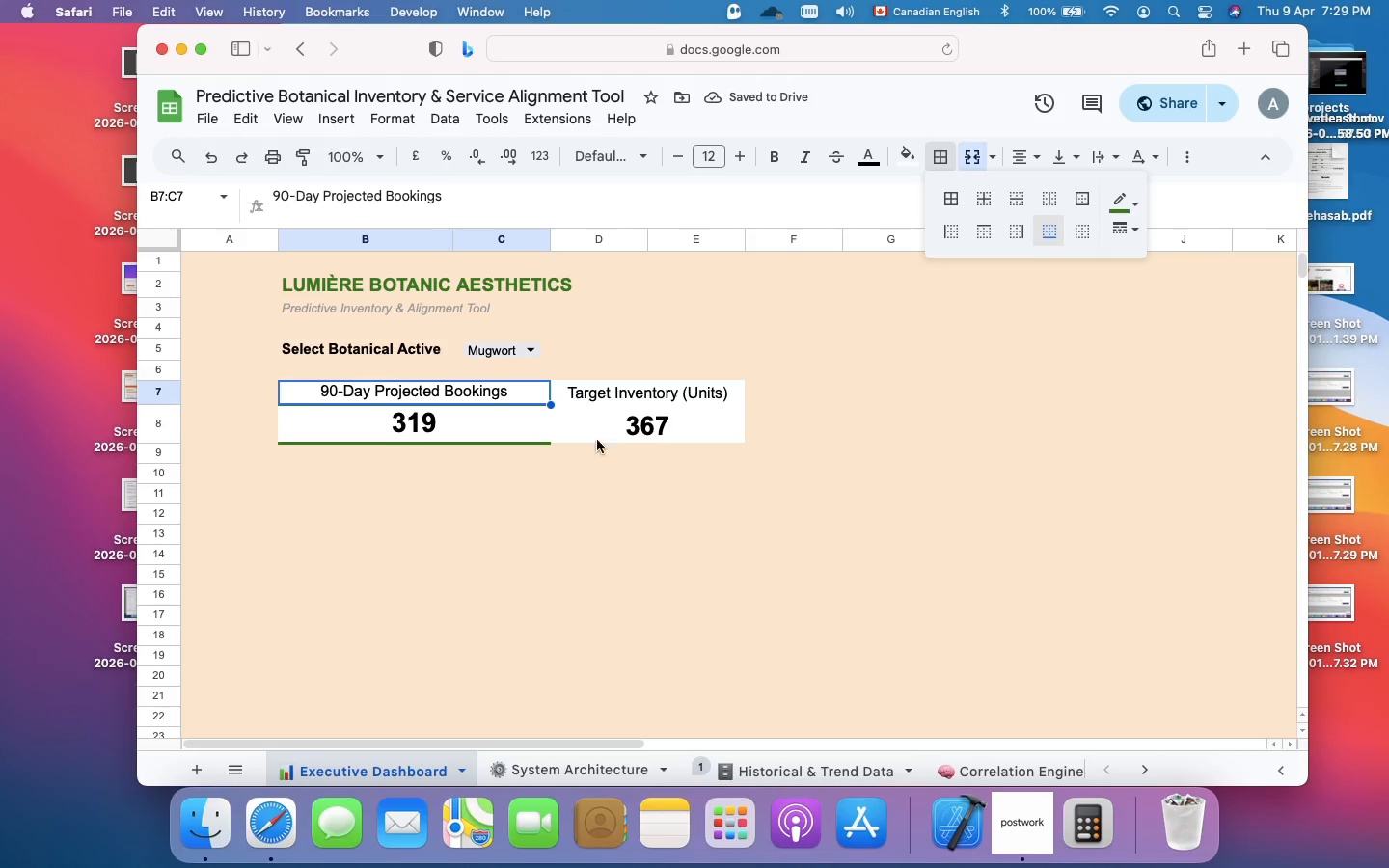 
left_click([635, 396])
 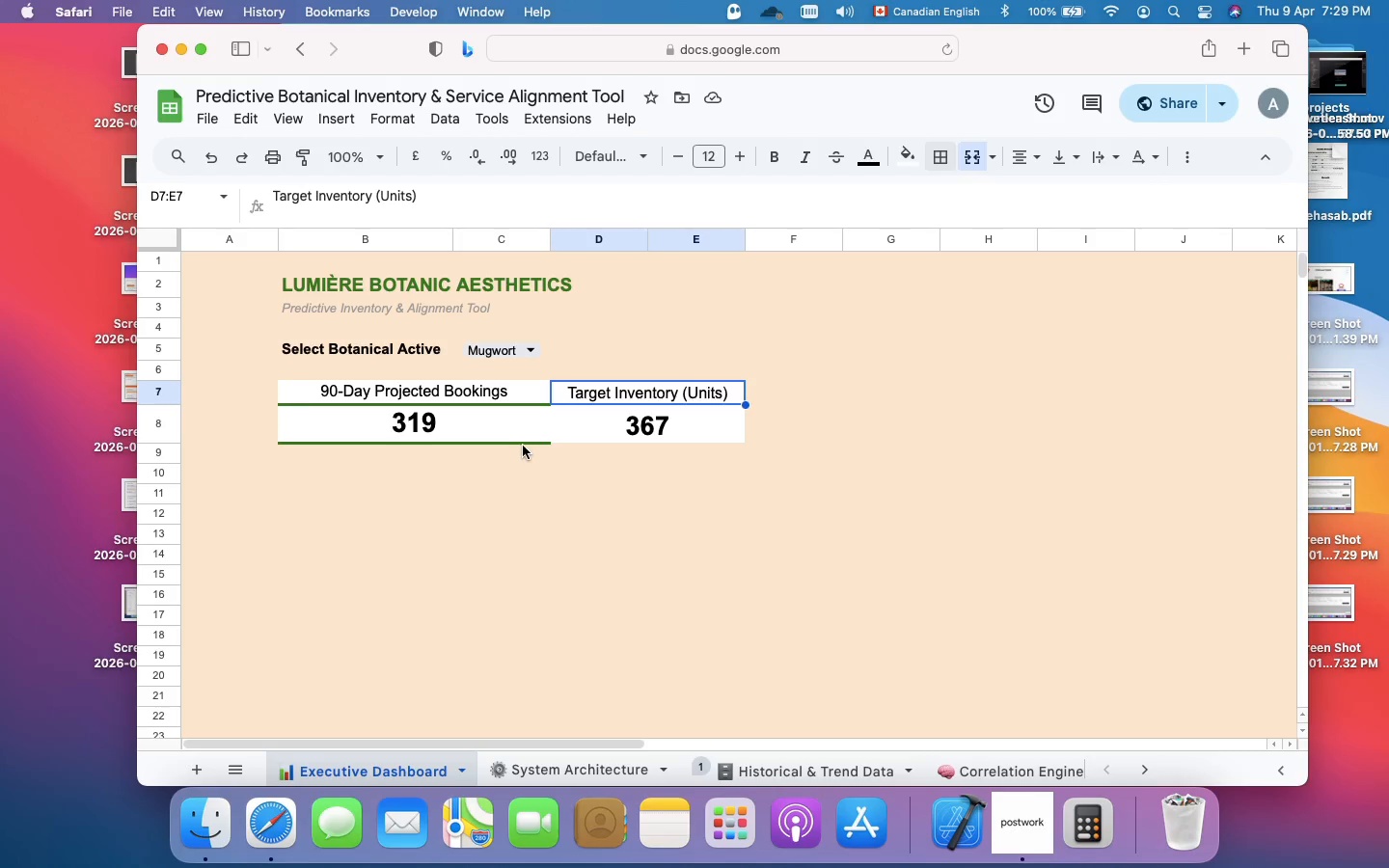 
left_click([515, 442])
 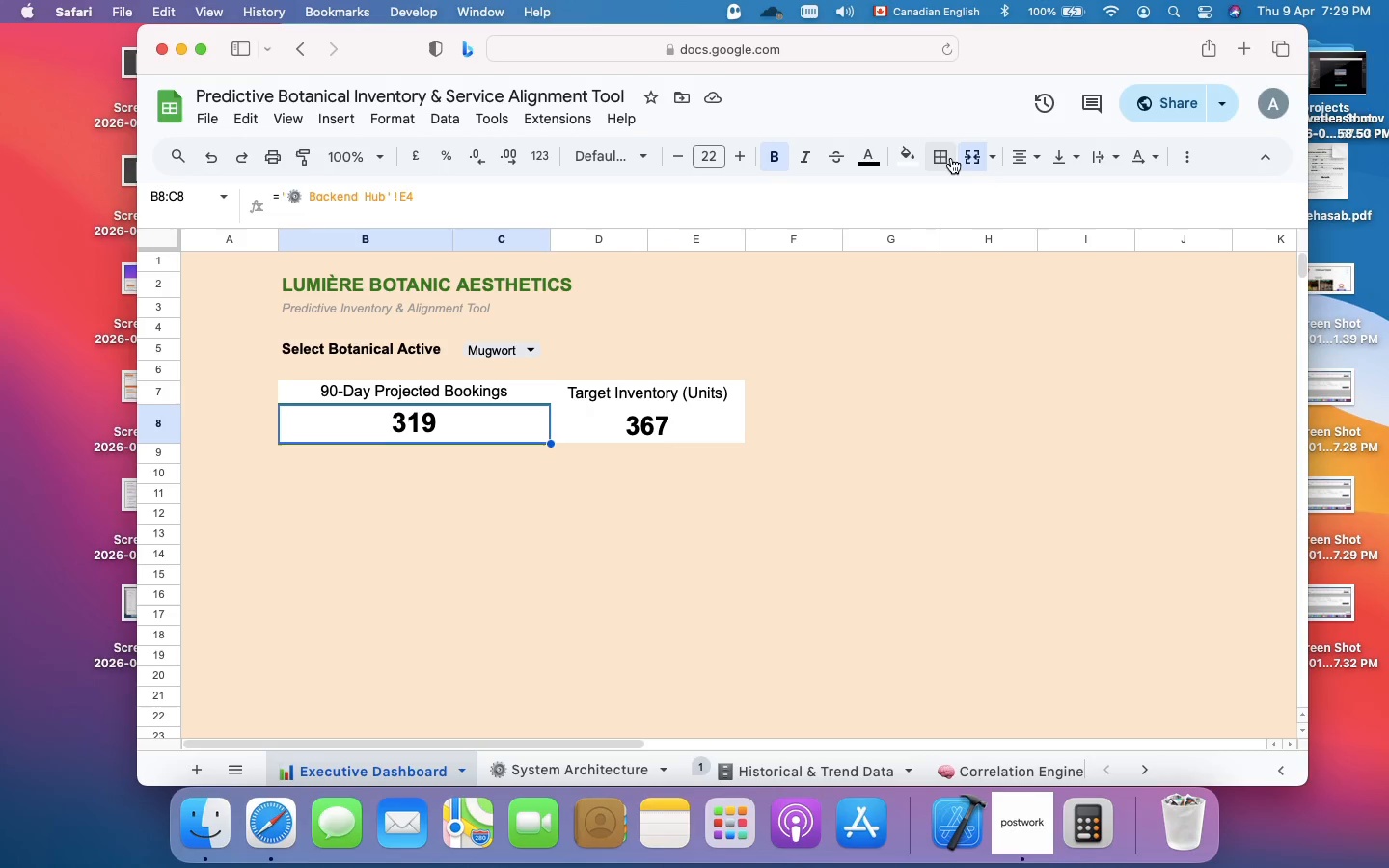 
left_click([944, 158])
 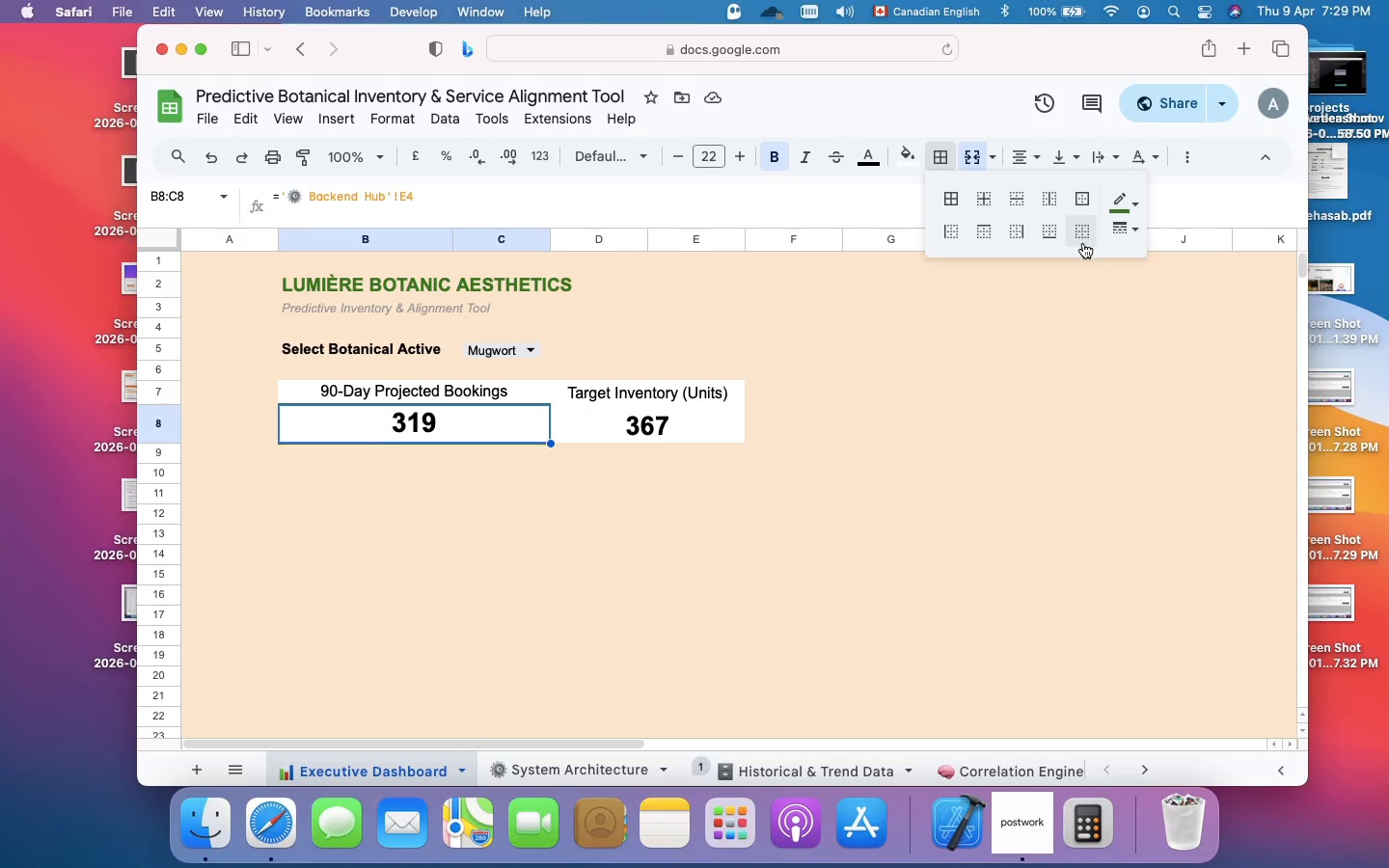 
wait(8.26)
 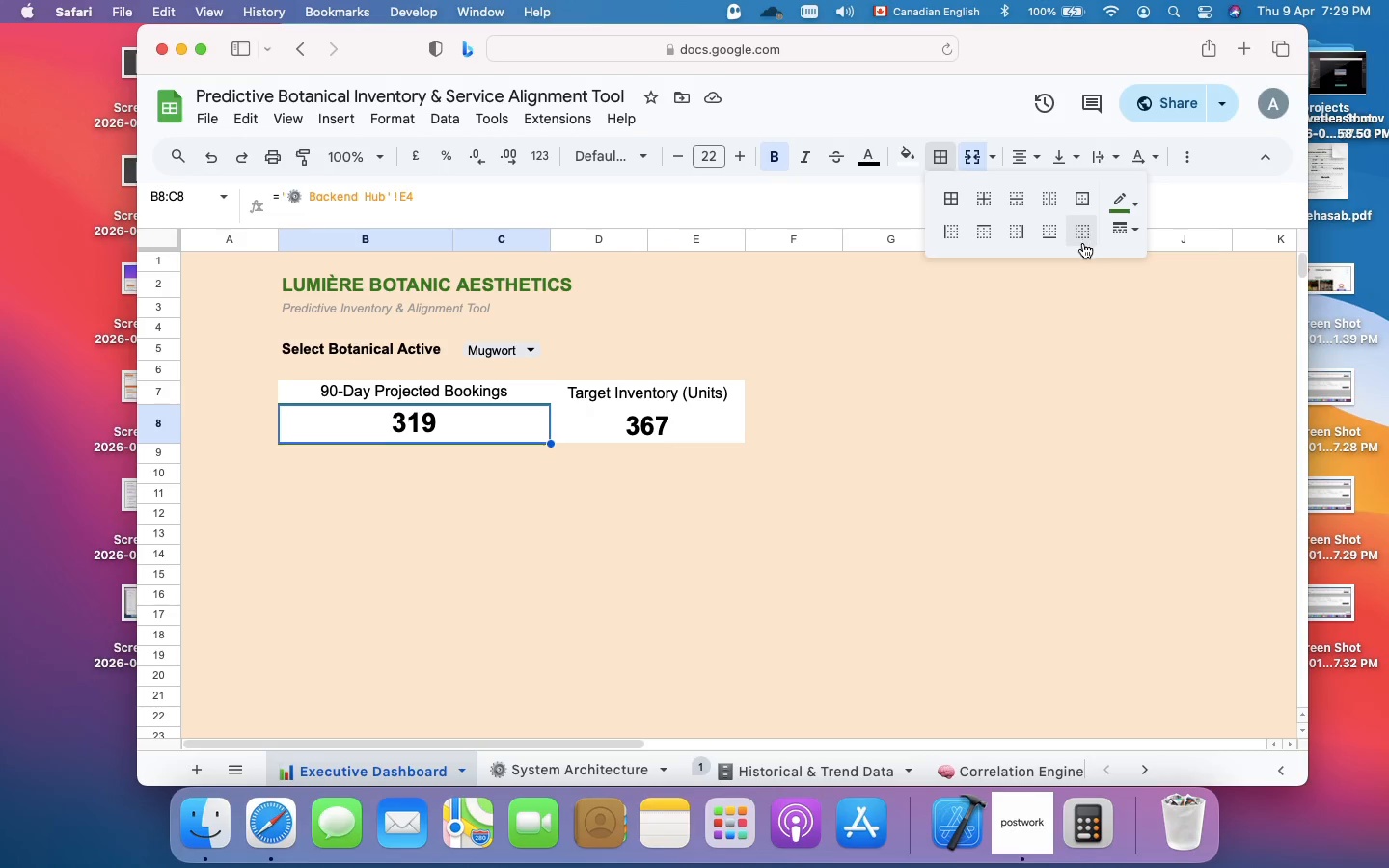 
left_click([958, 204])
 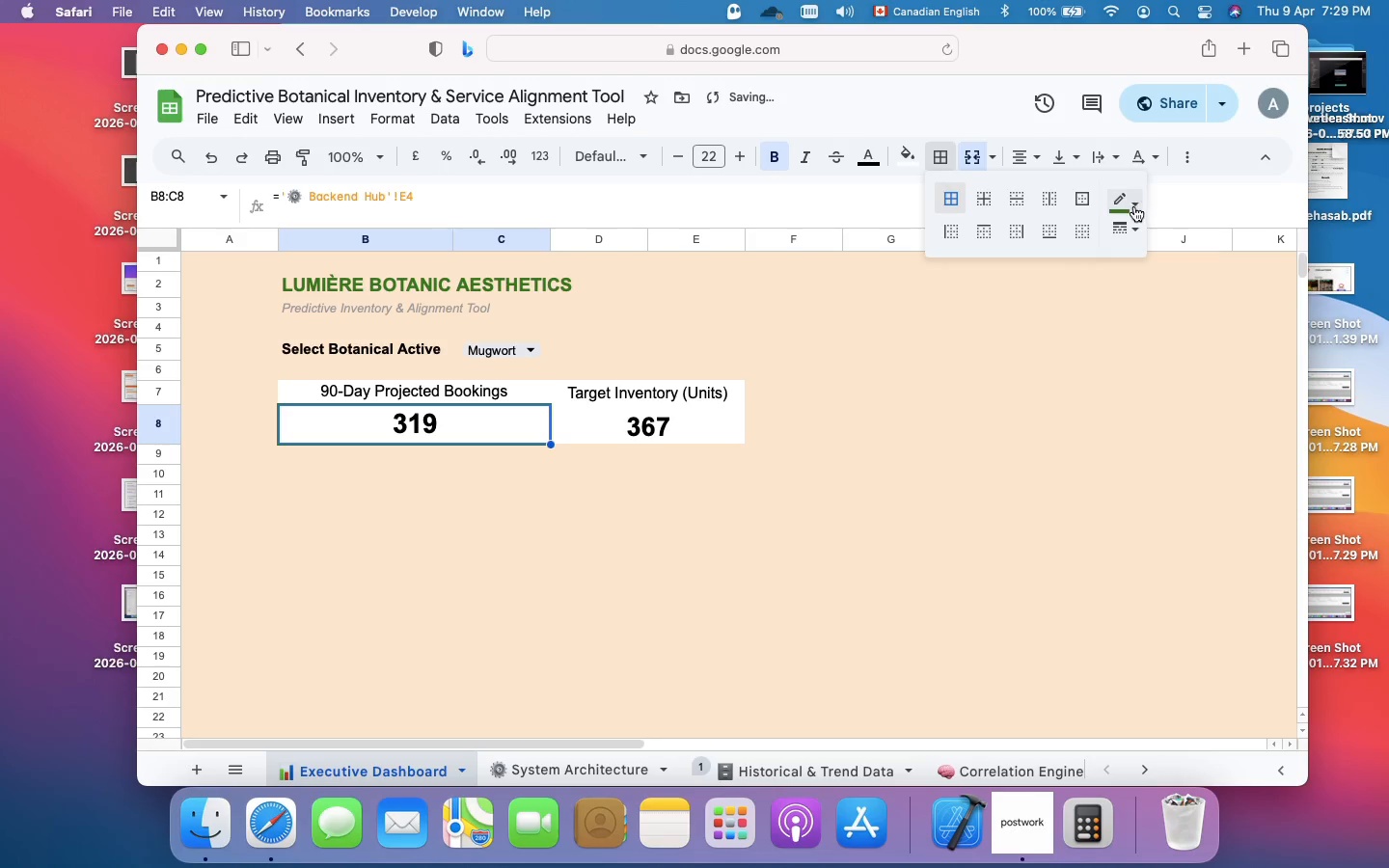 
left_click([1134, 206])
 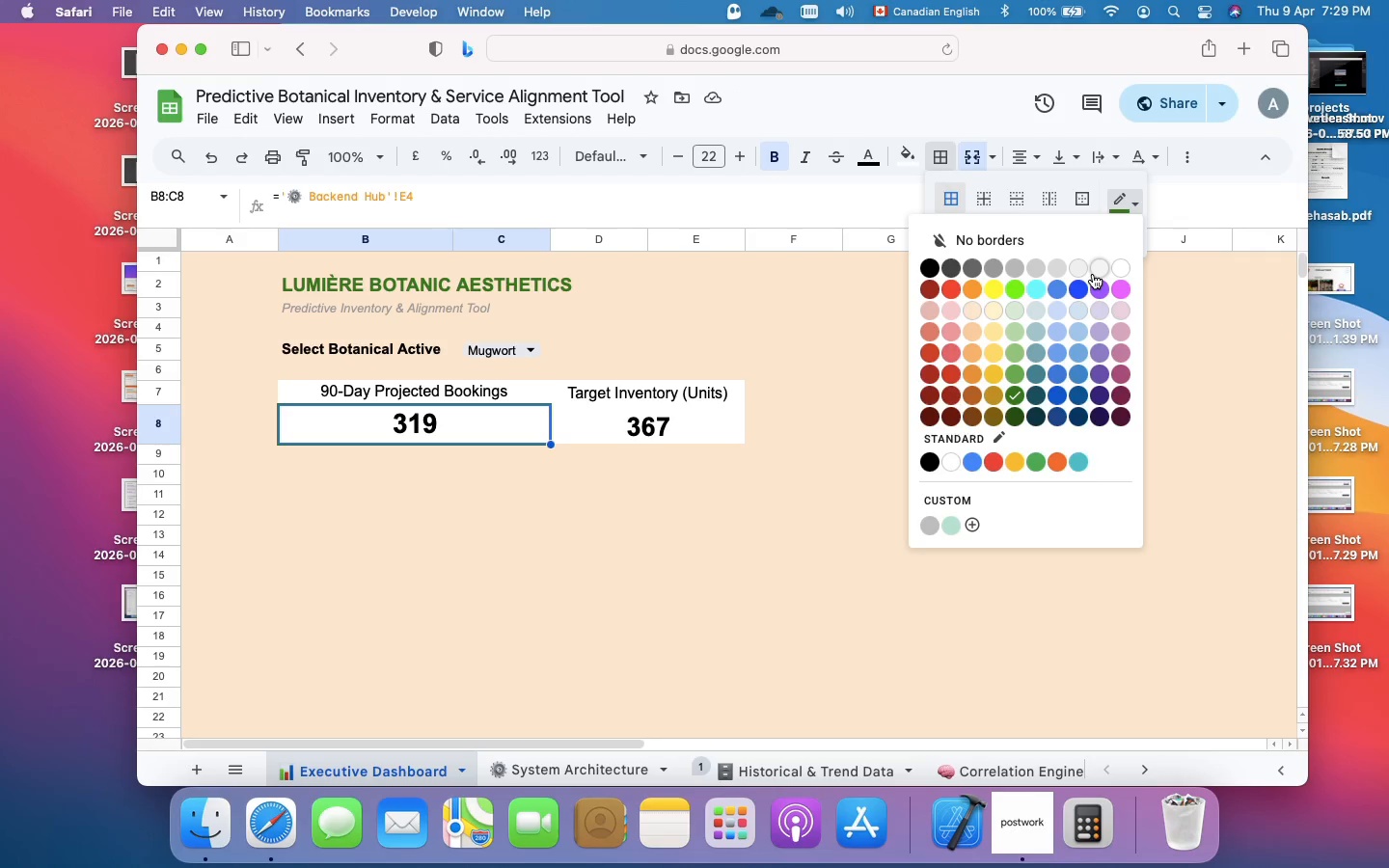 
wait(5.66)
 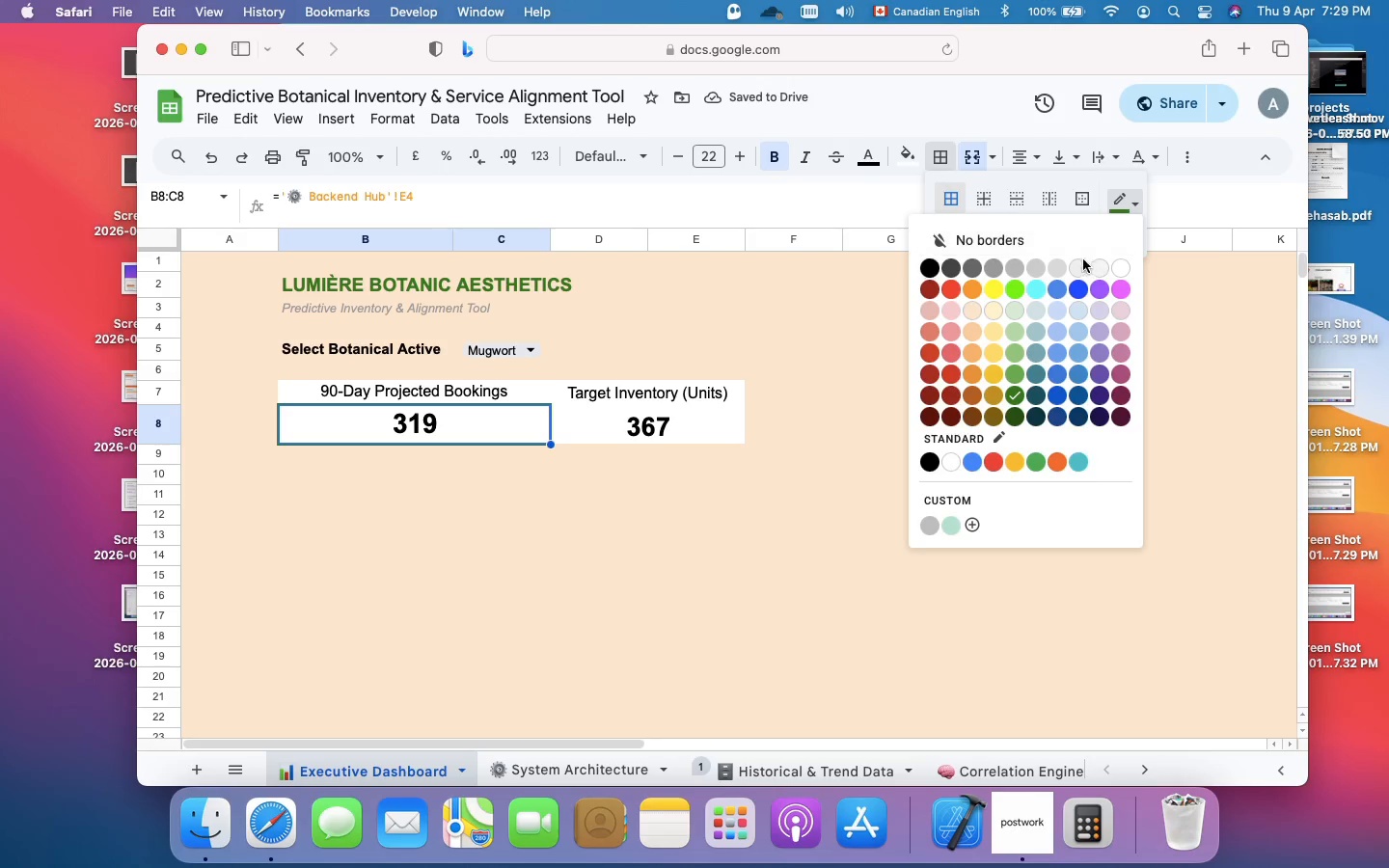 
left_click([1118, 273])
 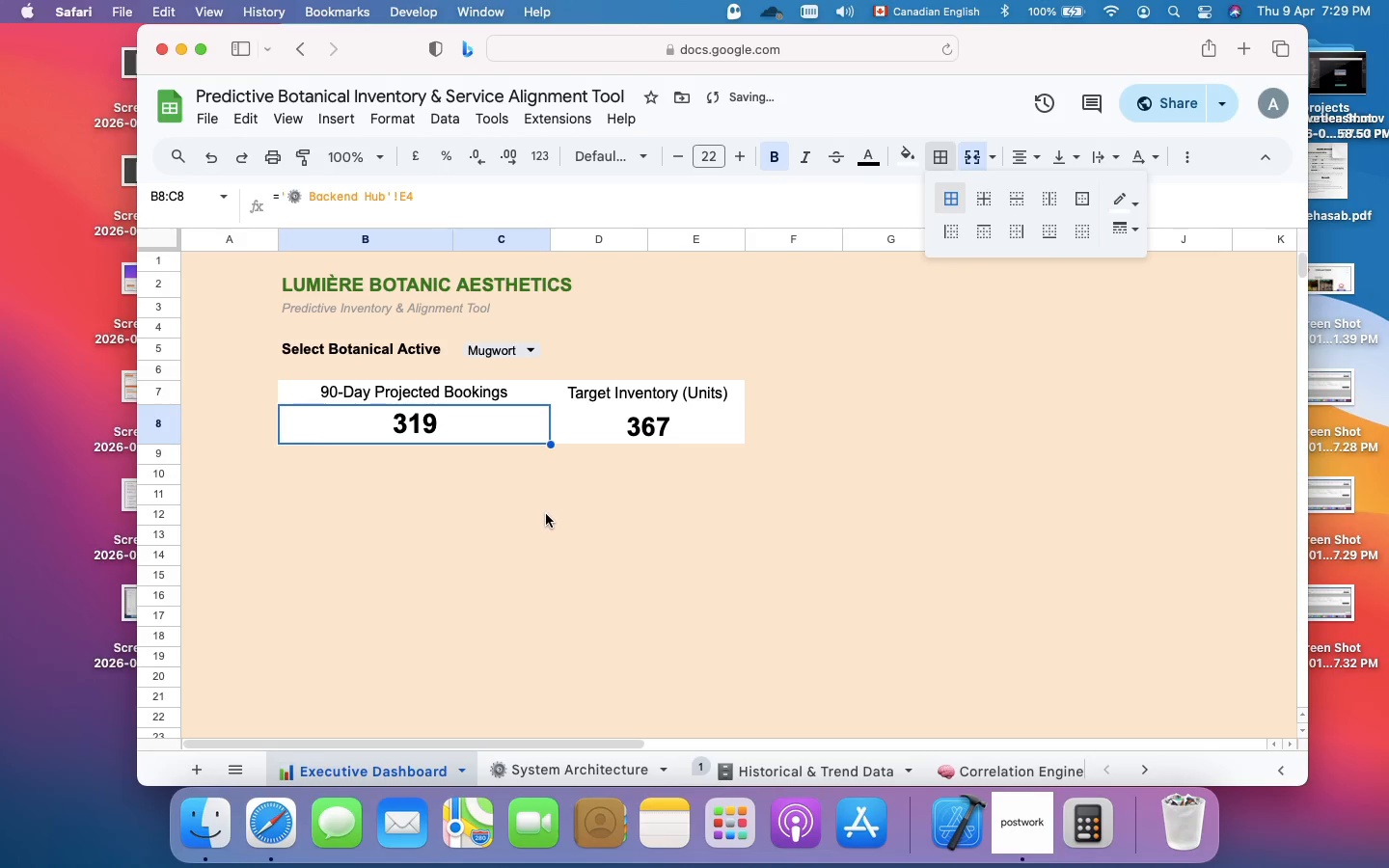 
left_click([546, 514])
 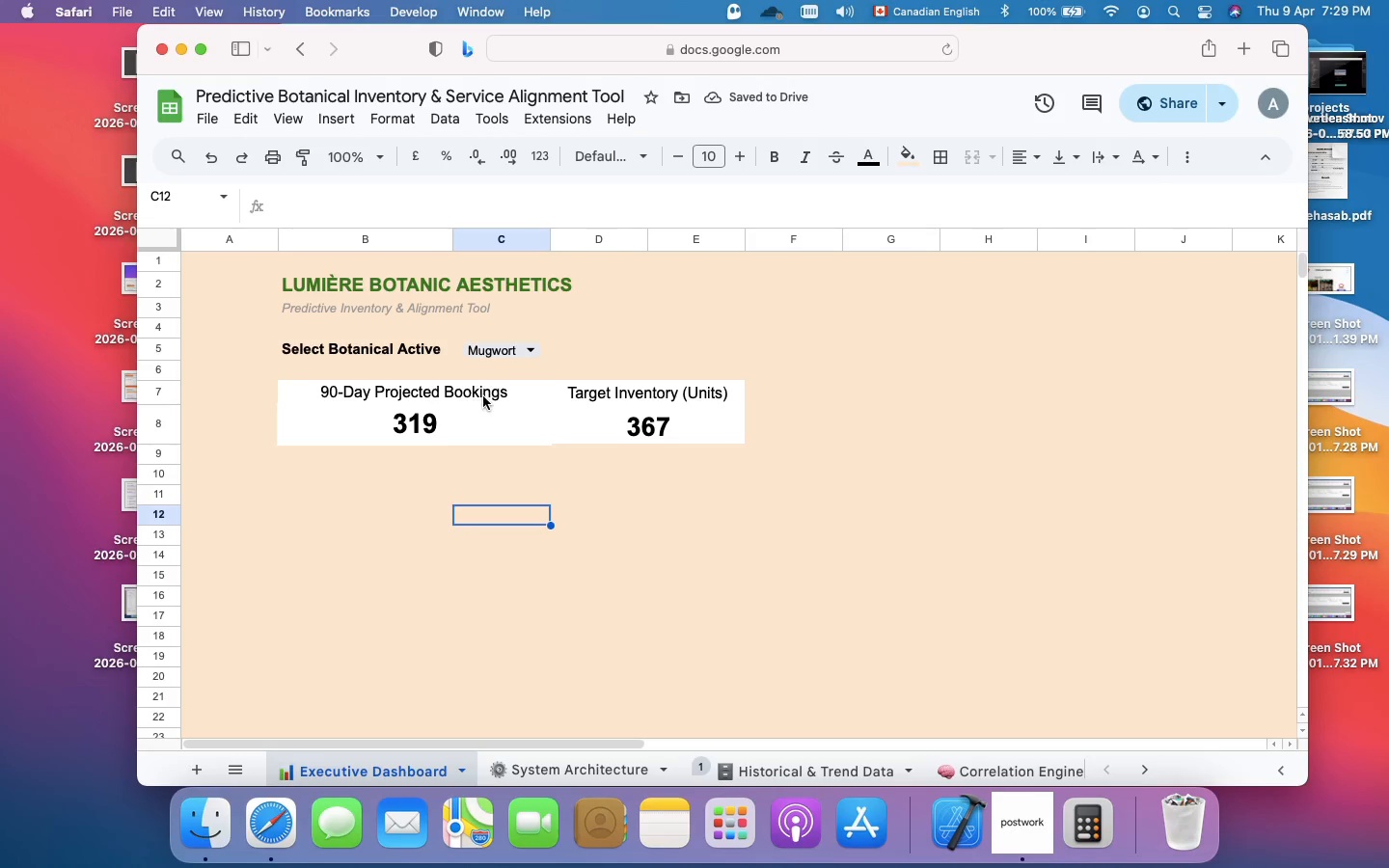 
left_click([485, 397])
 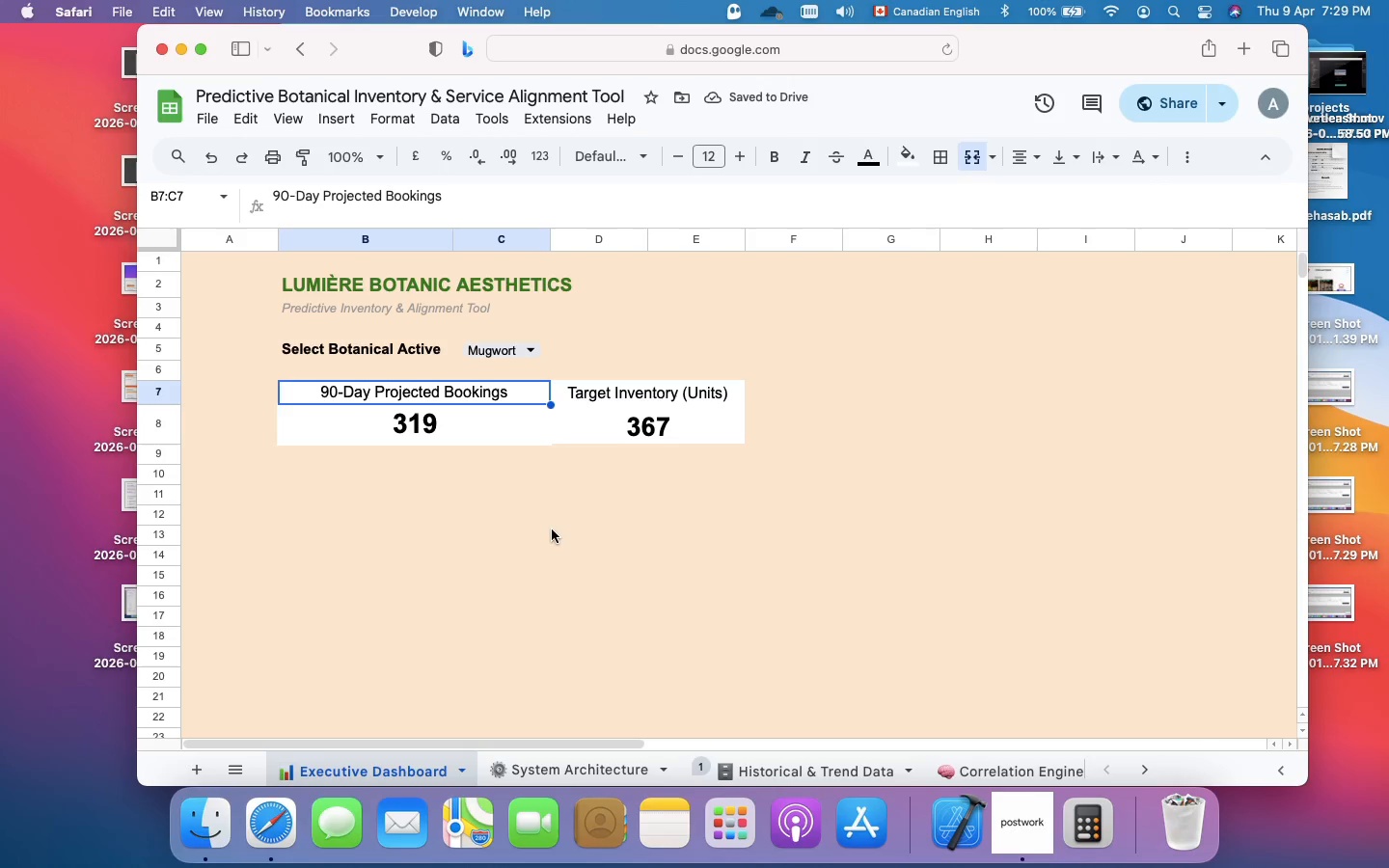 
left_click([555, 533])
 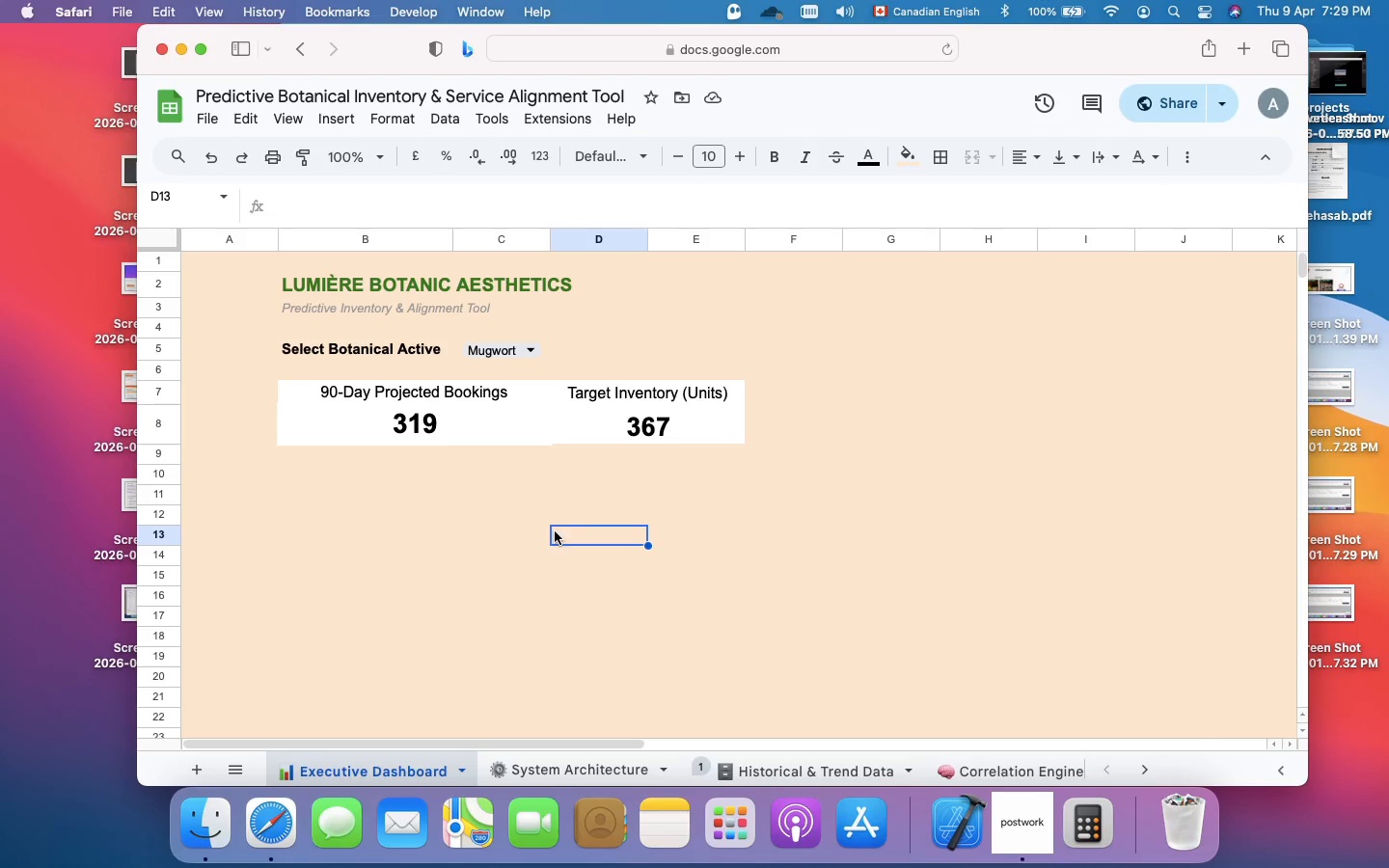 
left_click([358, 491])
 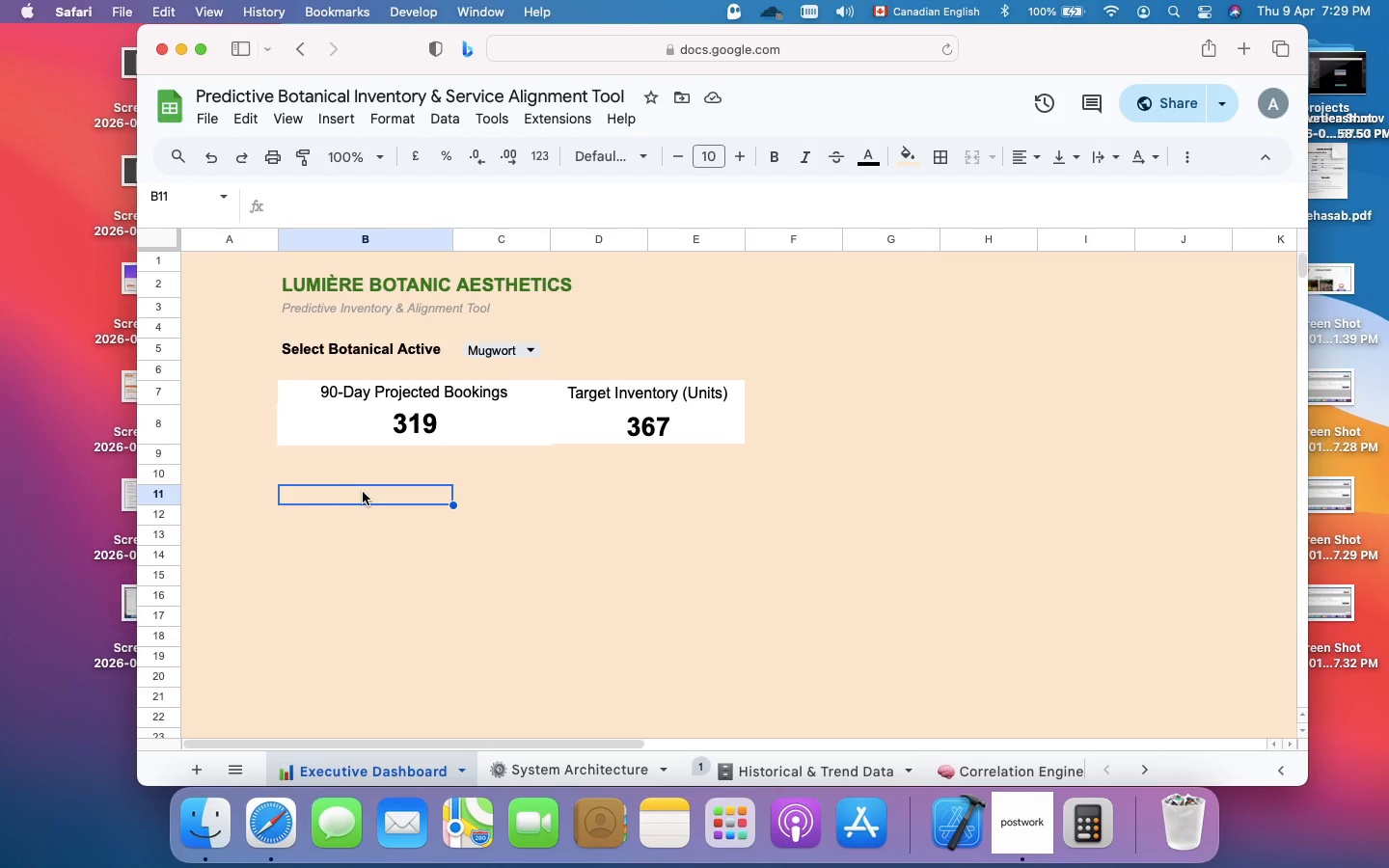 
wait(6.79)
 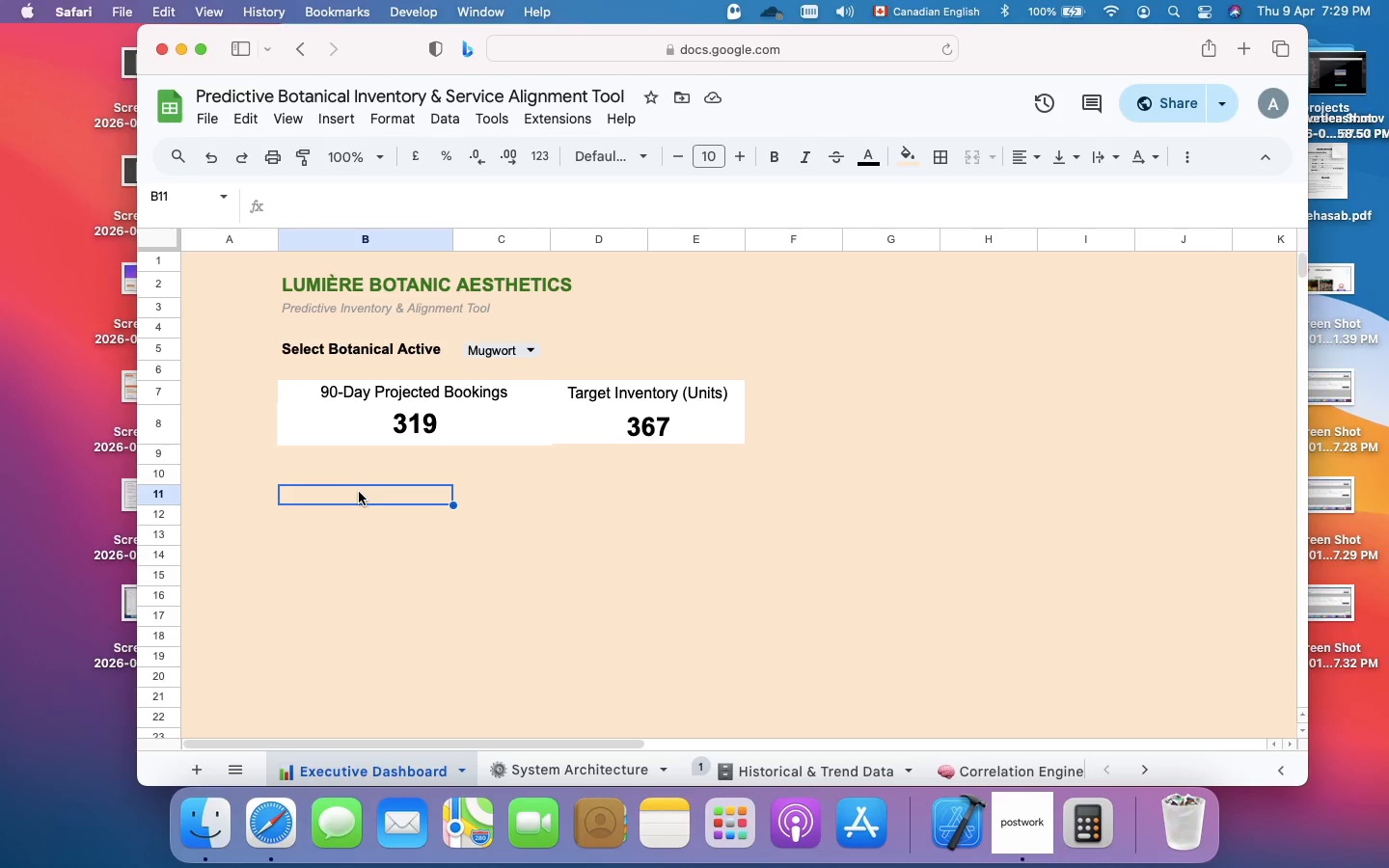 
left_click([821, 377])
 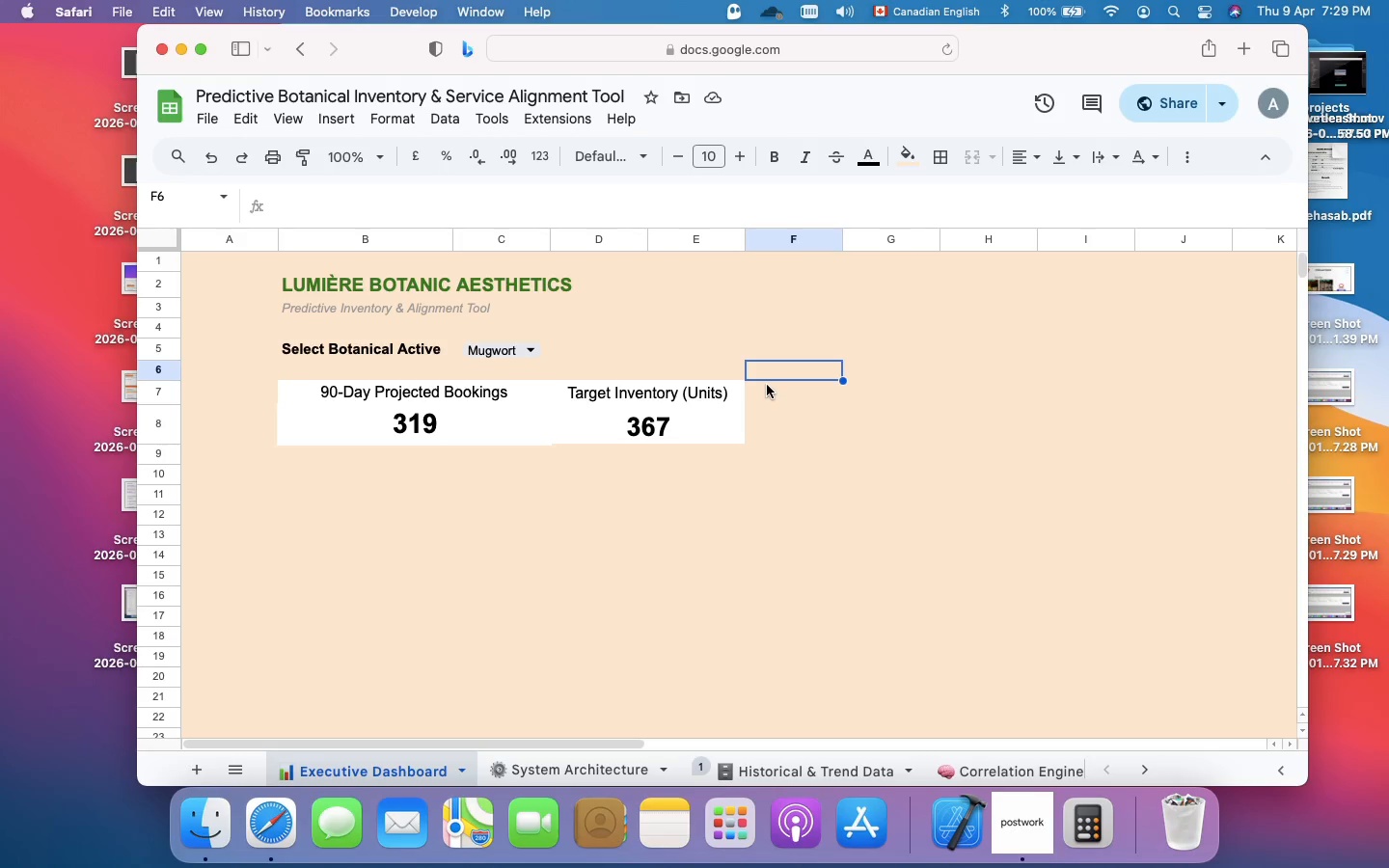 
left_click([767, 386])
 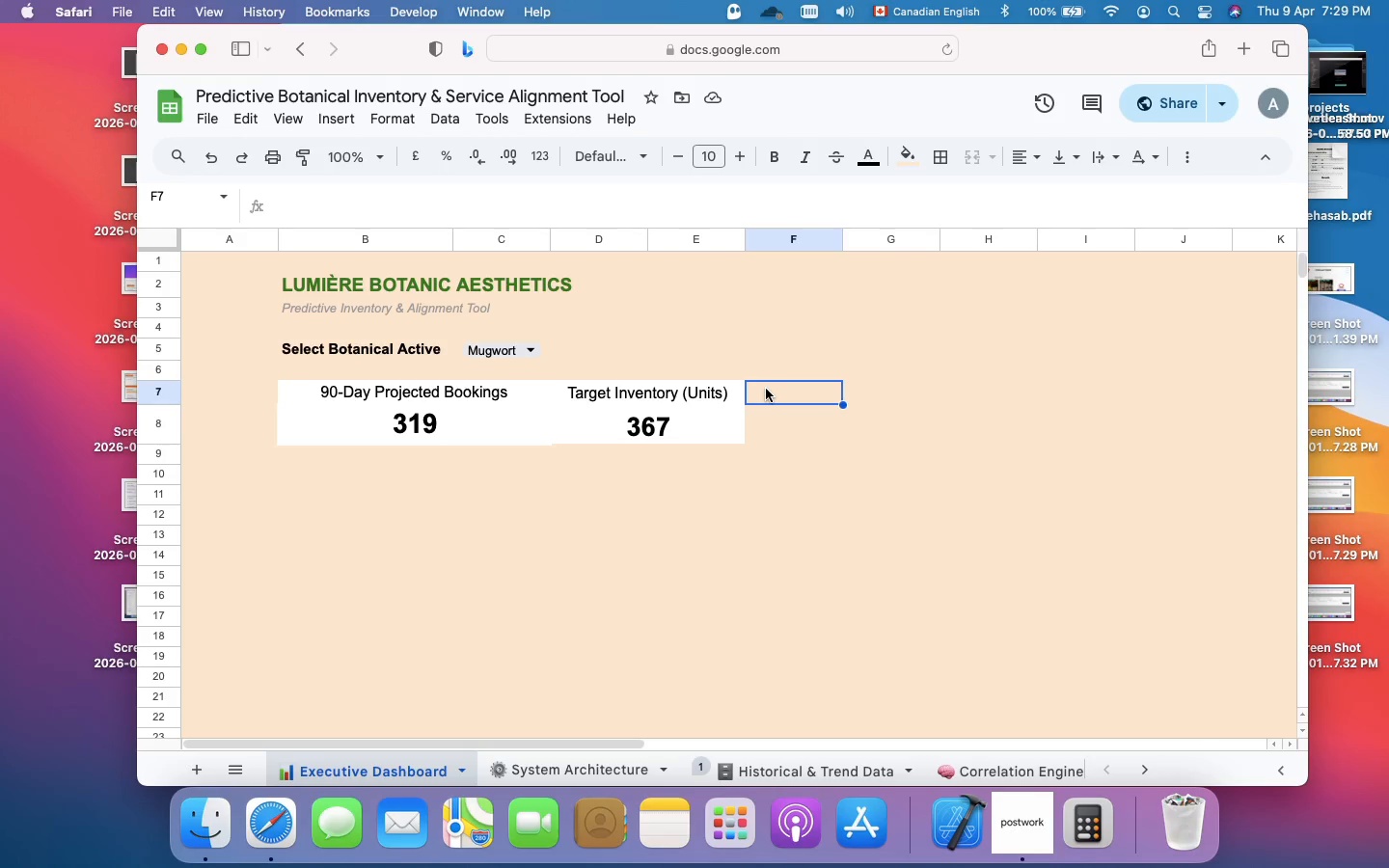 
wait(18.59)
 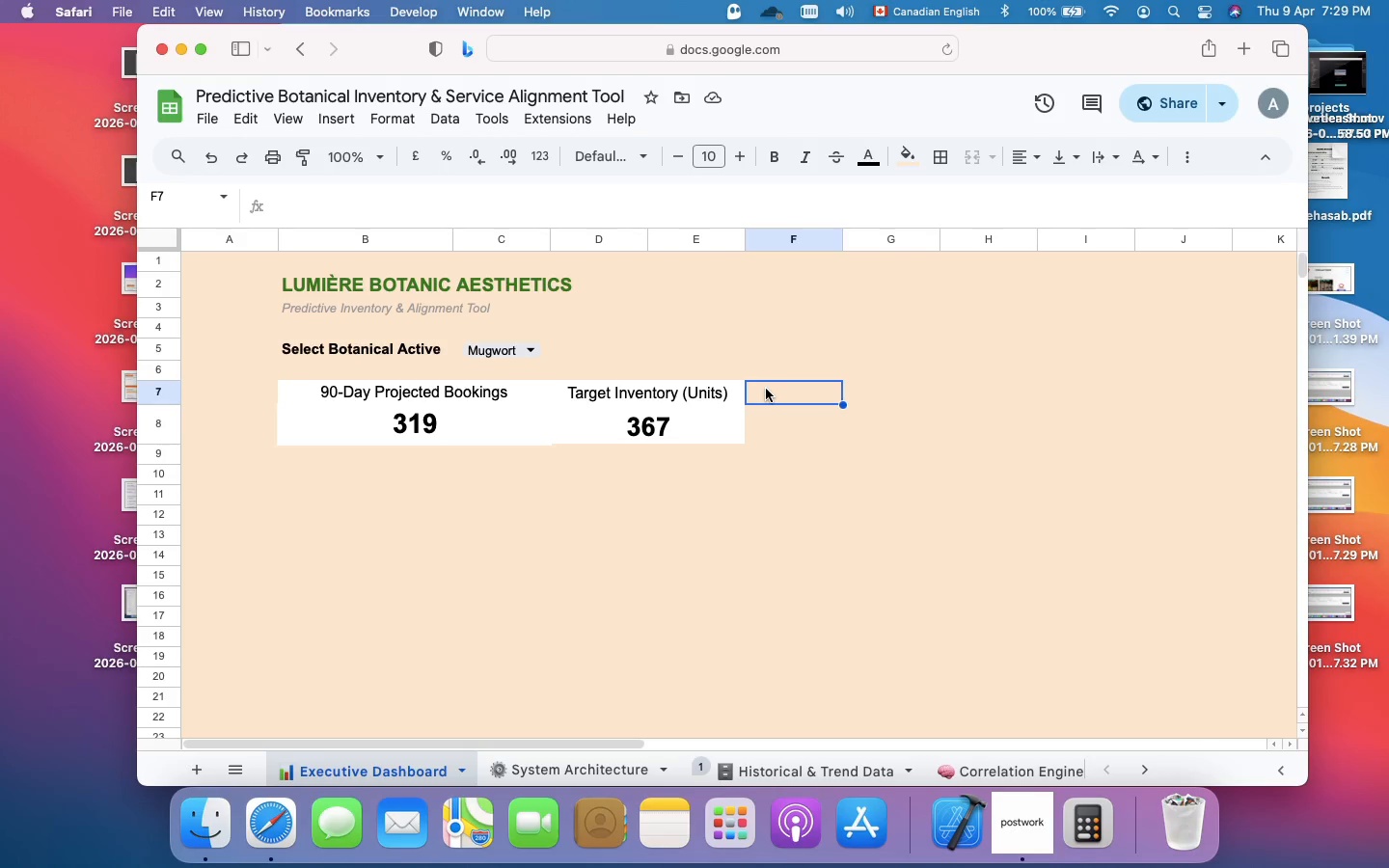 
left_click_drag(start_coordinate=[766, 389], to_coordinate=[900, 390])
 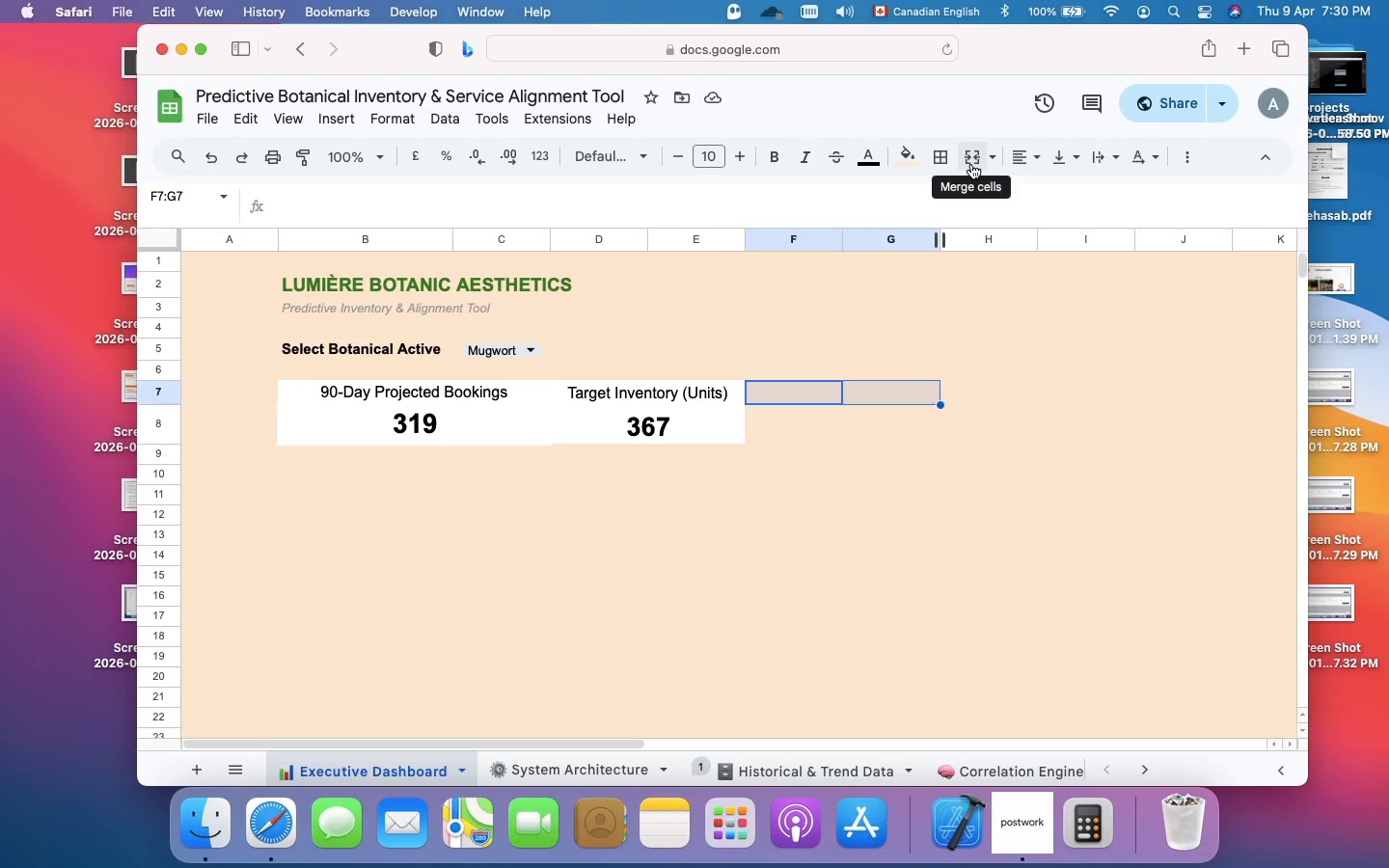 
left_click([970, 163])
 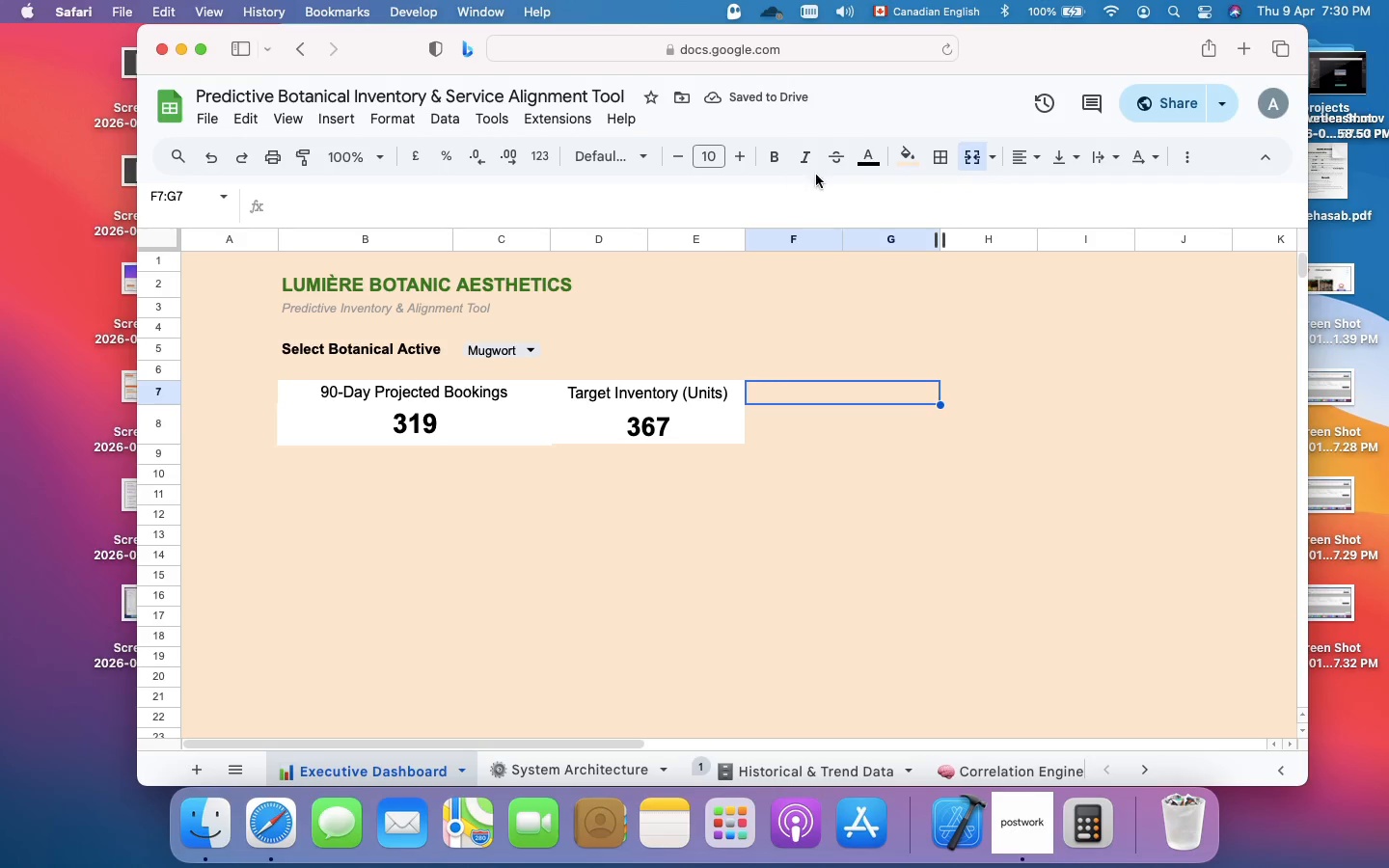 
left_click([910, 165])
 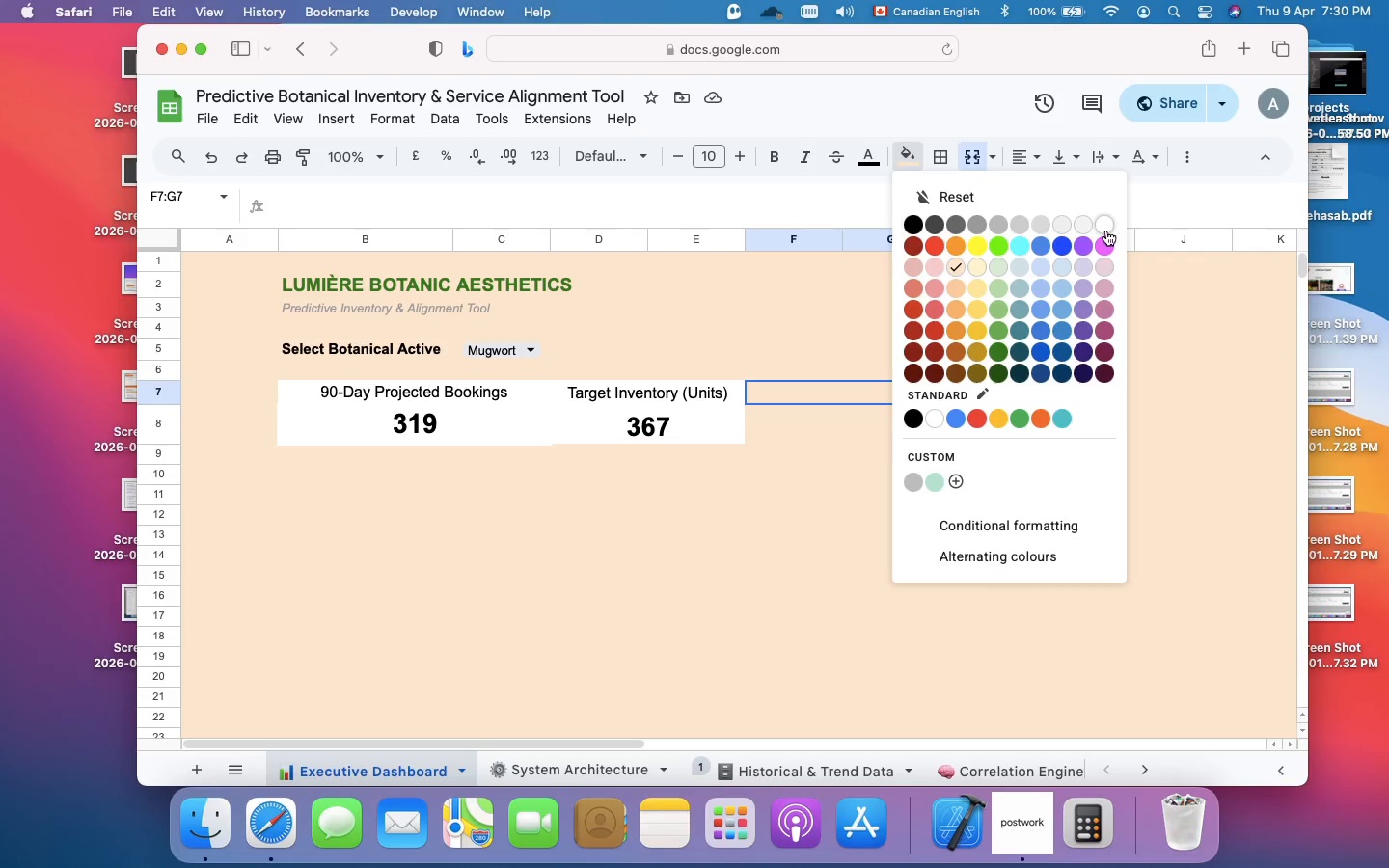 
left_click([1106, 231])
 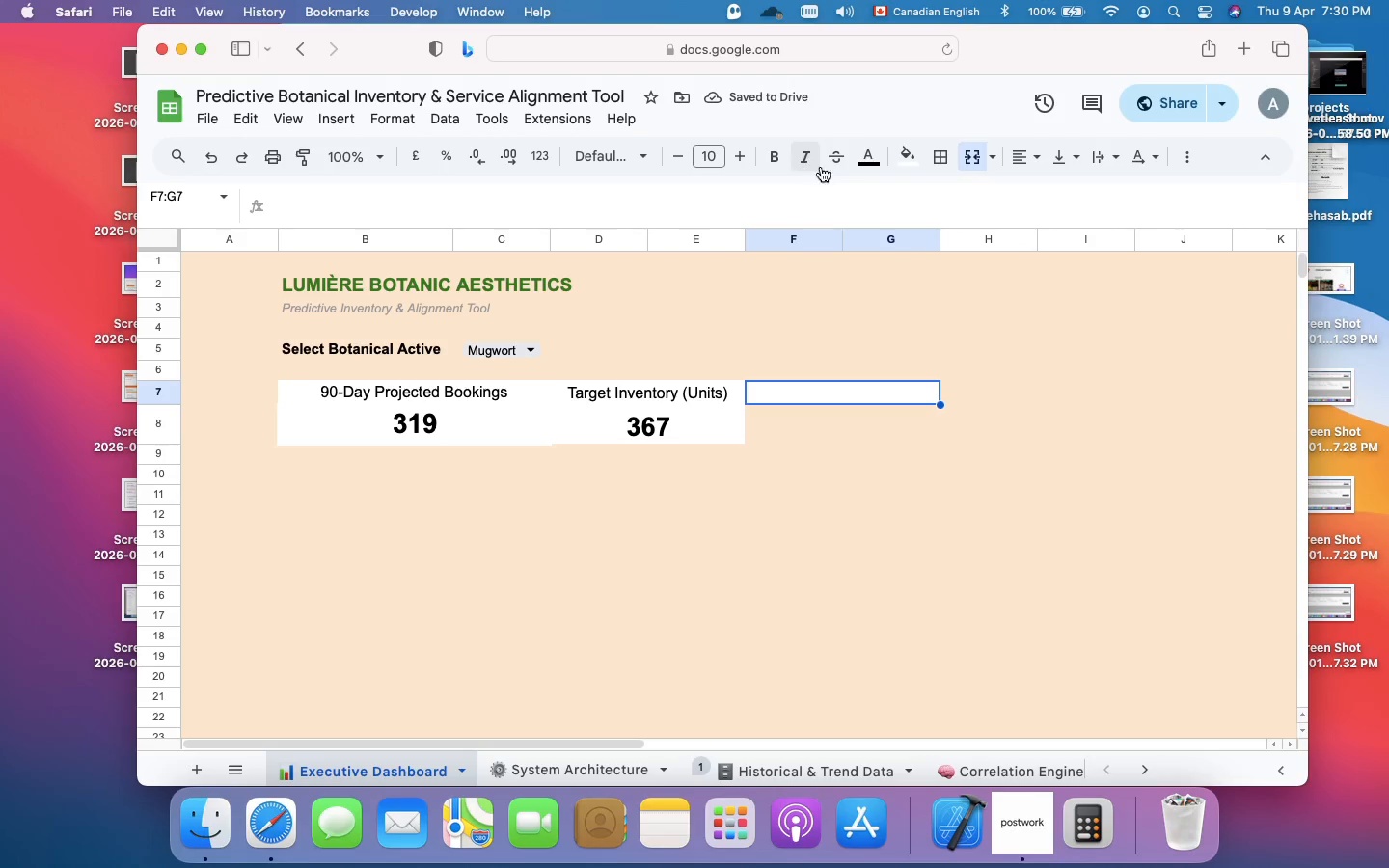 
left_click([949, 164])
 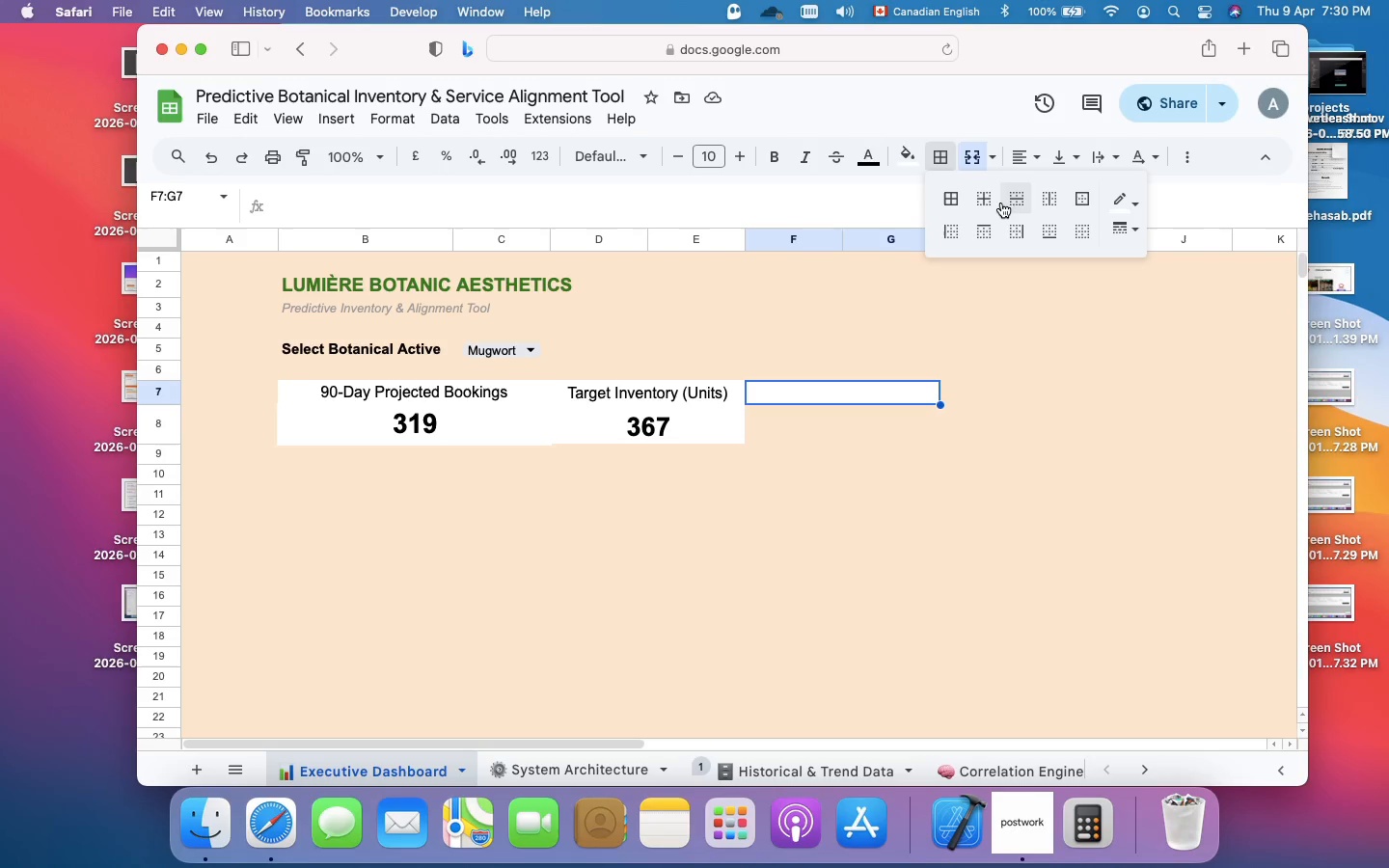 
left_click([1047, 231])
 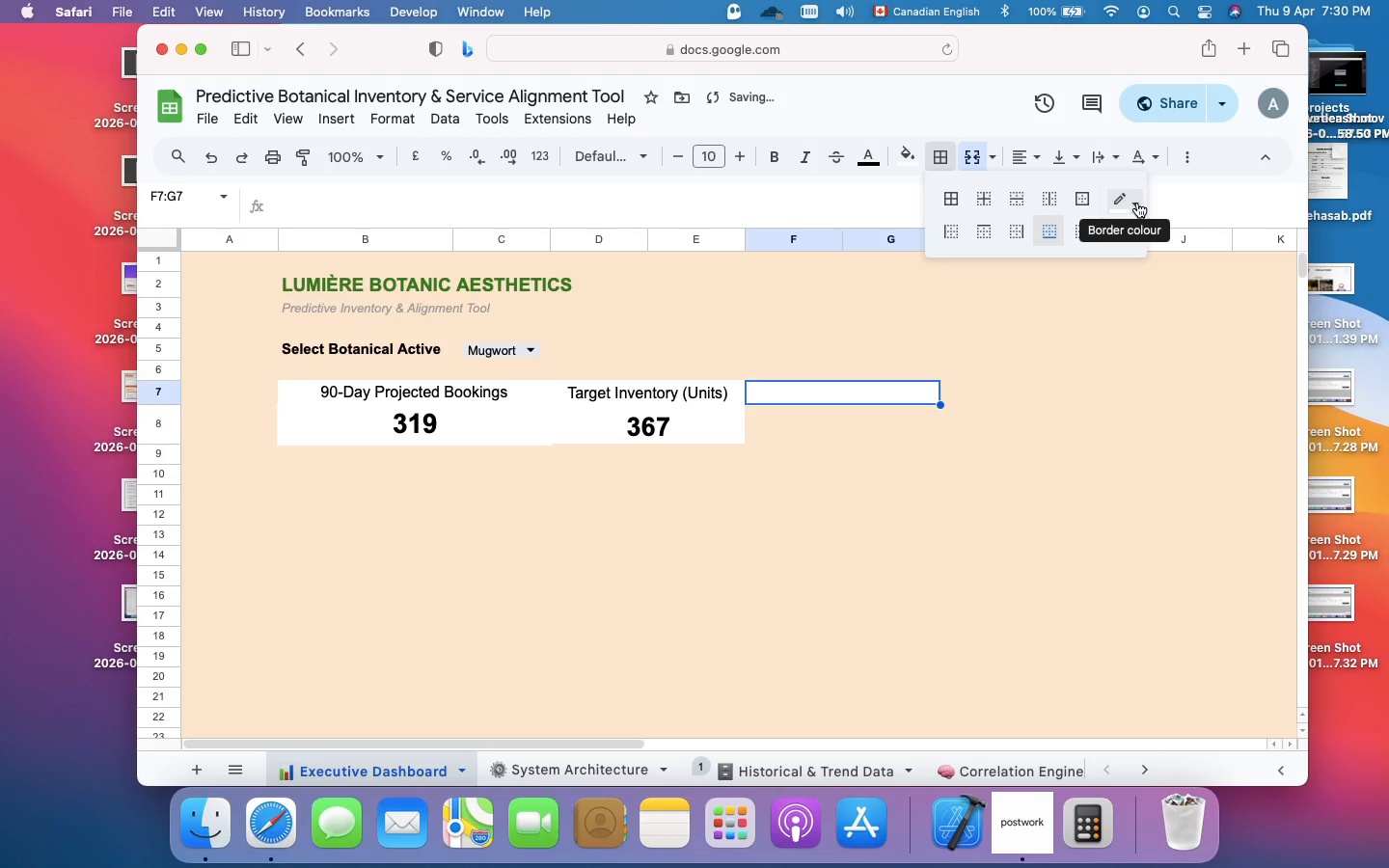 
left_click([1137, 203])
 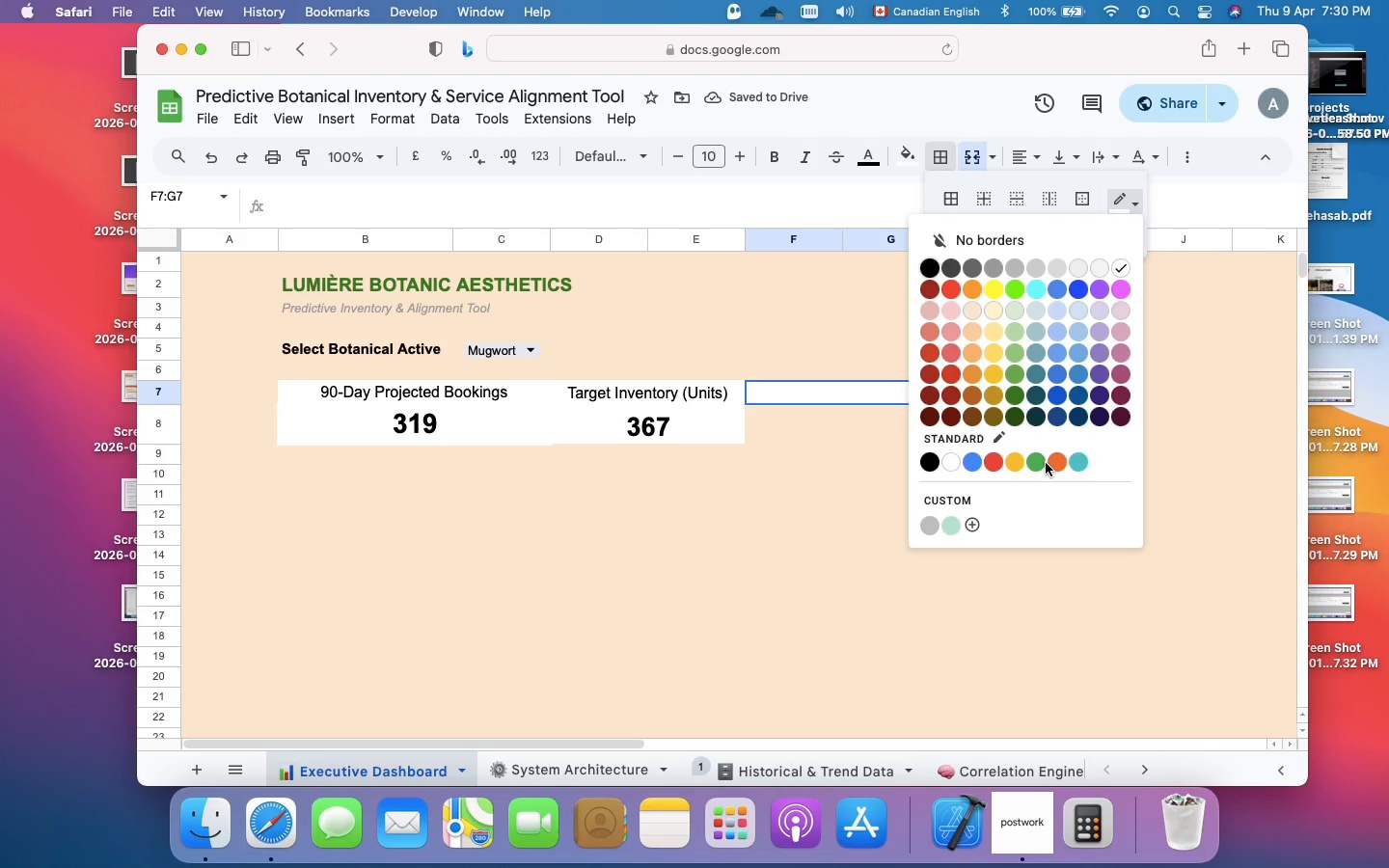 
left_click([1035, 464])
 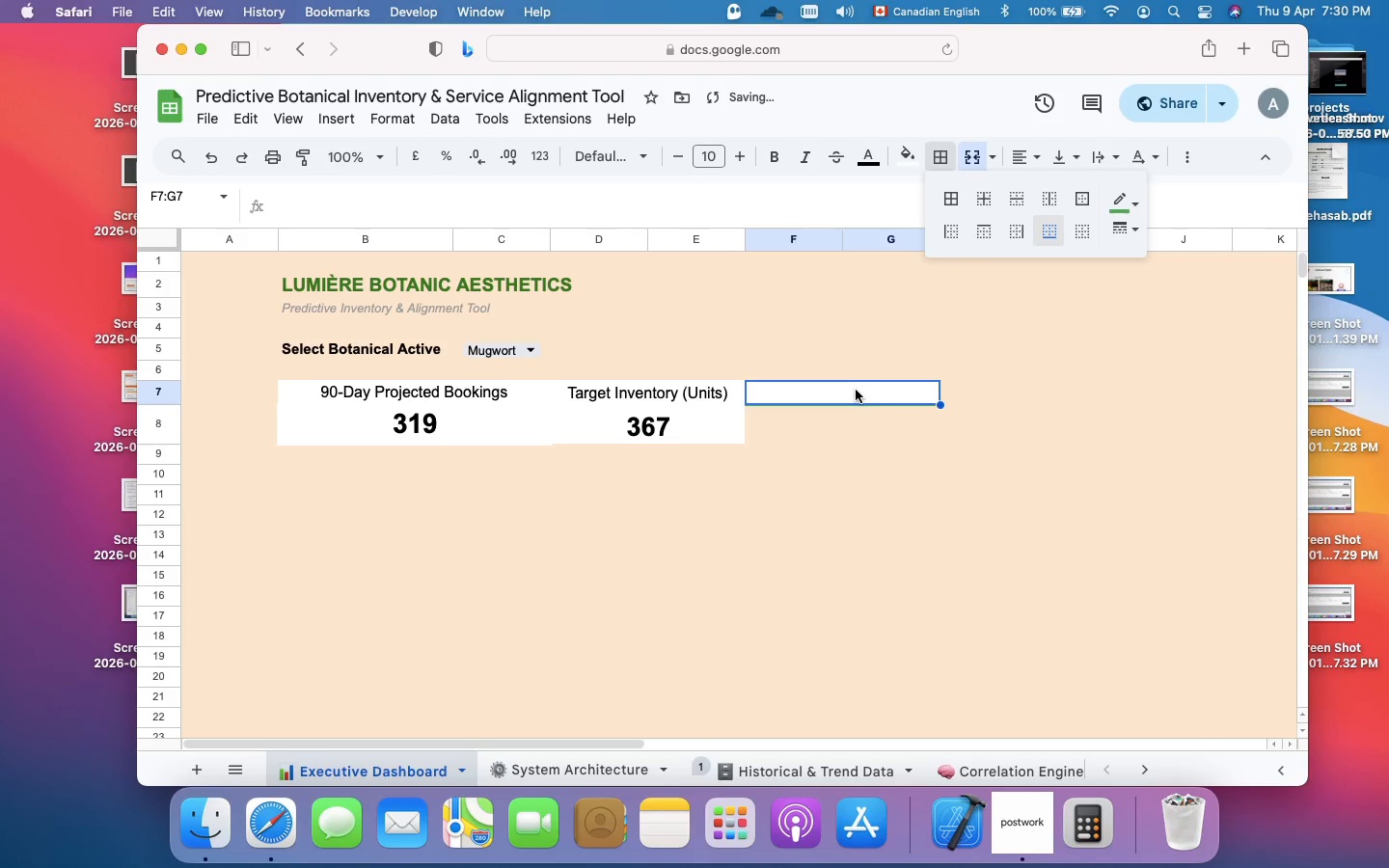 
left_click([856, 390])
 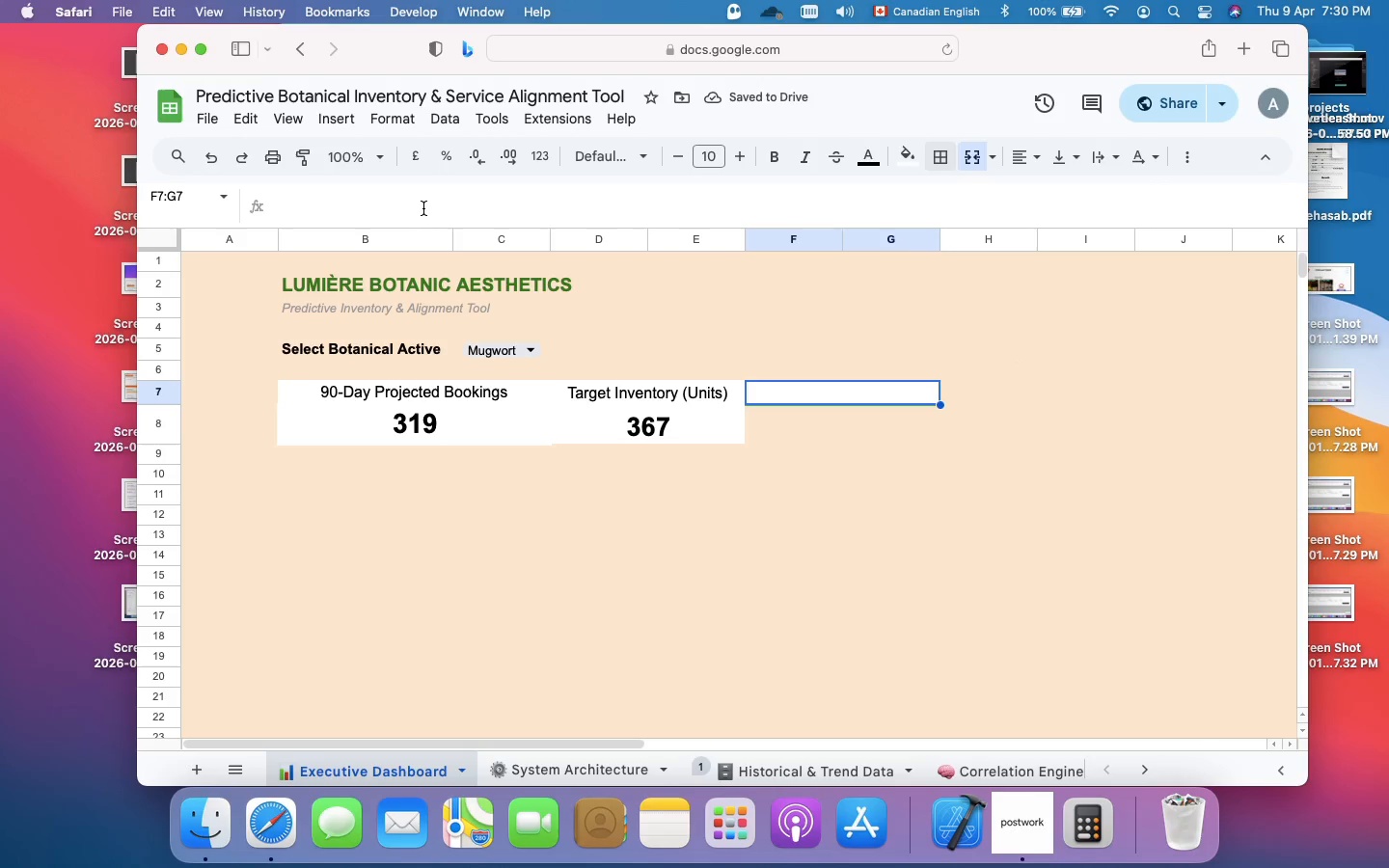 
left_click([420, 205])
 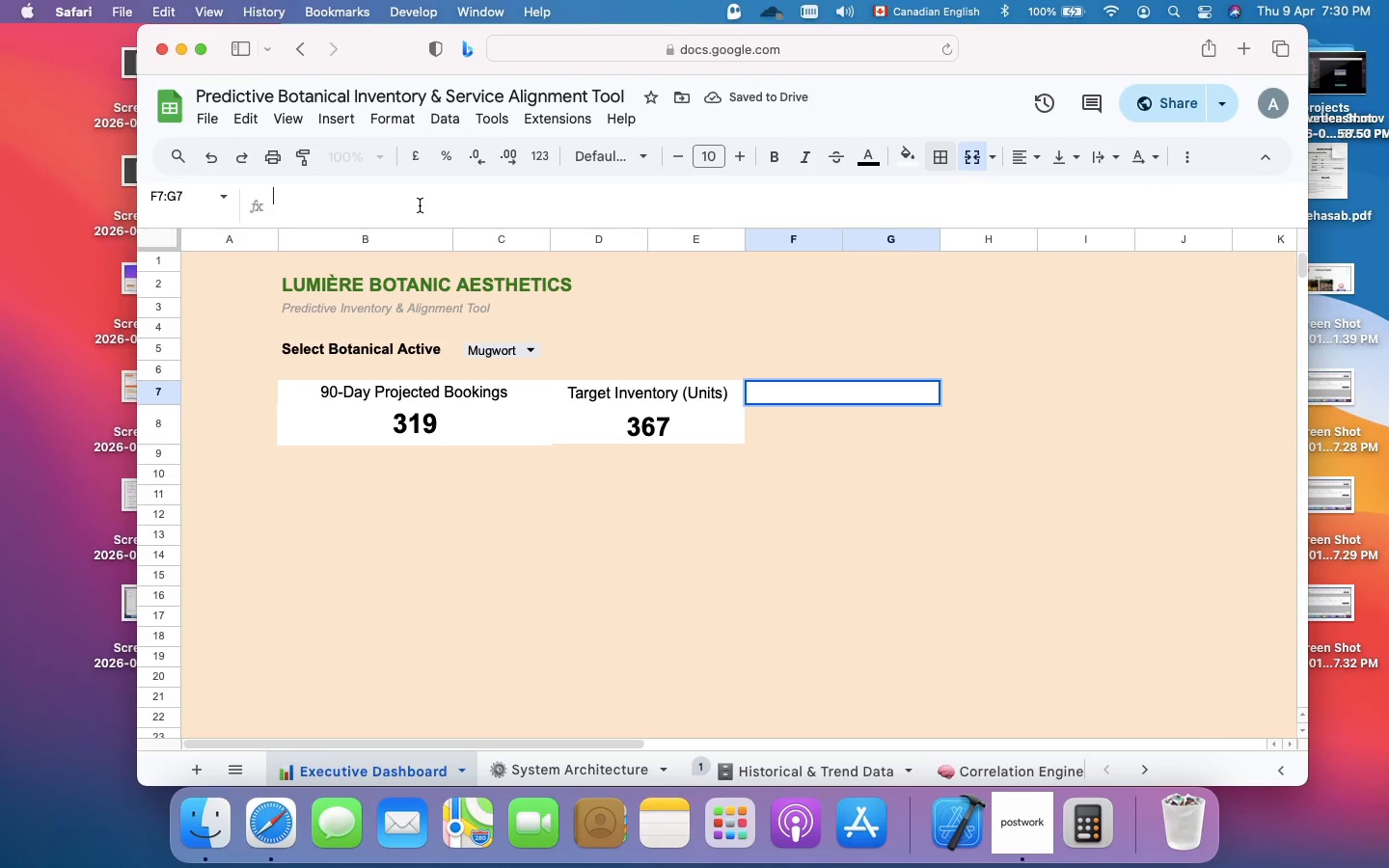 
type(Marketing )
 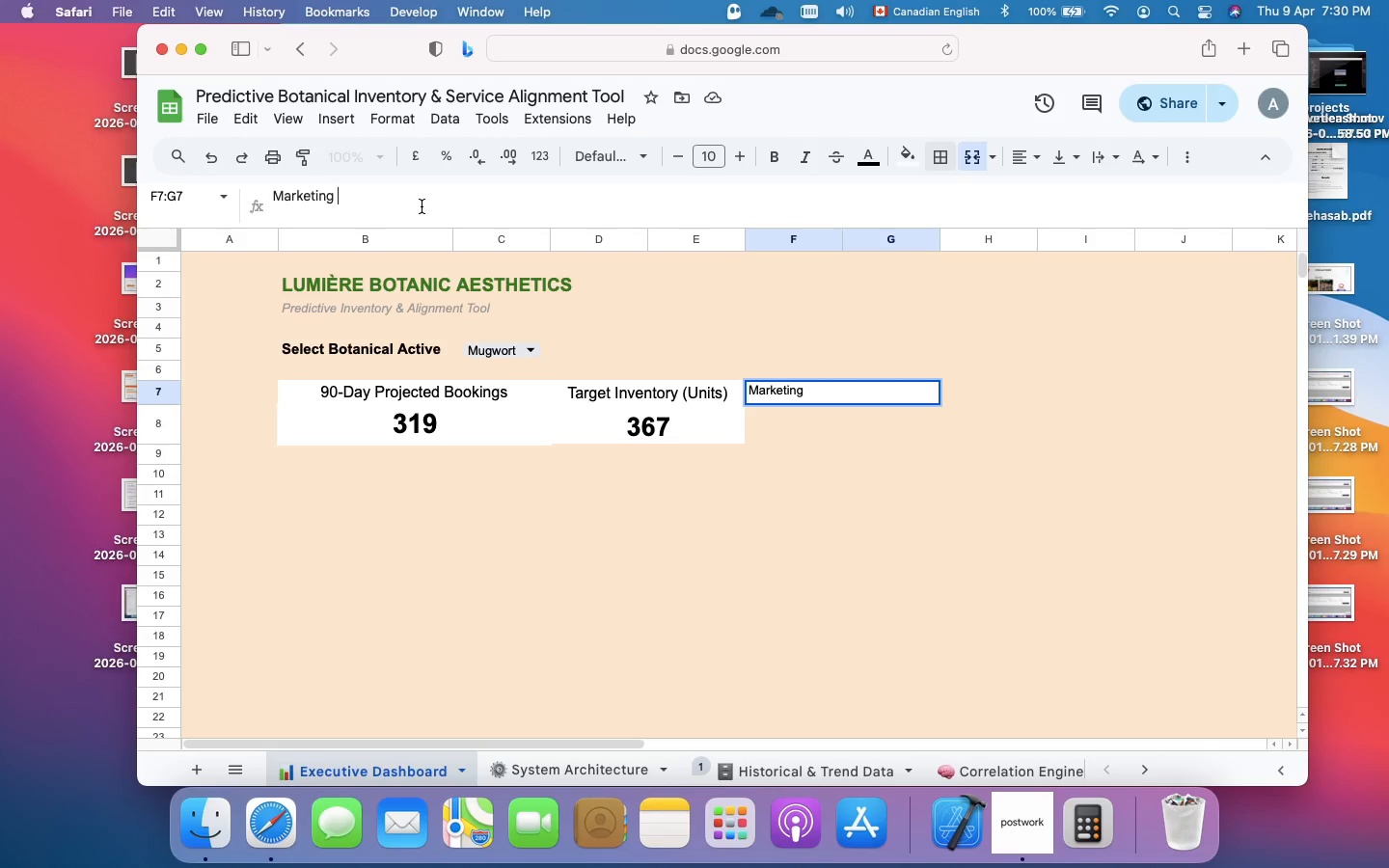 
type(Action Plan)
 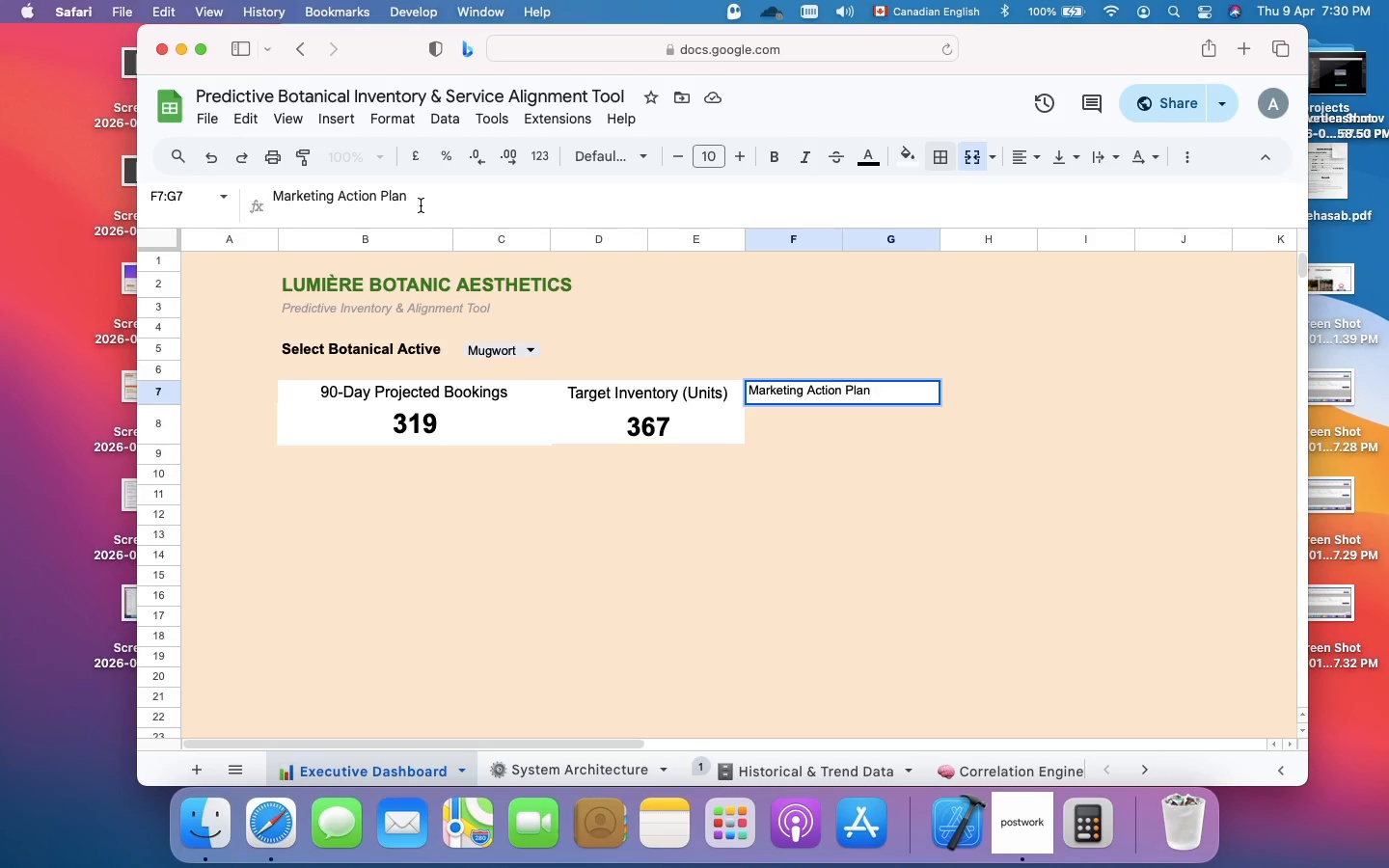 
key(Meta+A)
 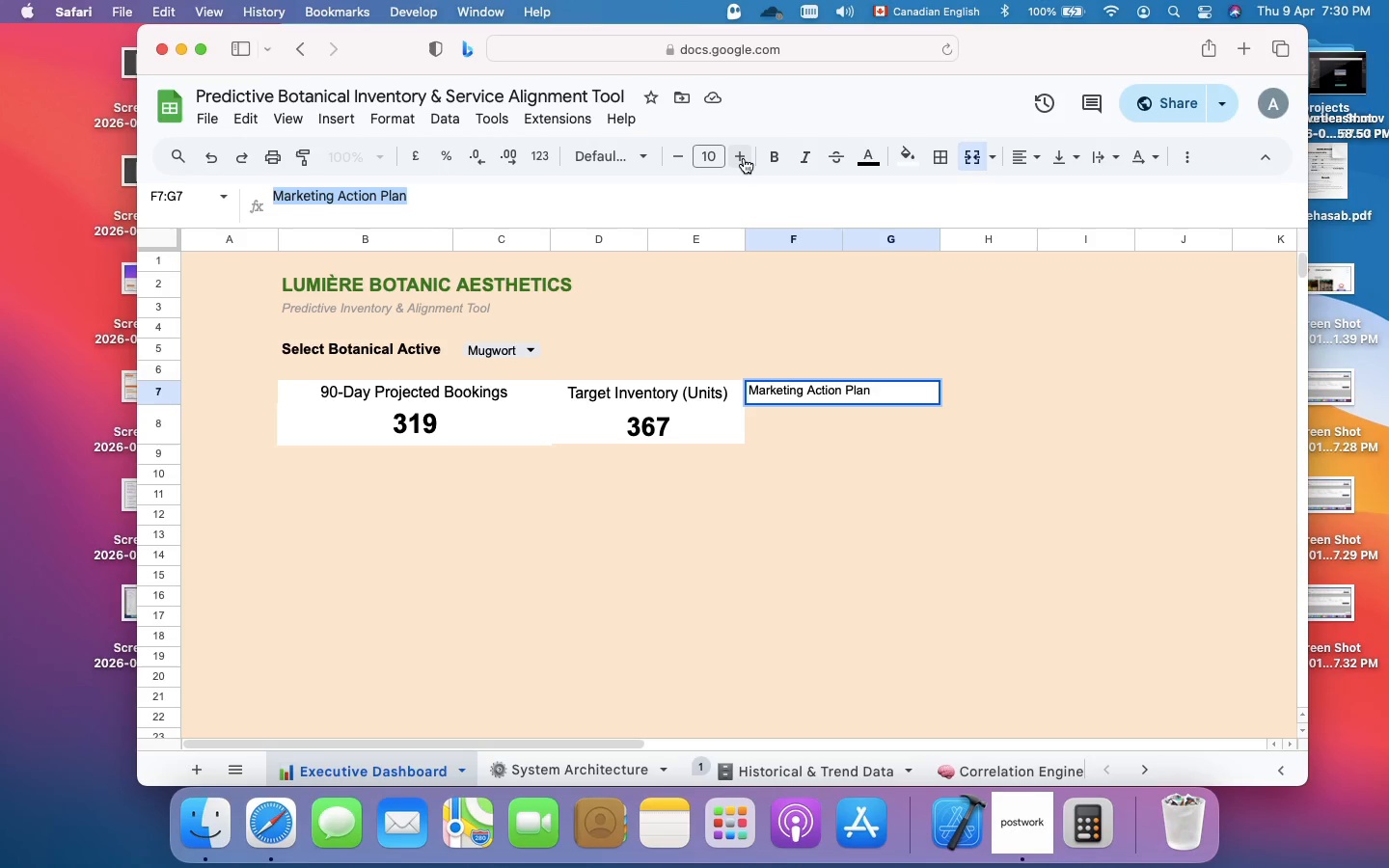 
double_click([743, 159])
 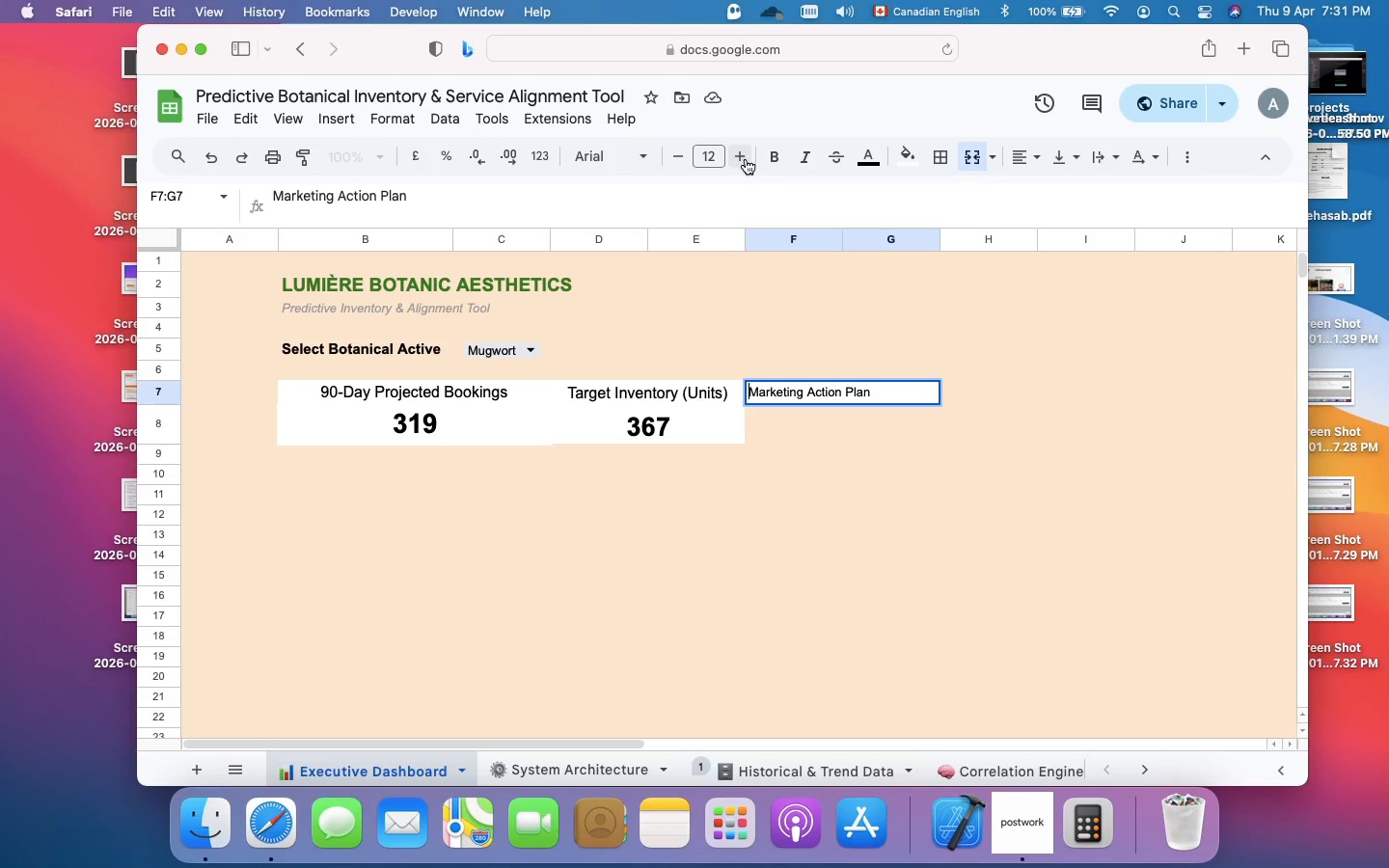 
left_click([770, 160])
 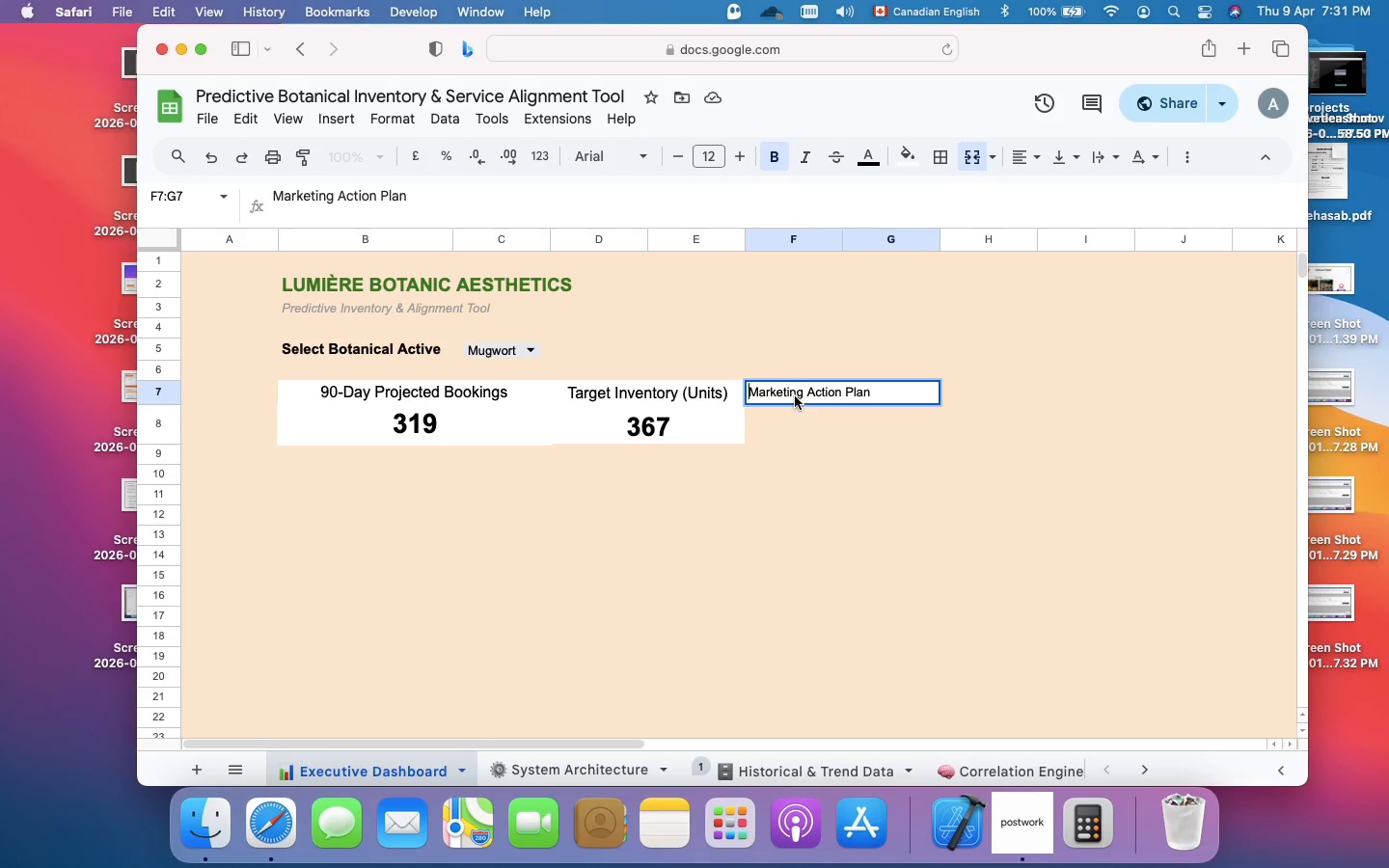 
left_click([799, 388])
 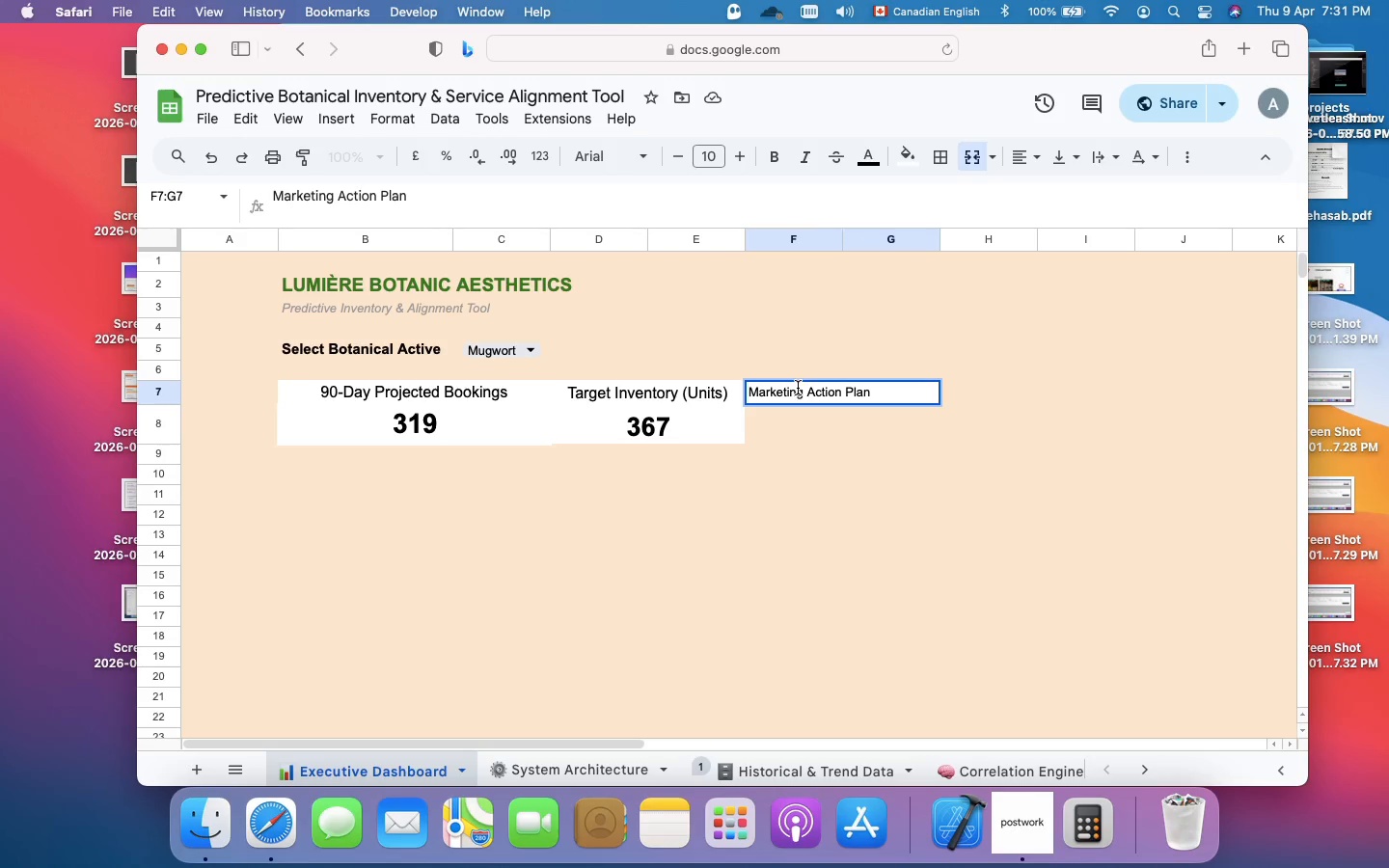 
key(Meta+A)
 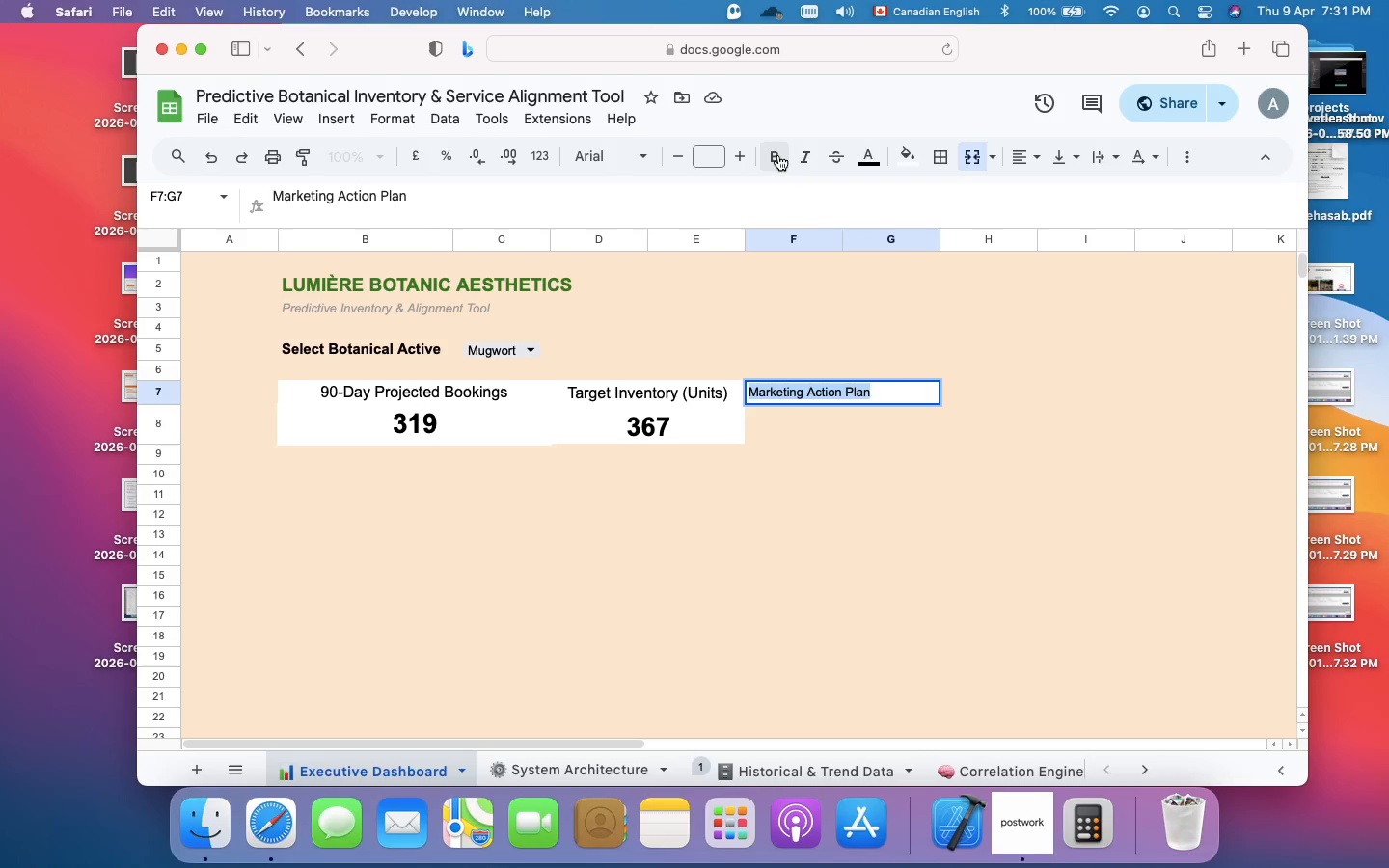 
left_click([777, 157])
 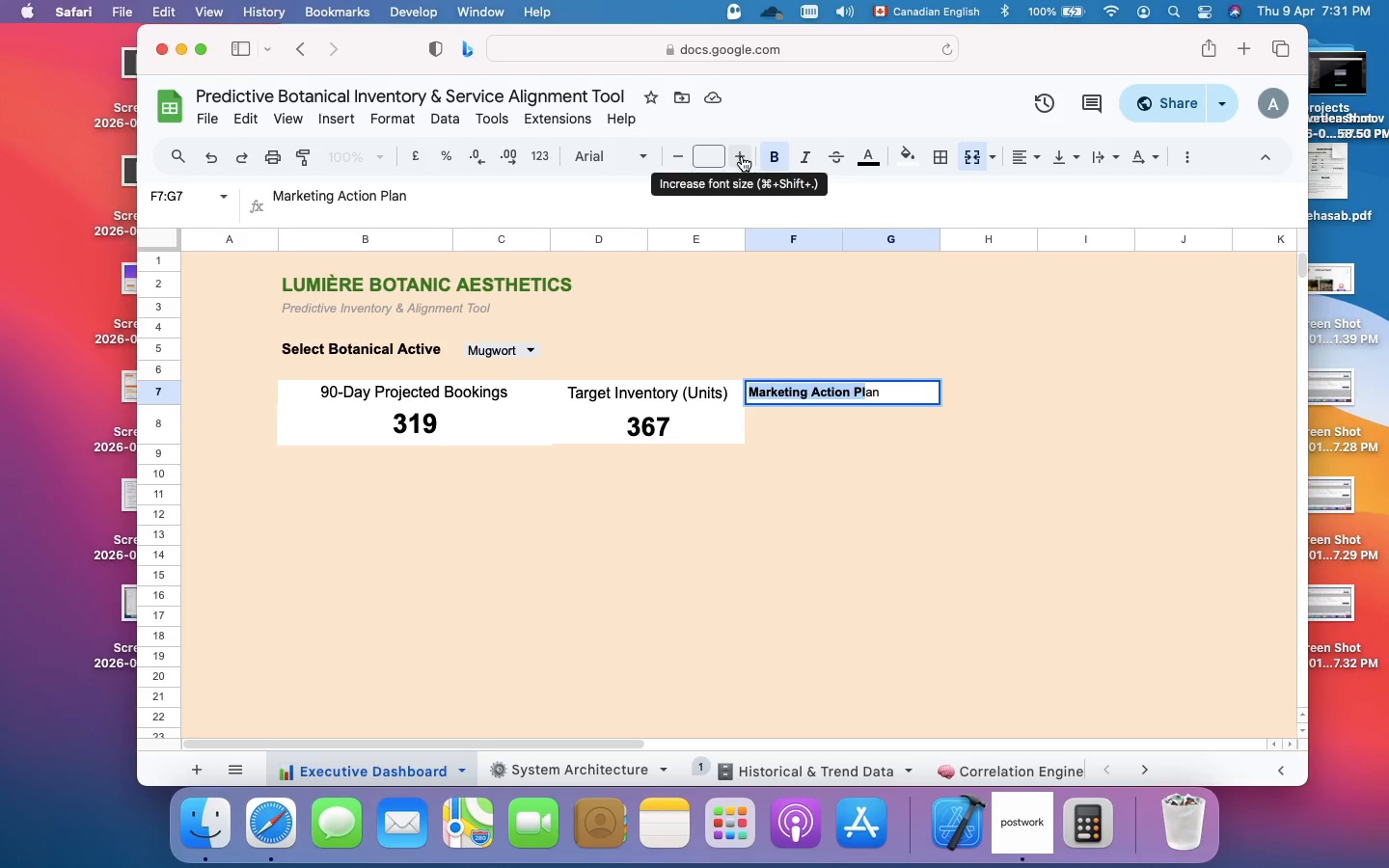 
left_click([742, 156])
 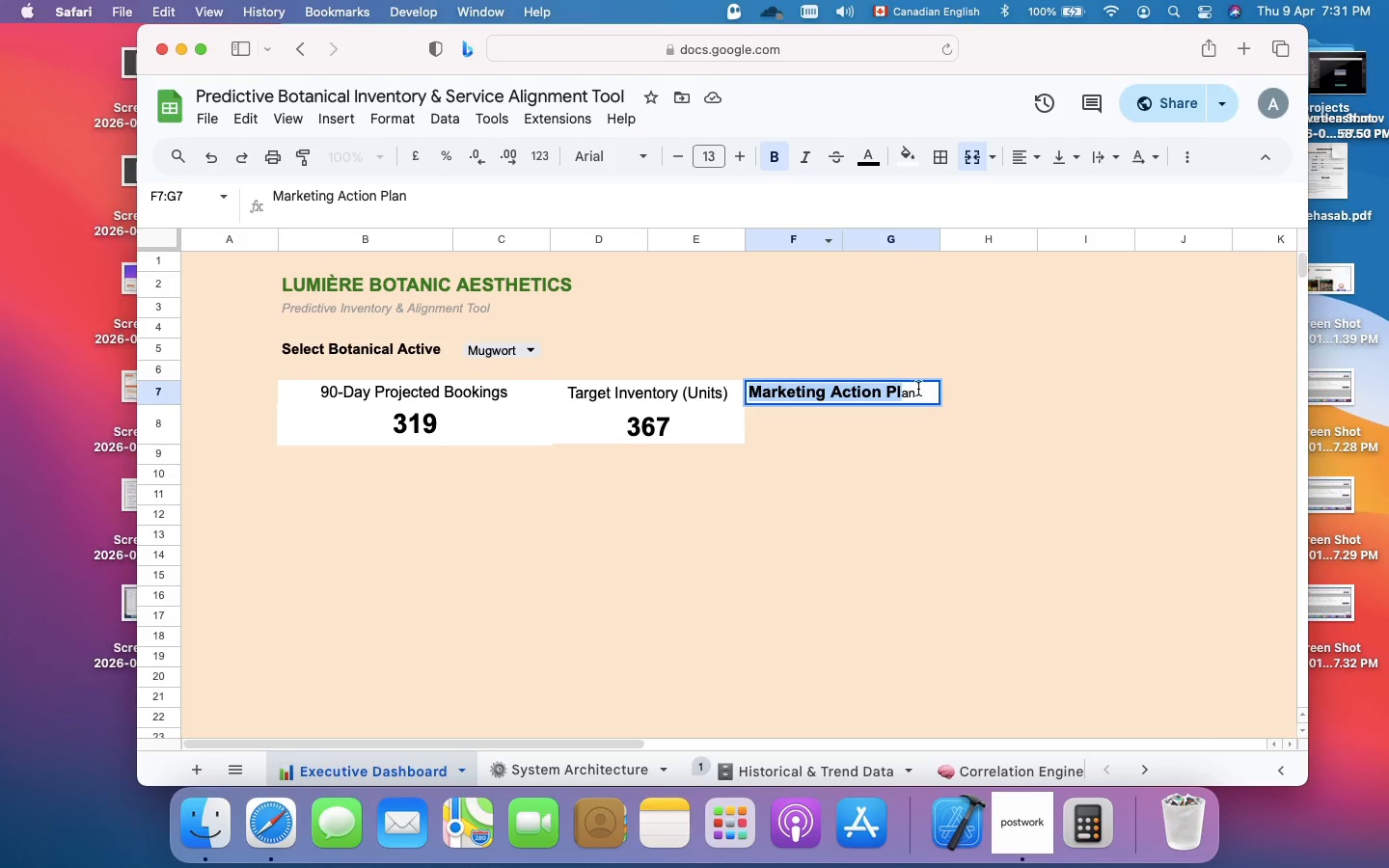 
left_click([912, 392])
 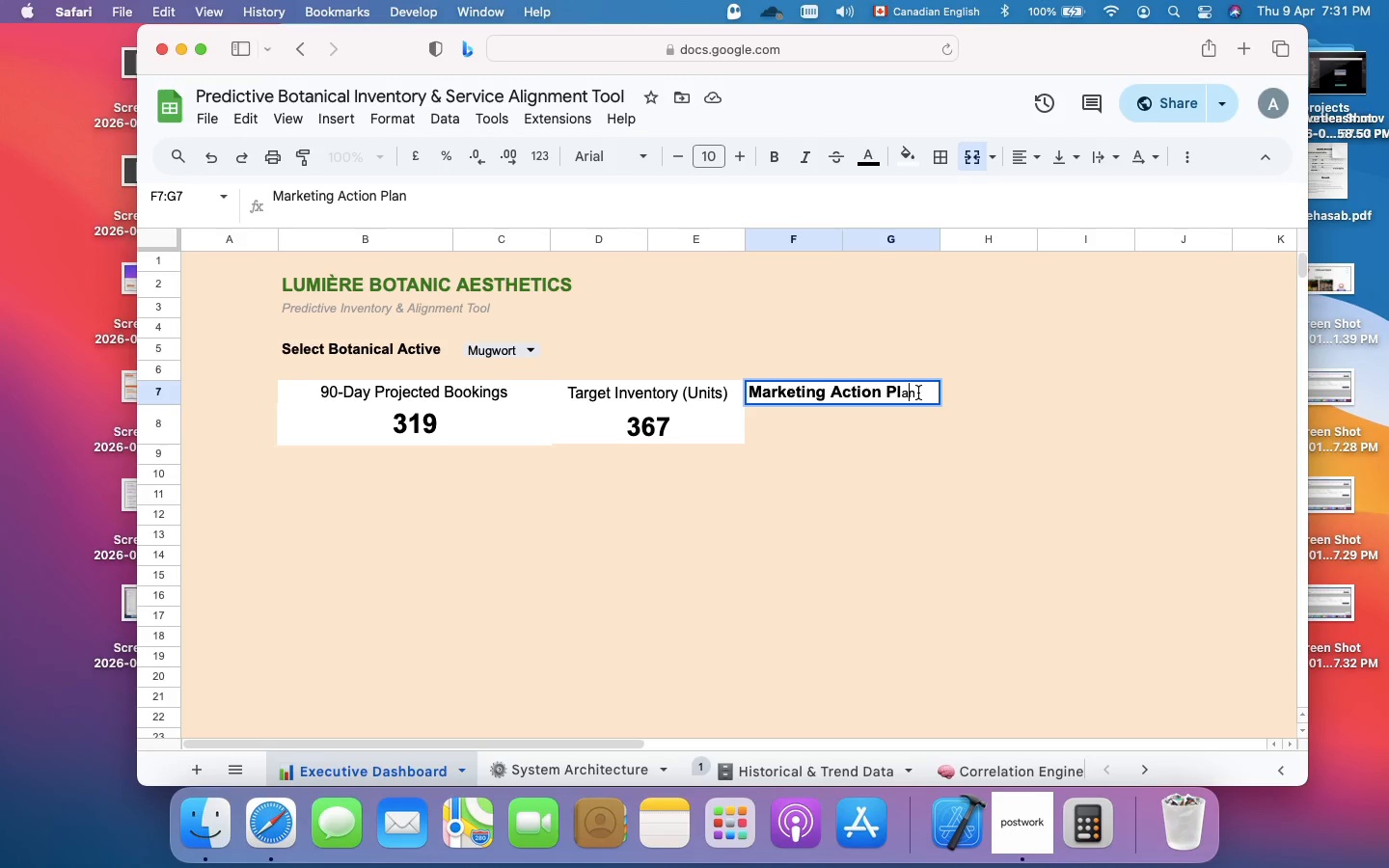 
left_click_drag(start_coordinate=[918, 393], to_coordinate=[899, 393])
 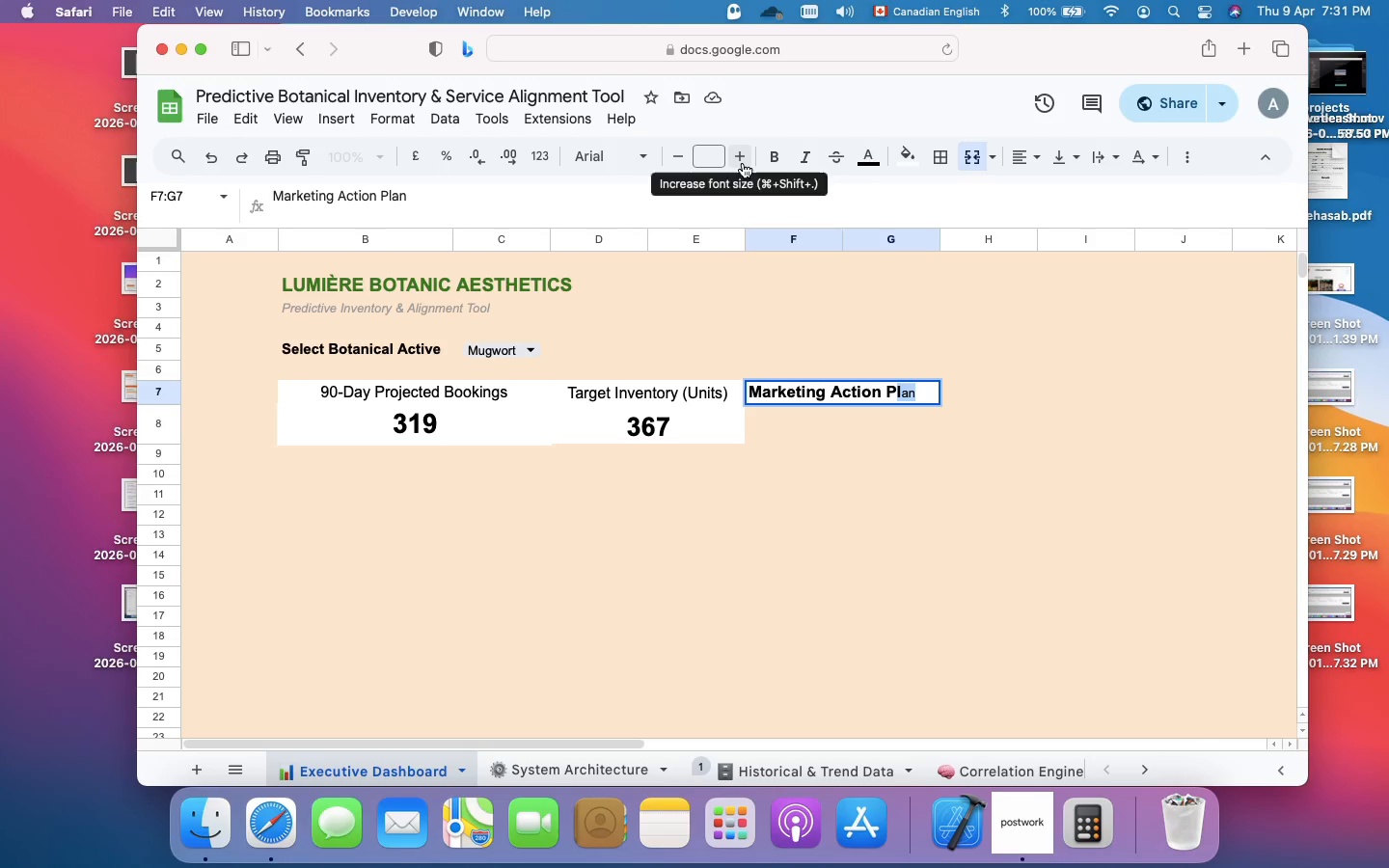 
left_click([743, 163])
 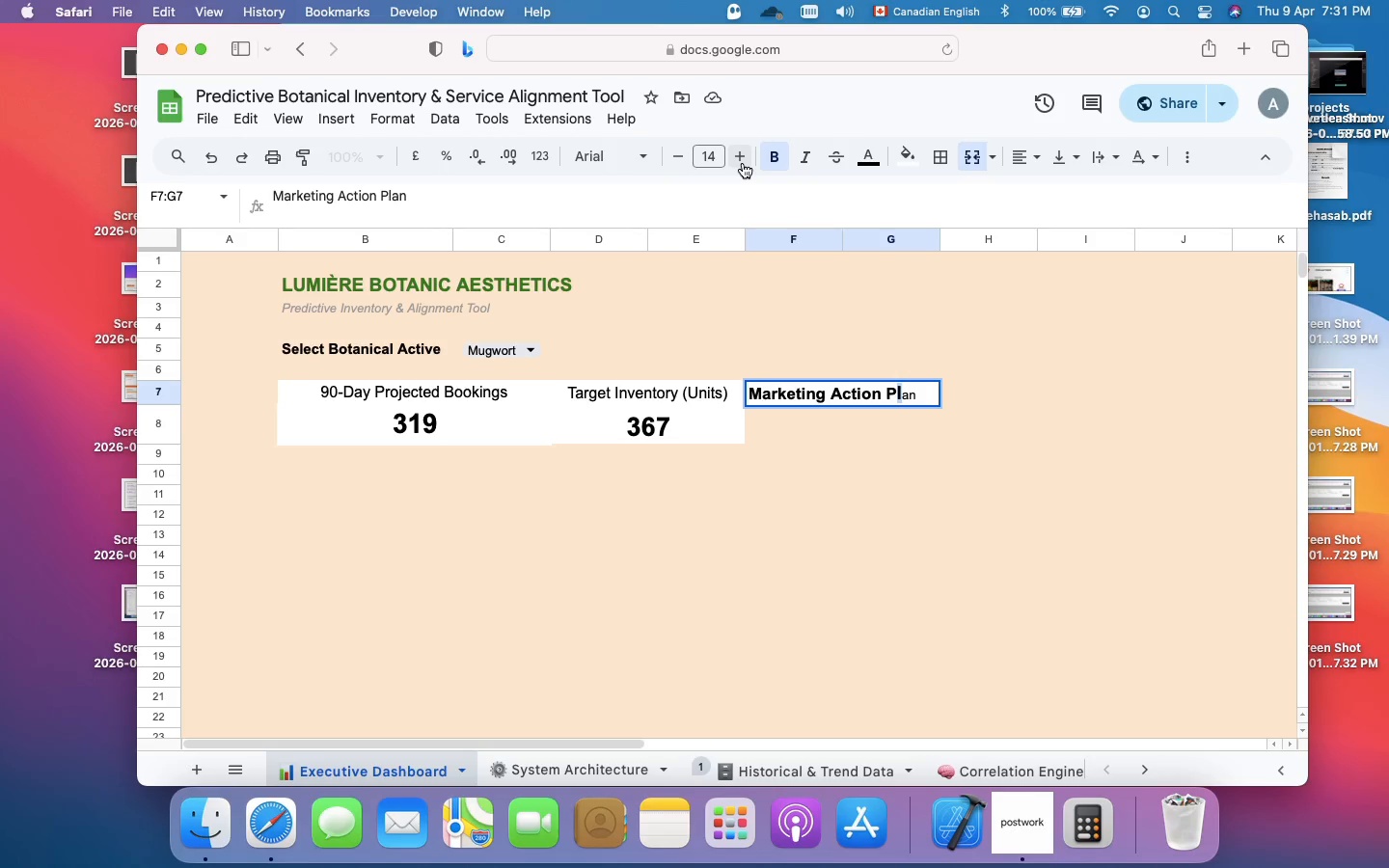 
left_click([743, 163])
 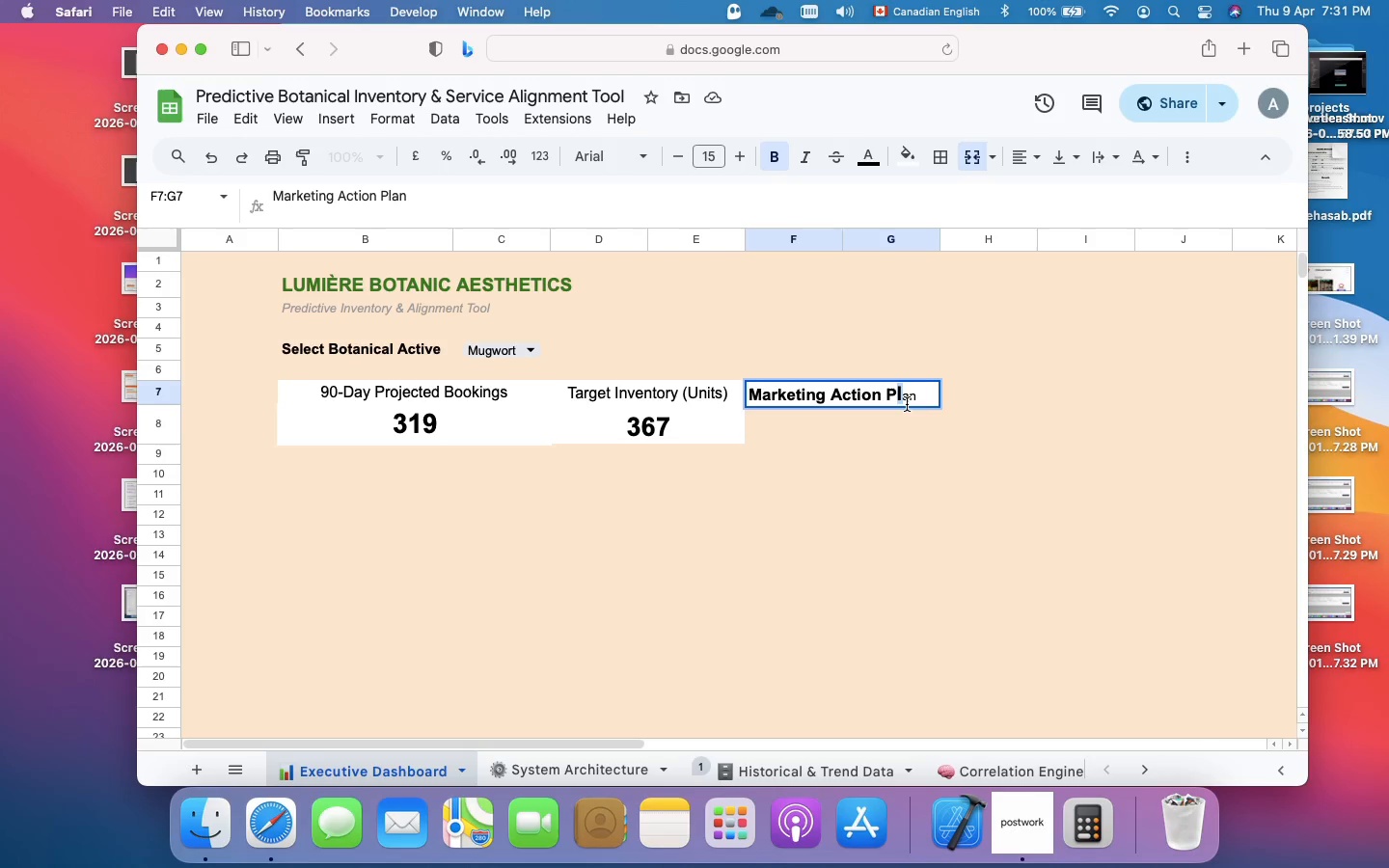 
left_click([906, 398])
 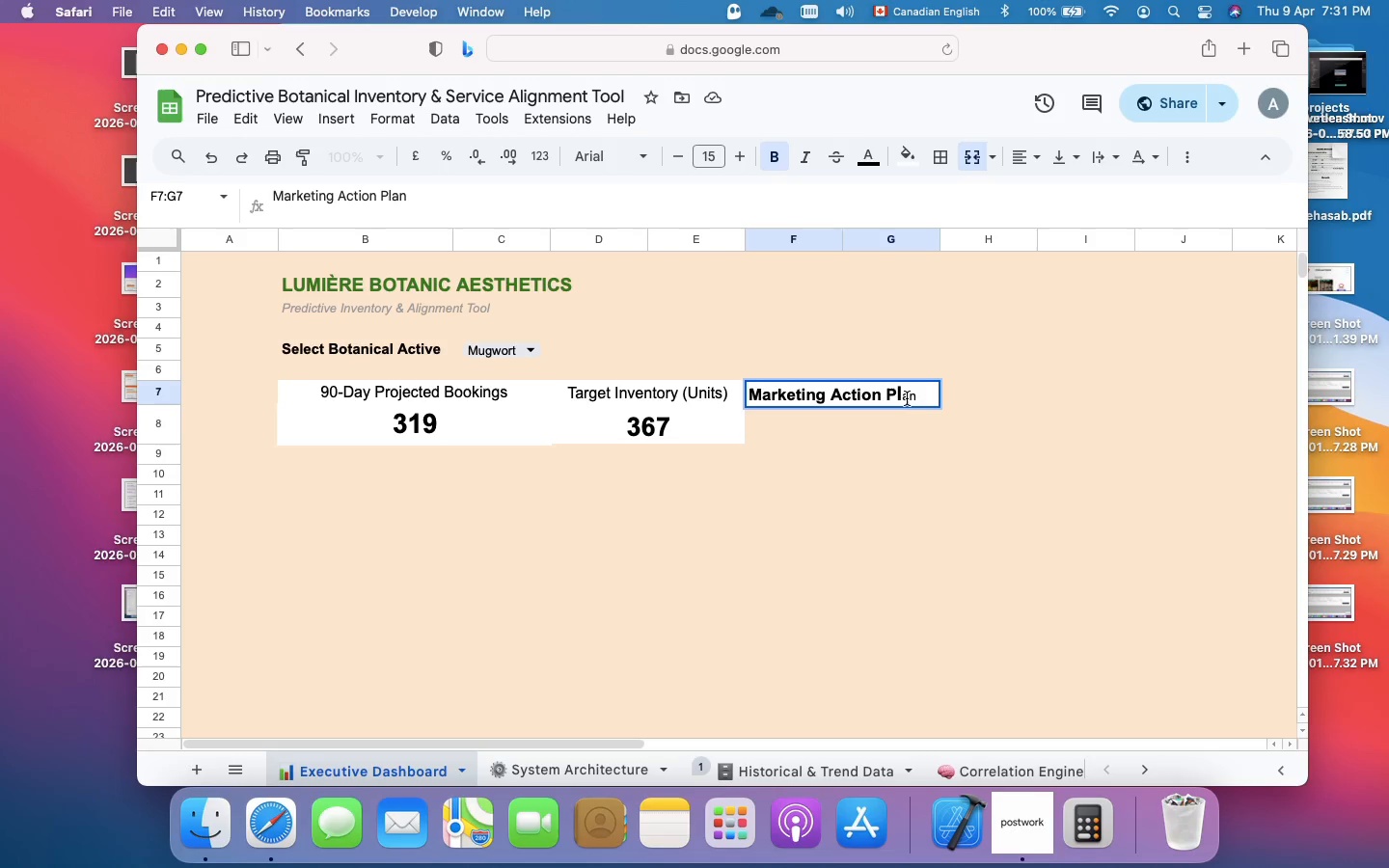 
key(Meta+A)
 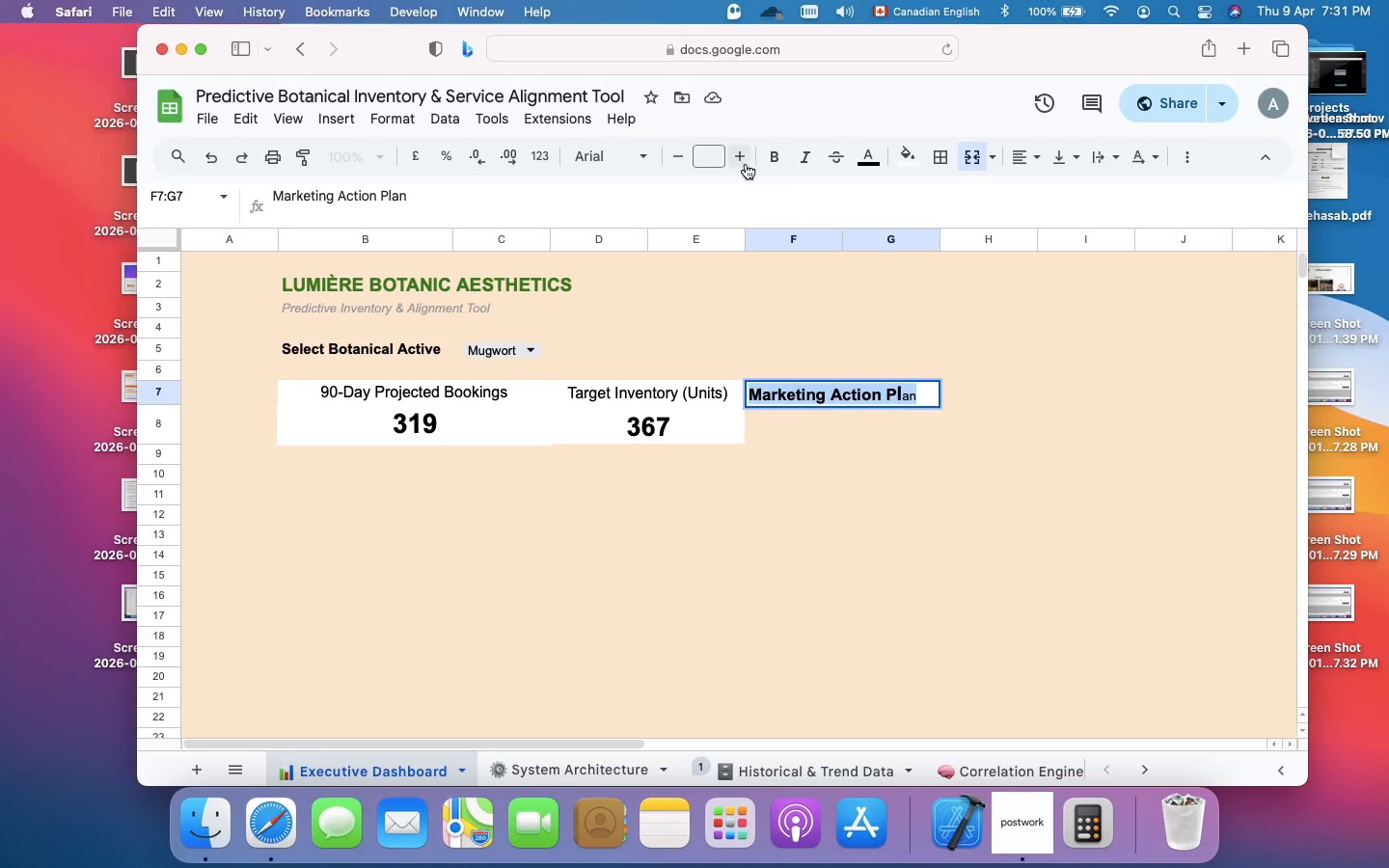 
left_click([746, 163])
 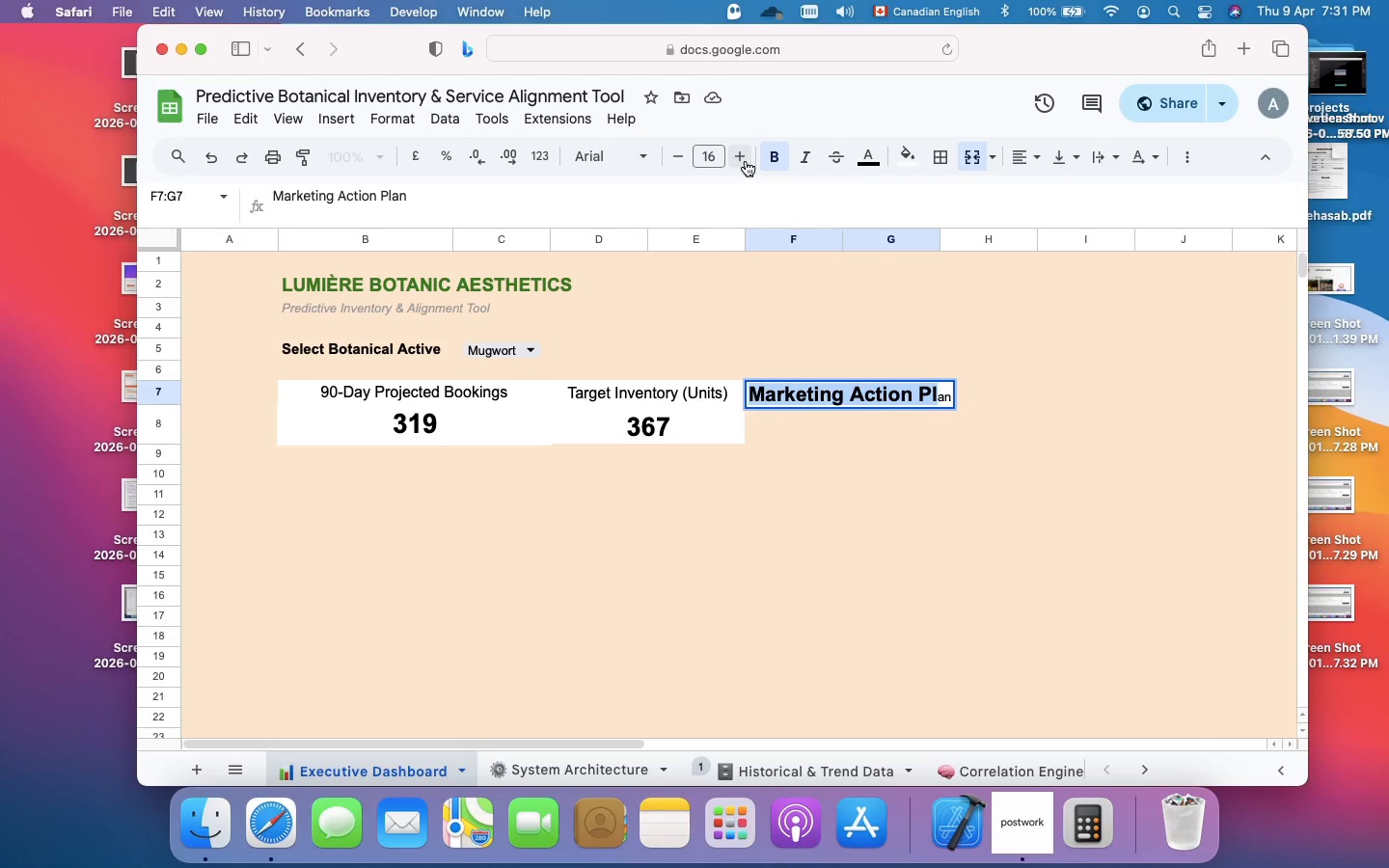 
left_click([679, 164])
 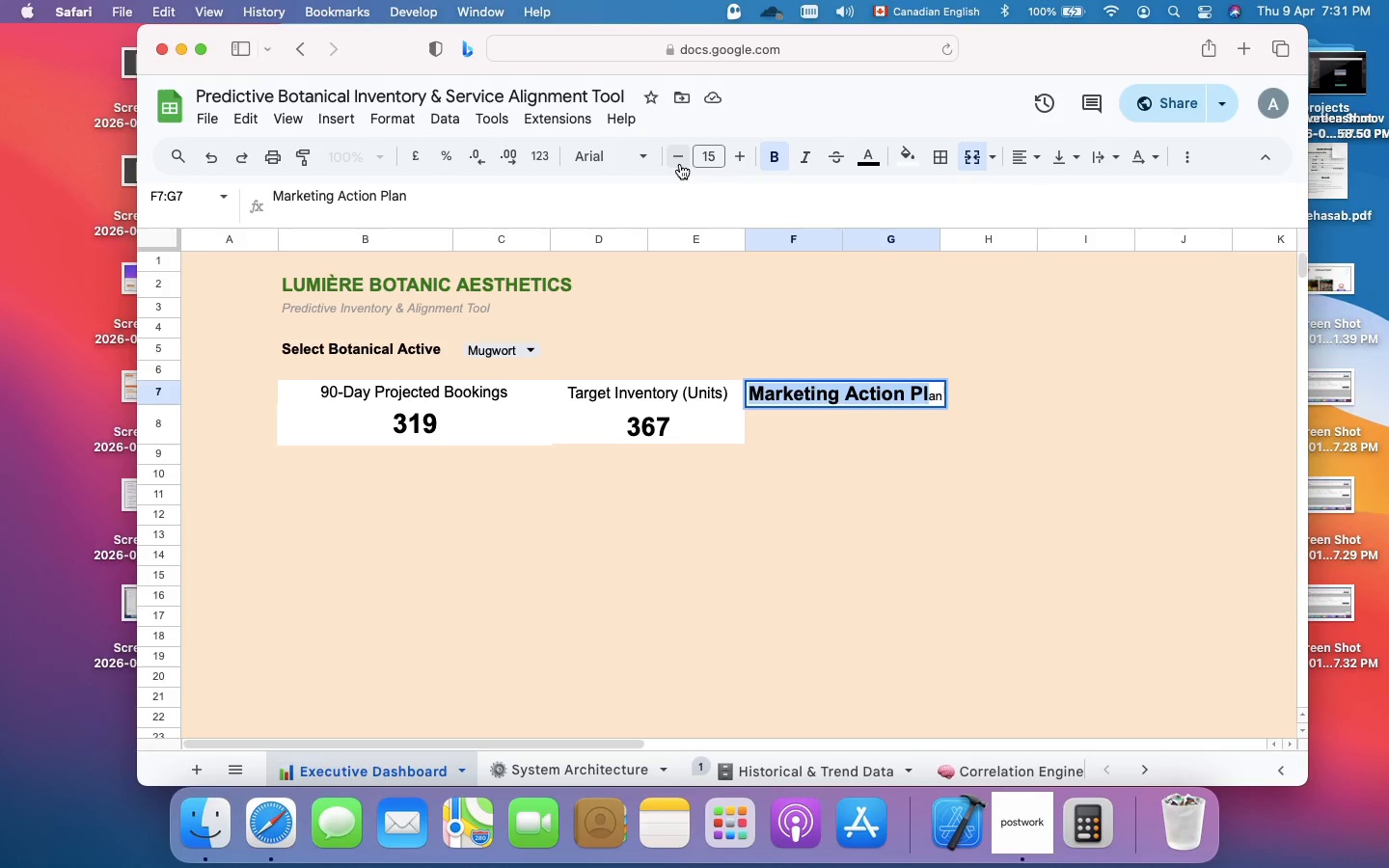 
left_click([680, 164])
 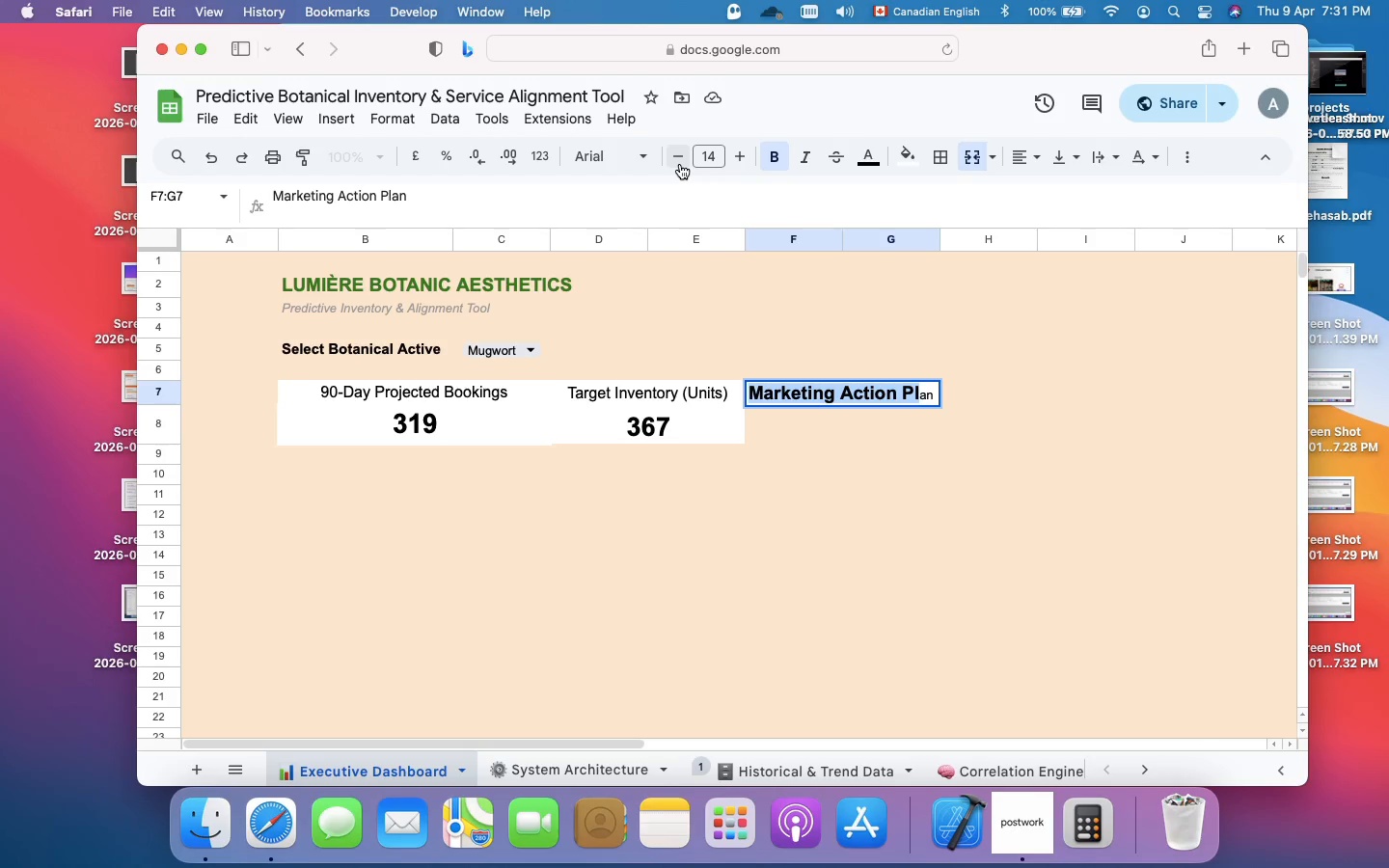 
left_click([680, 164])
 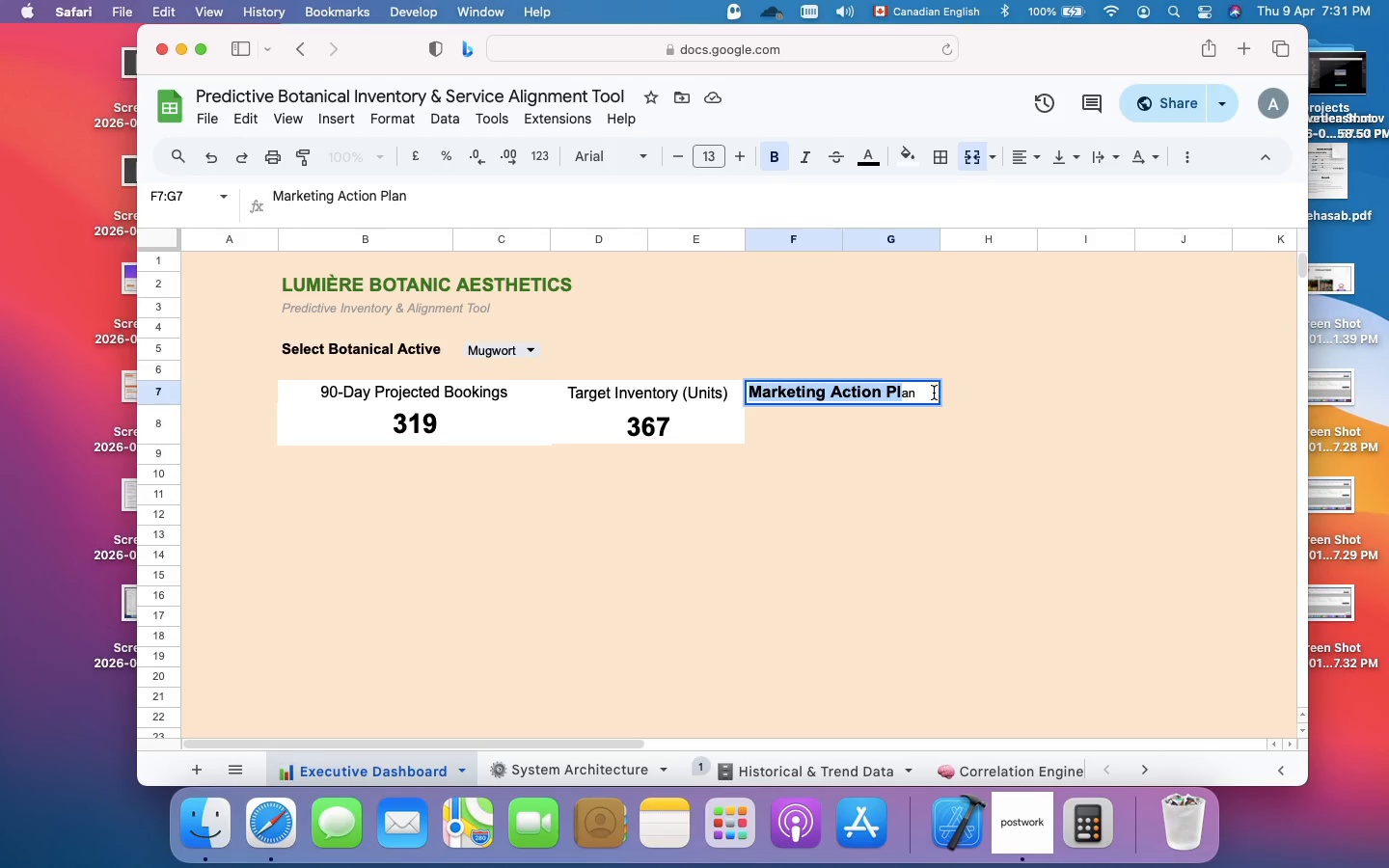 
left_click([918, 396])
 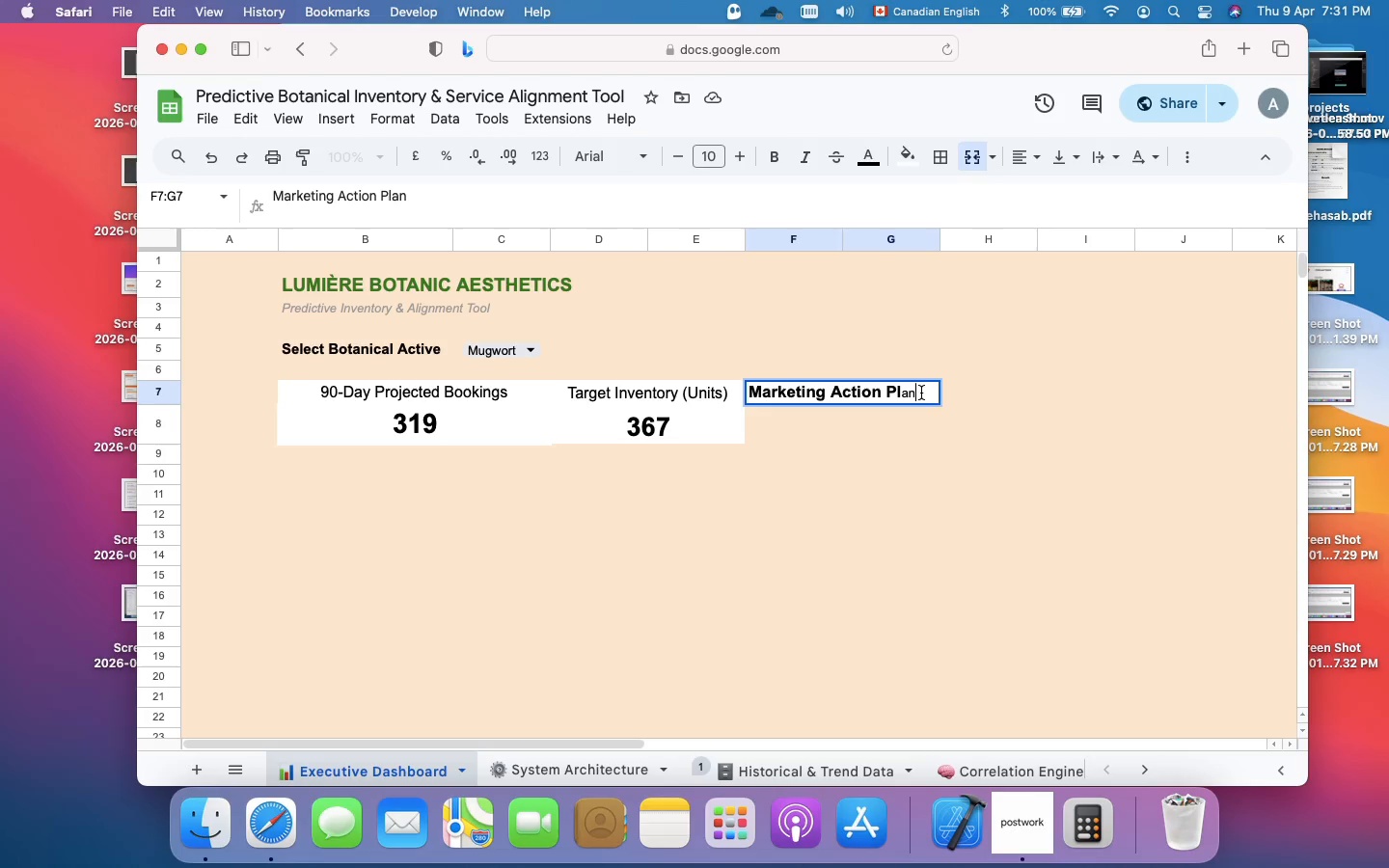 
wait(5.85)
 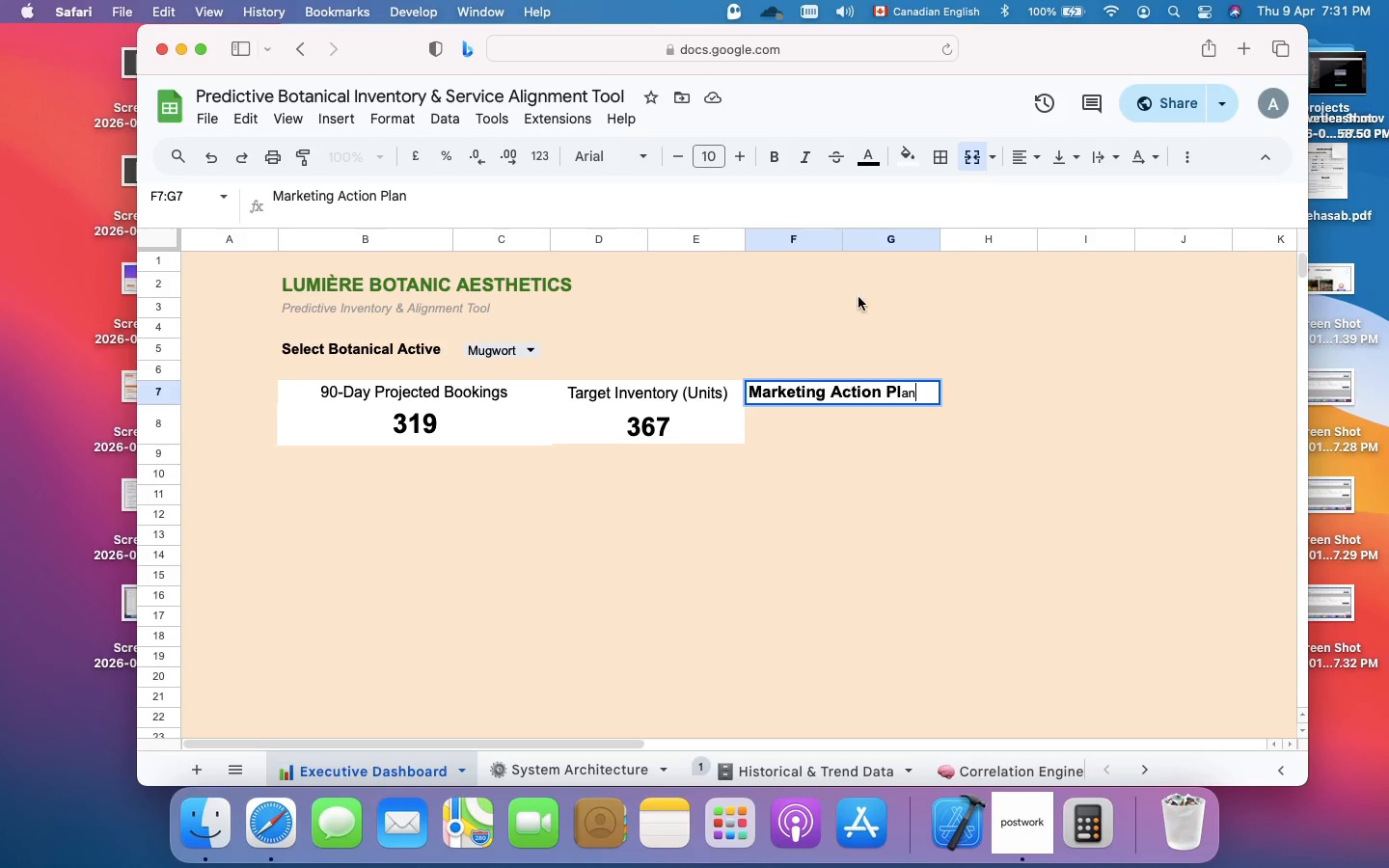 
left_click_drag(start_coordinate=[918, 393], to_coordinate=[900, 393])
 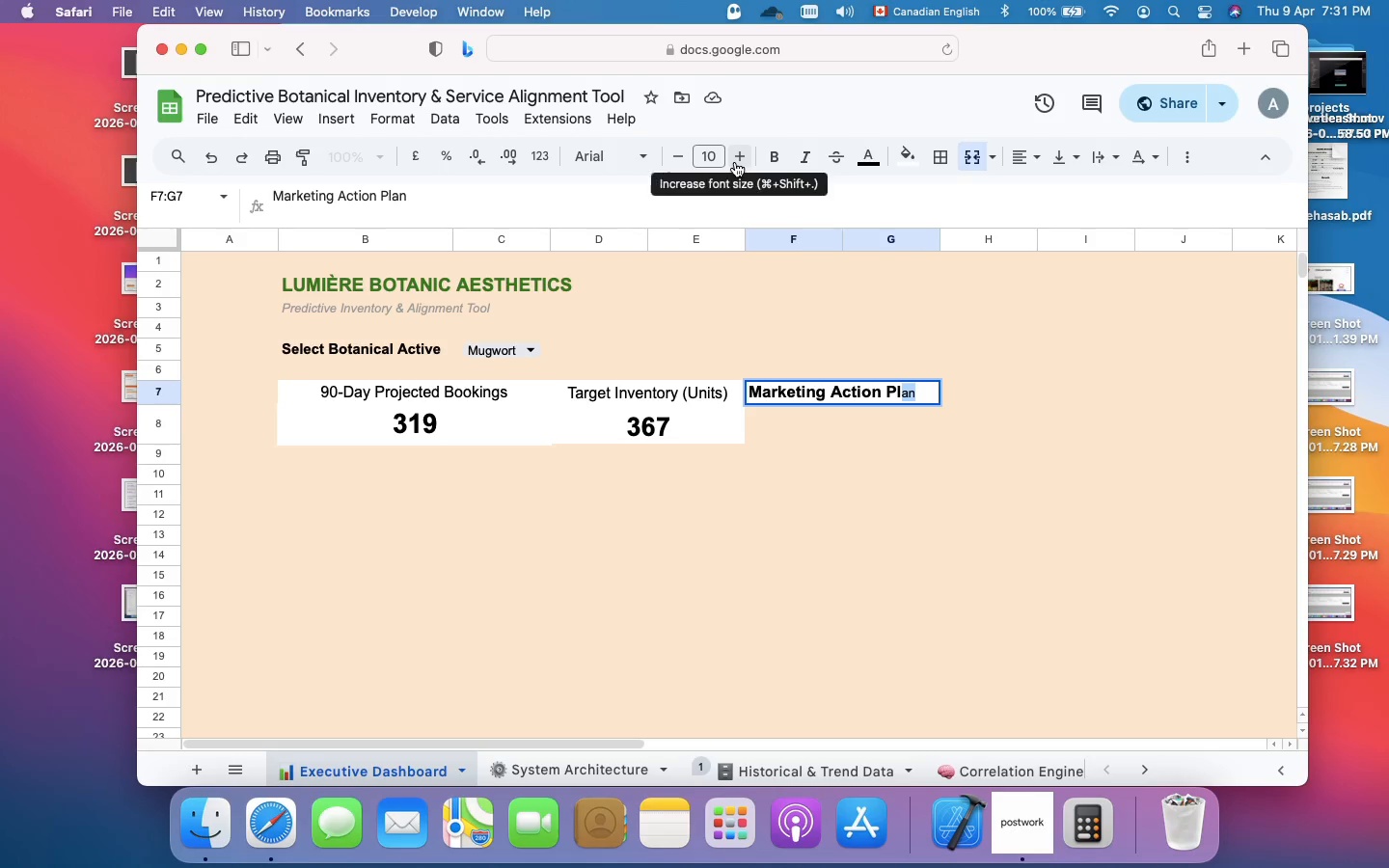 
left_click([735, 162])
 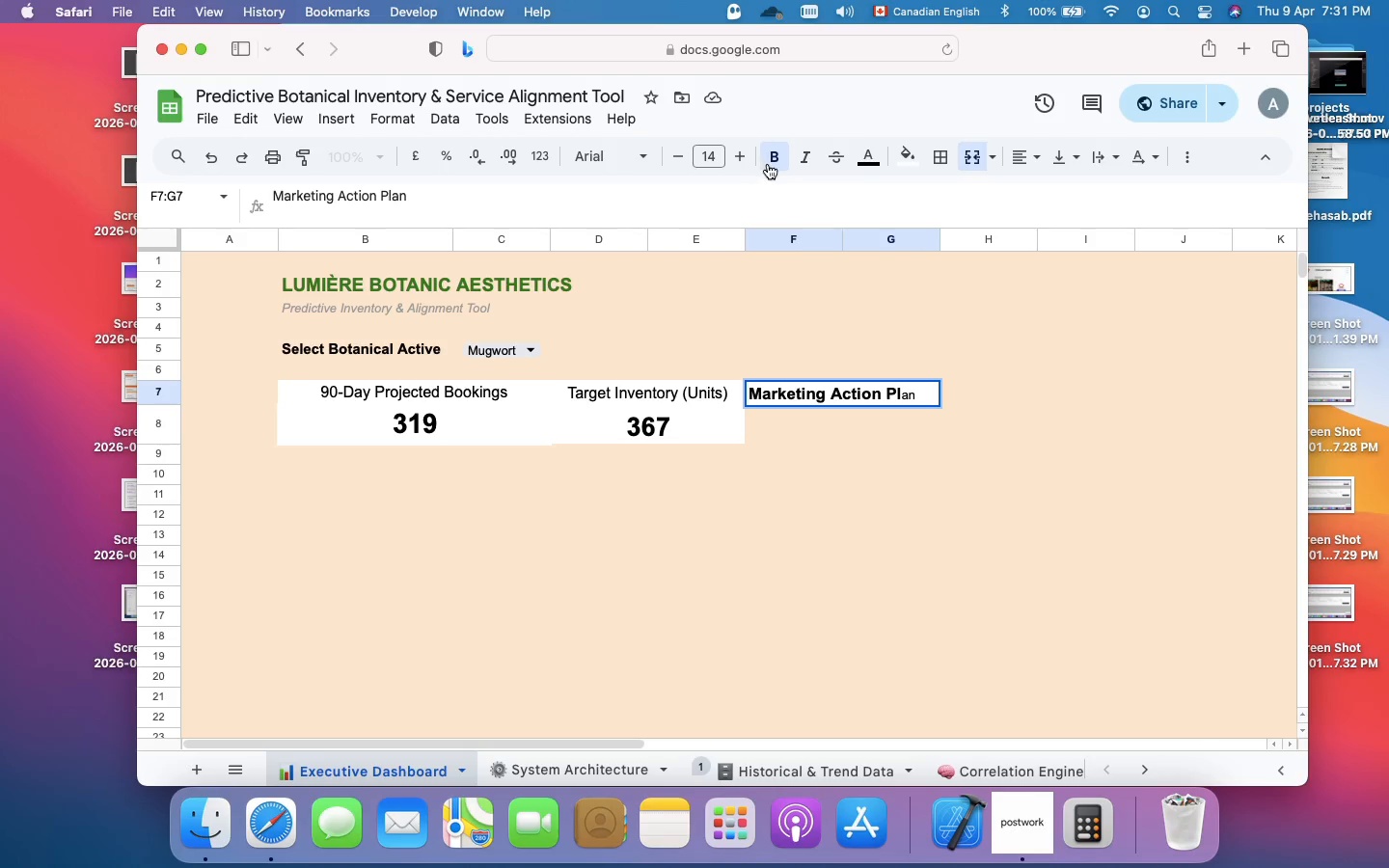 
left_click([774, 164])
 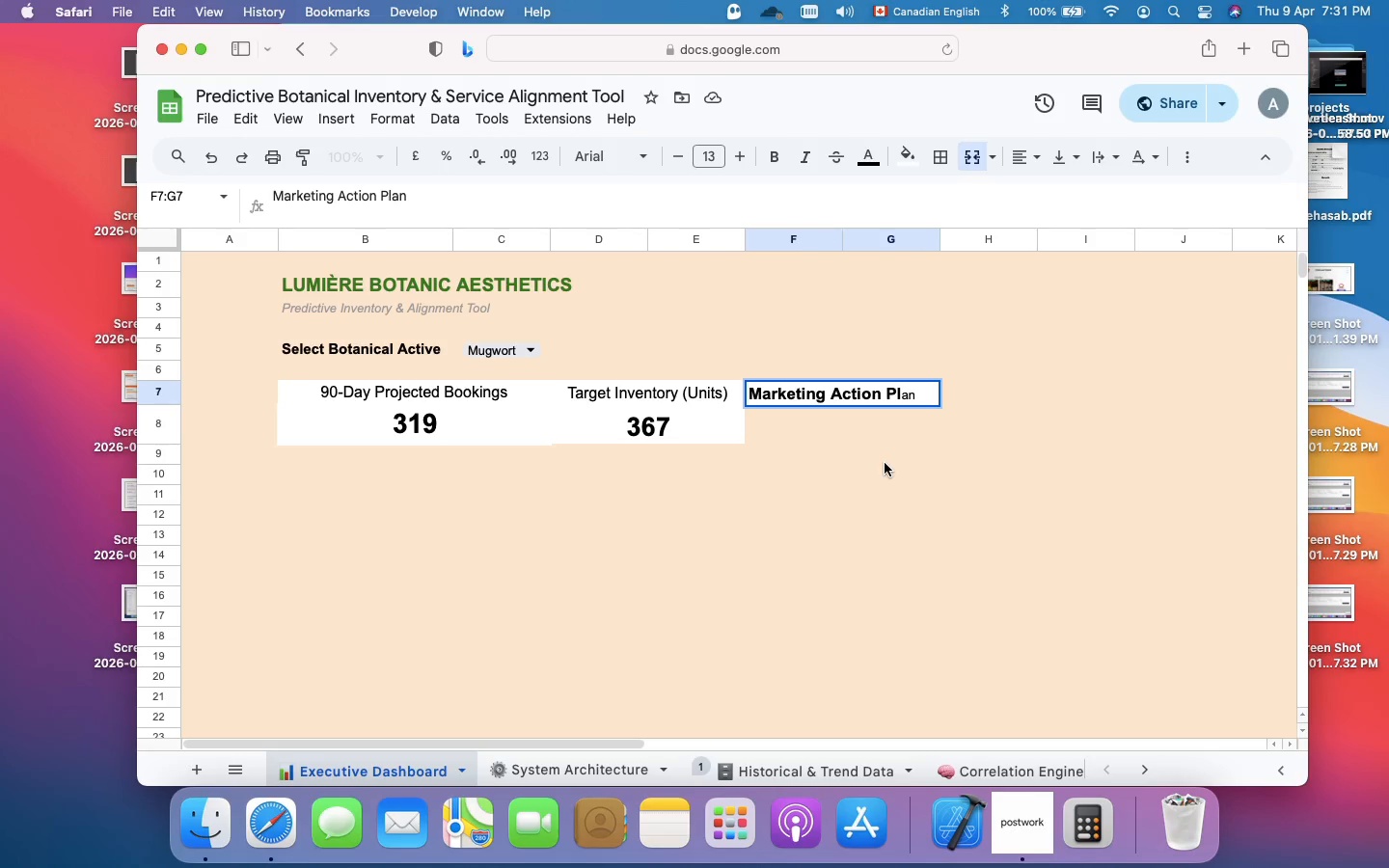 
left_click([885, 463])
 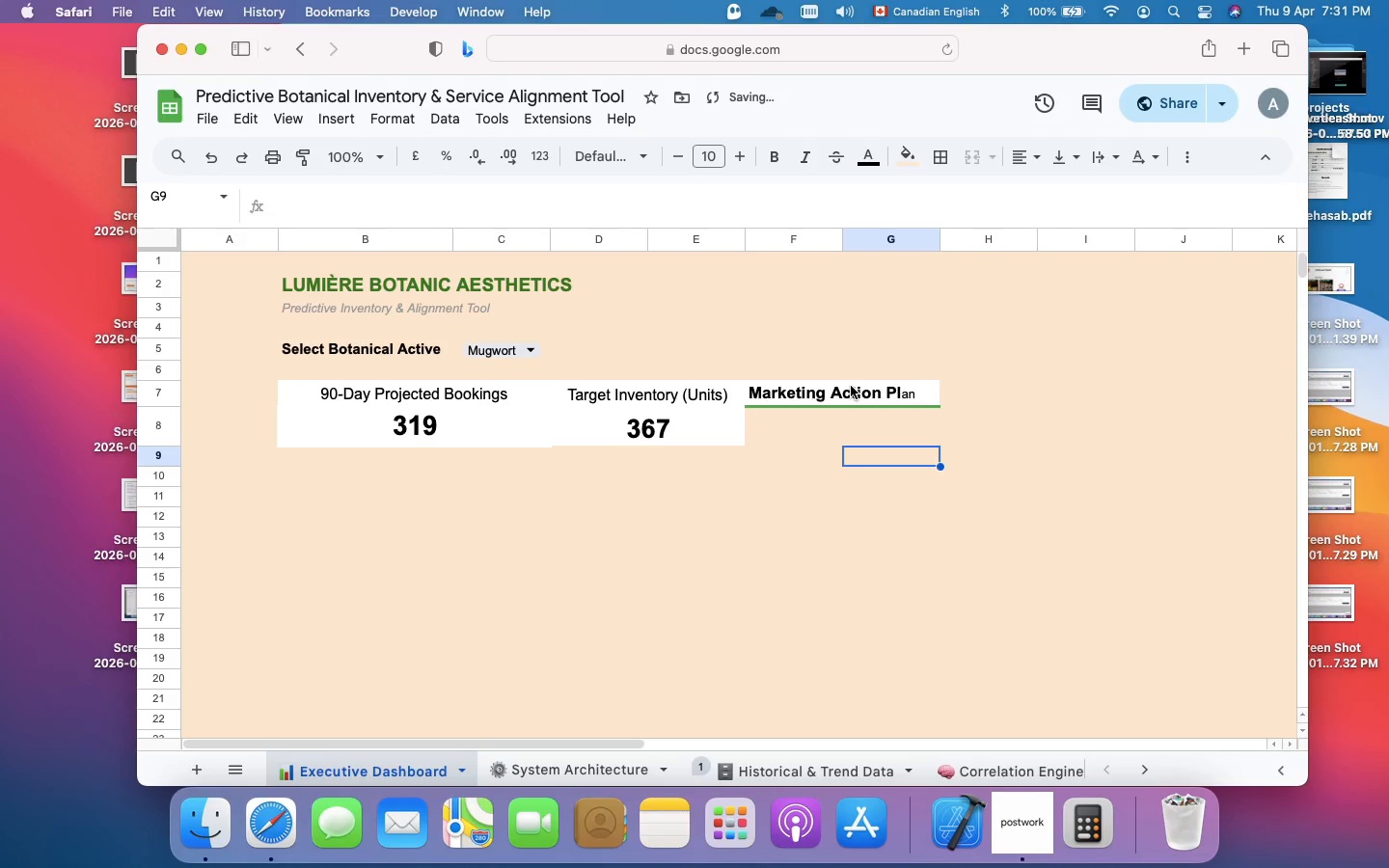 
left_click([851, 386])
 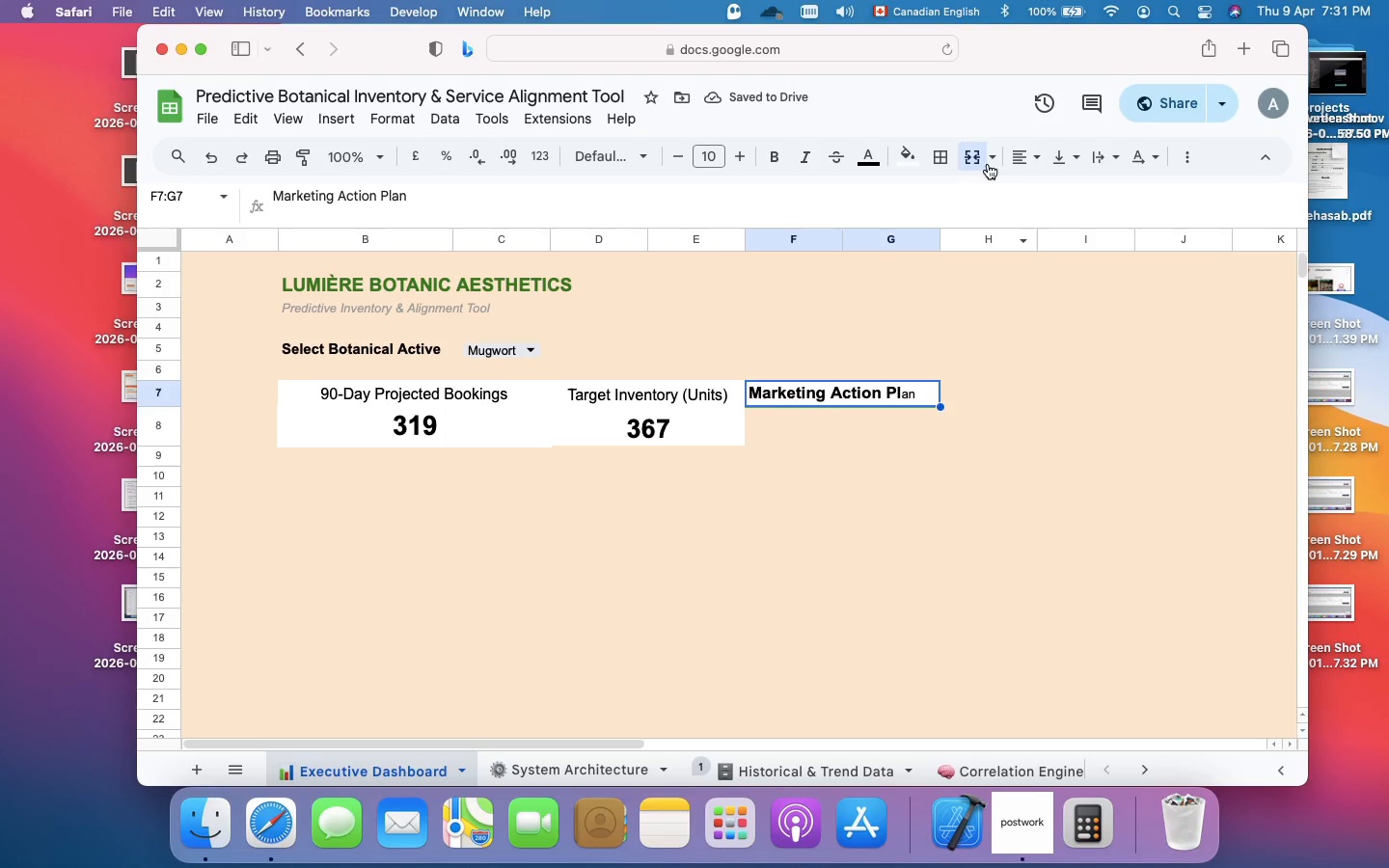 
mouse_move([983, 164])
 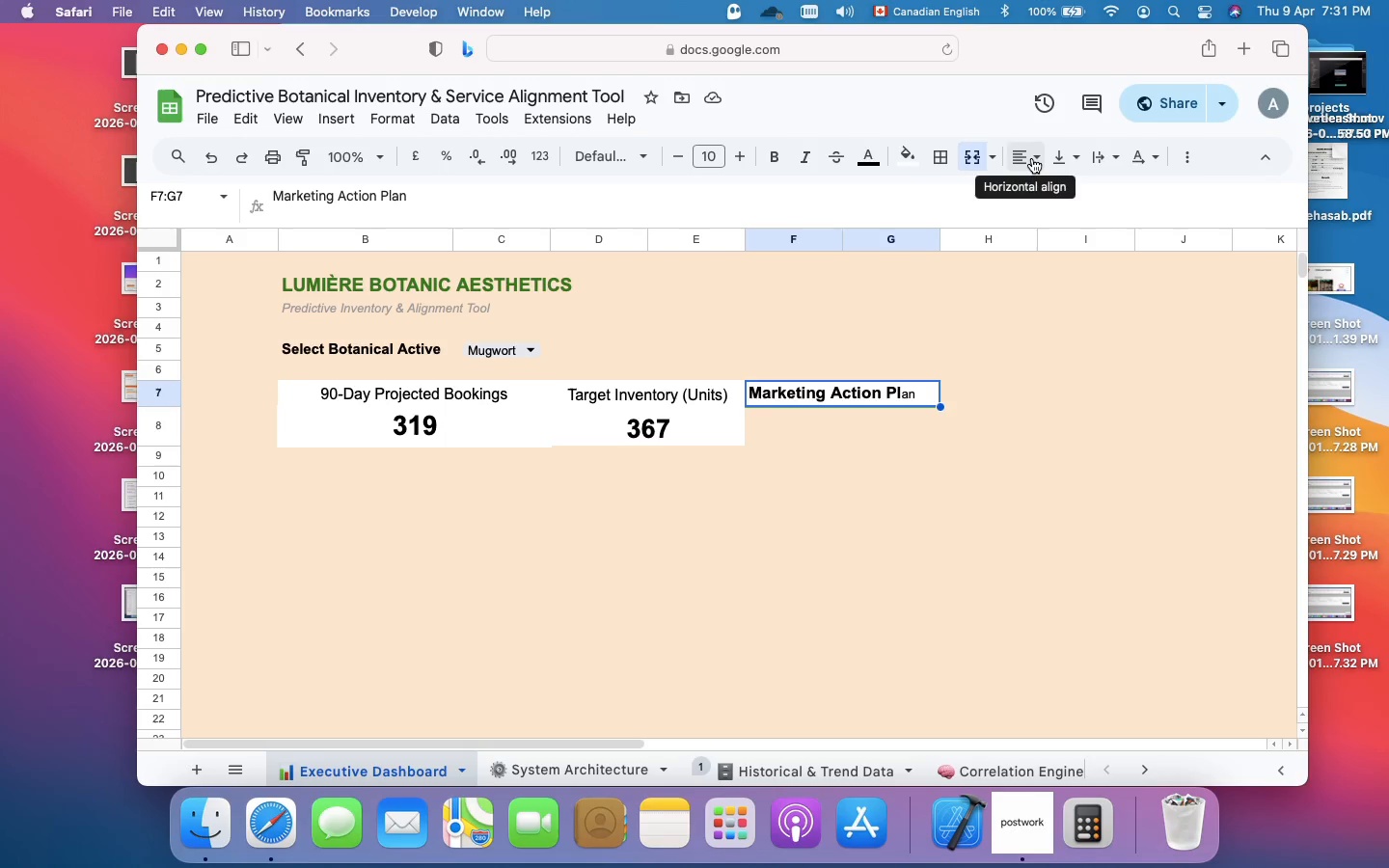 
left_click([1032, 158])
 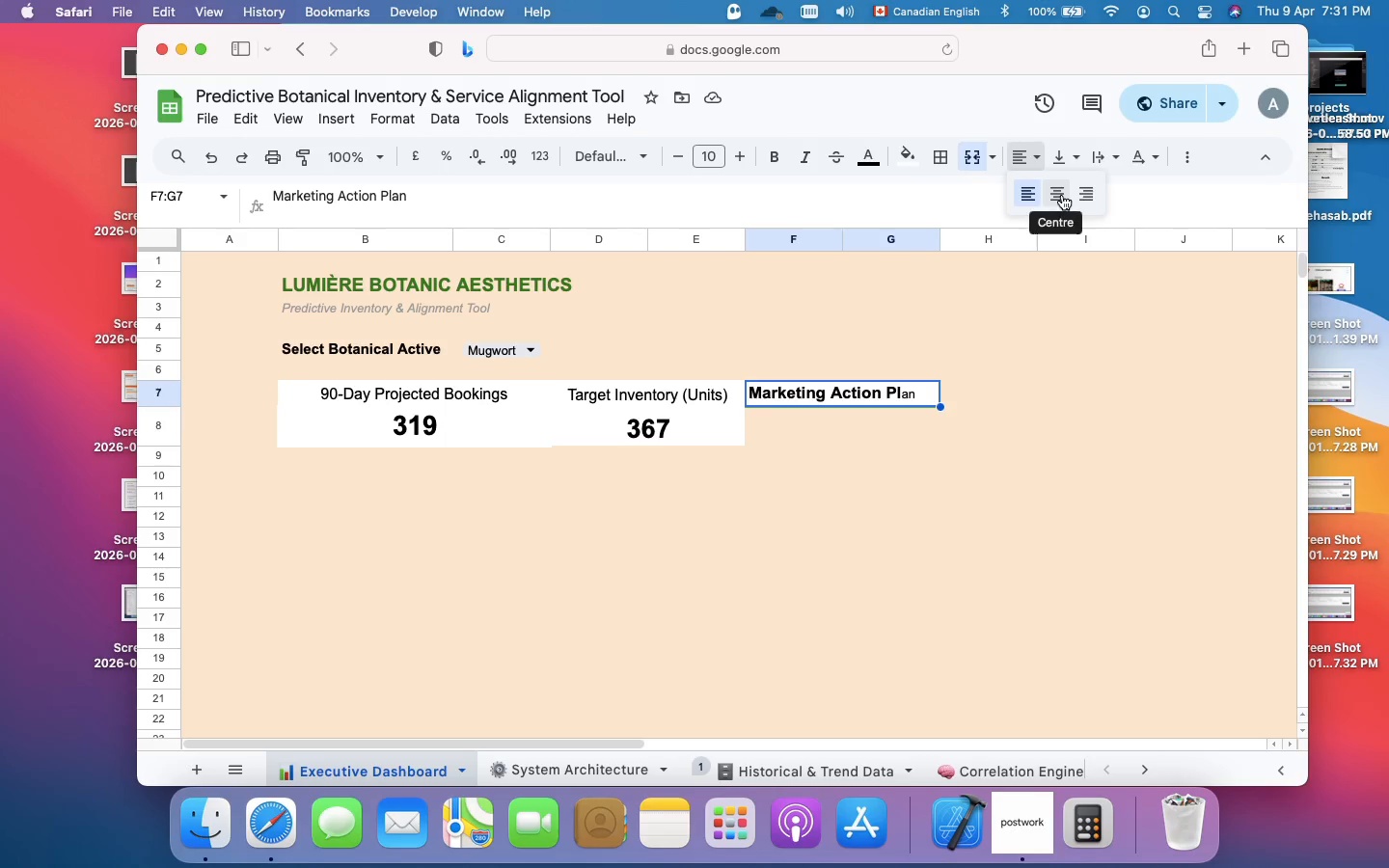 
left_click([1062, 195])
 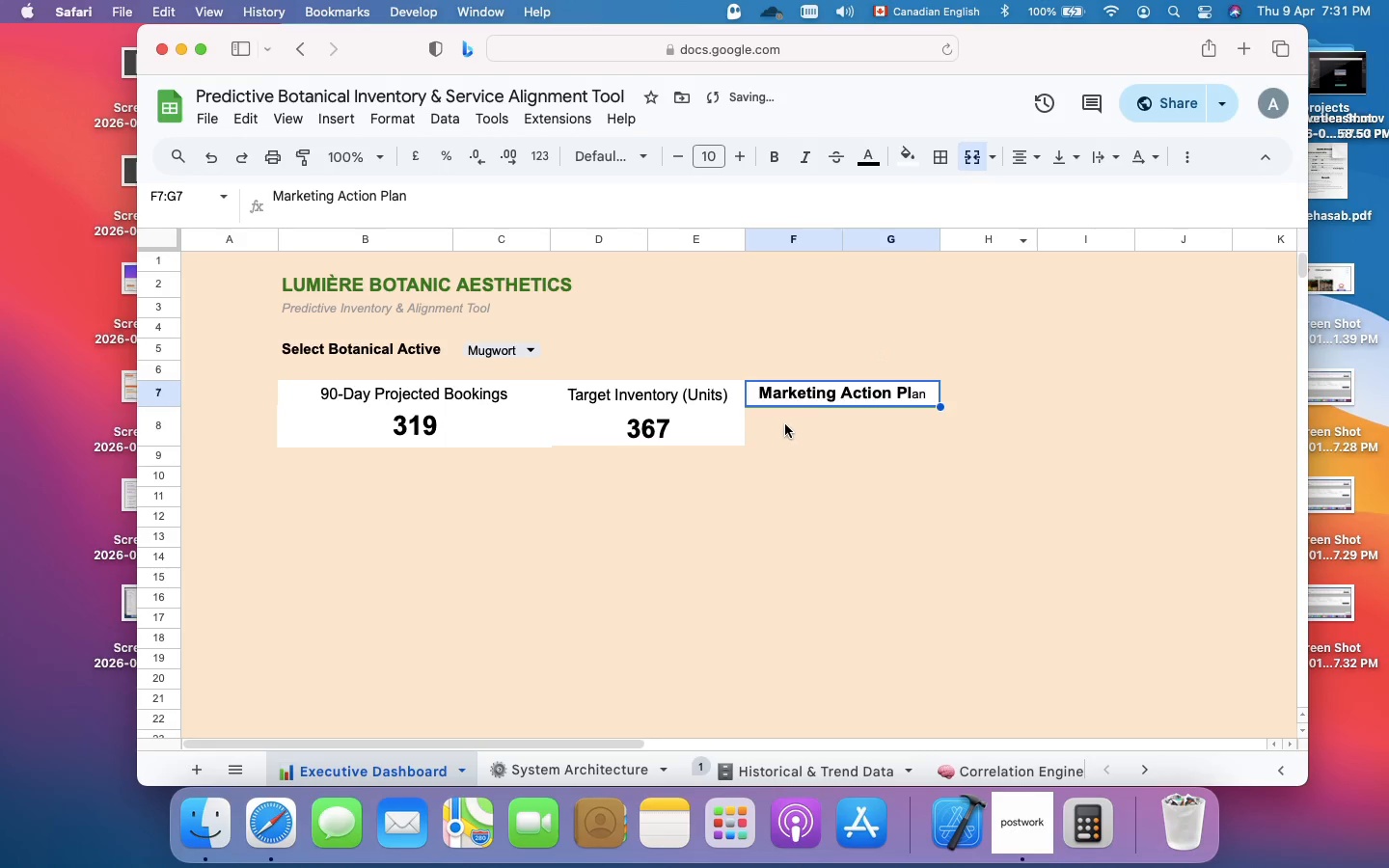 
left_click([788, 423])
 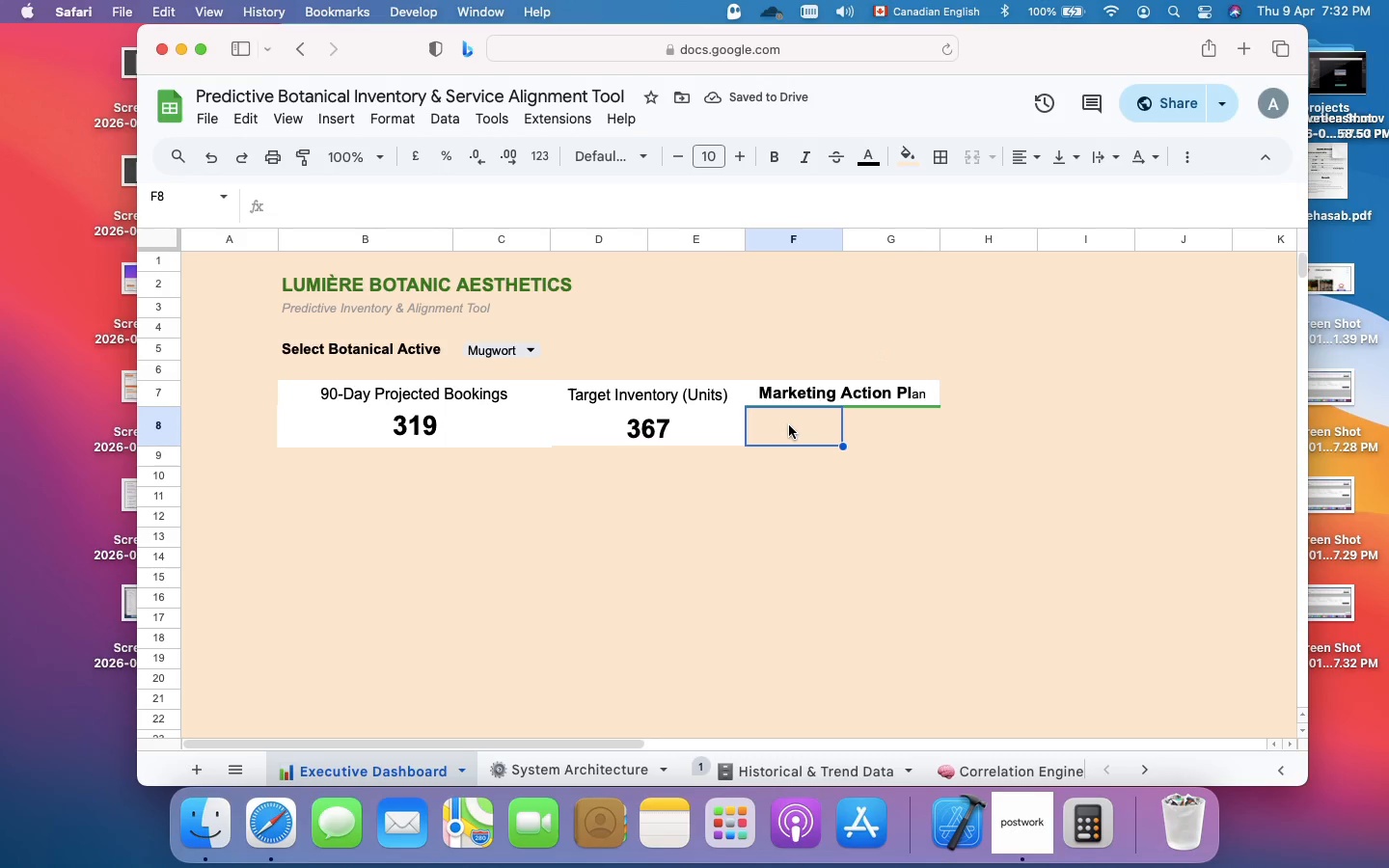 
left_click_drag(start_coordinate=[789, 426], to_coordinate=[890, 423])
 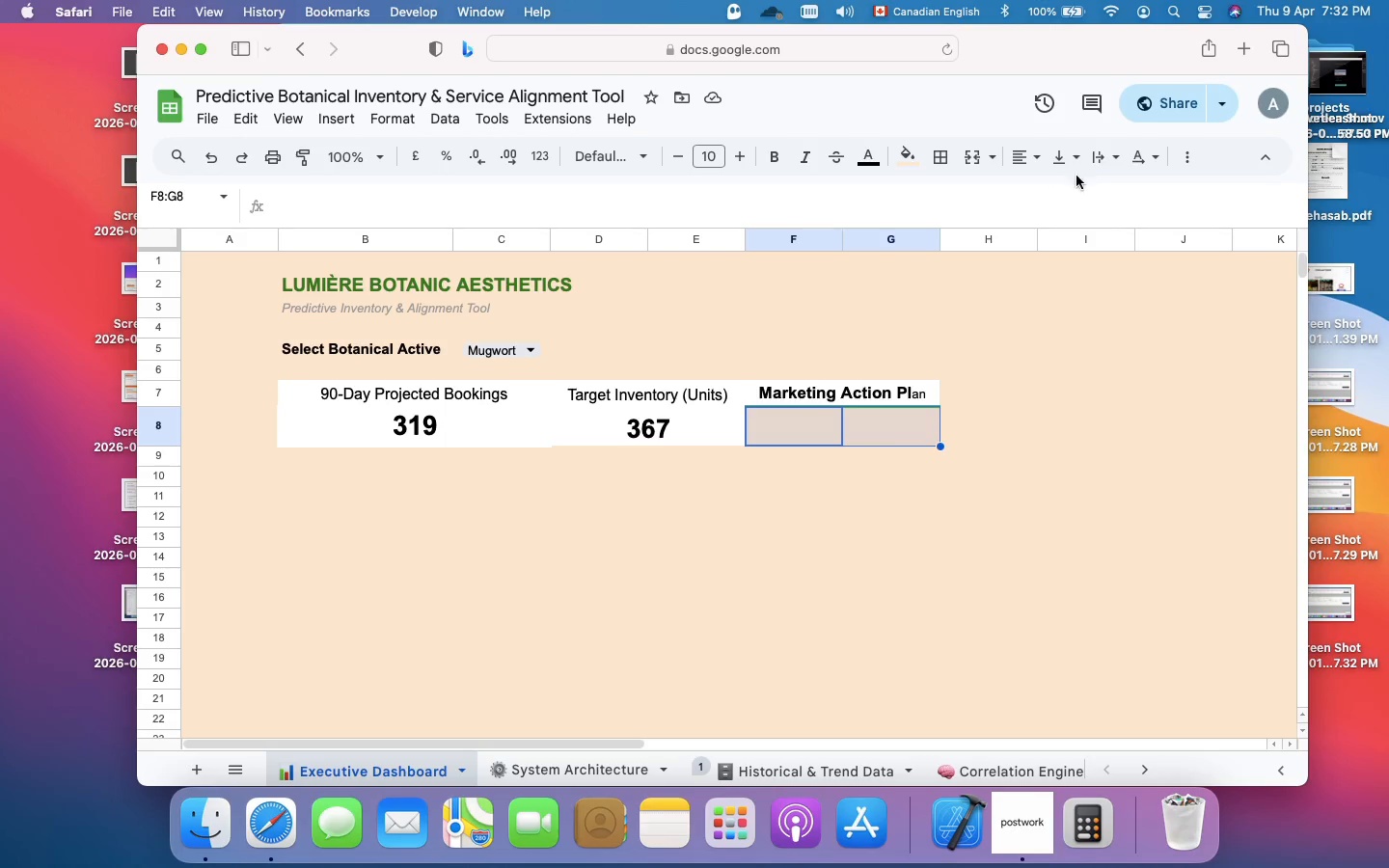 
left_click([970, 160])
 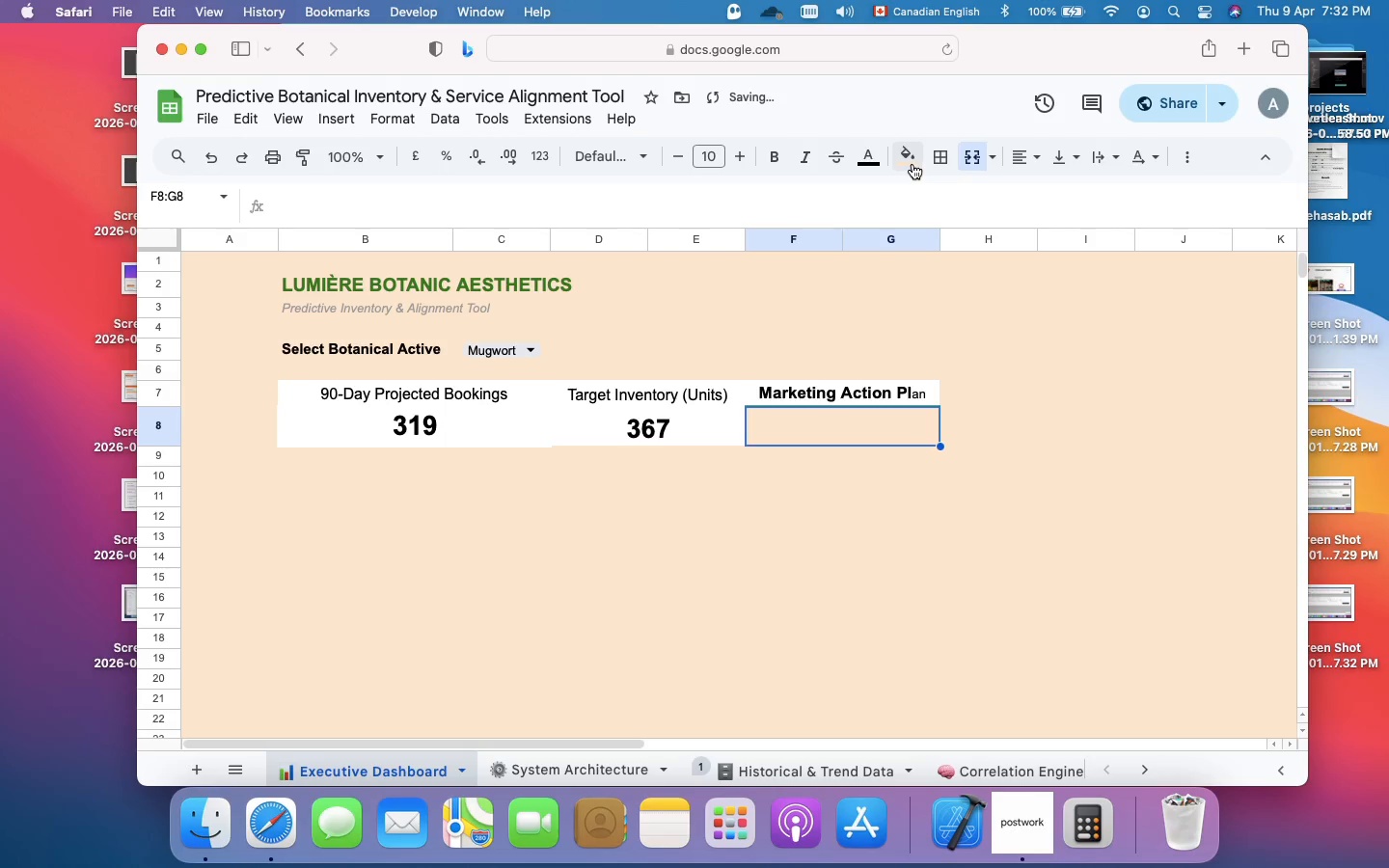 
left_click([912, 164])
 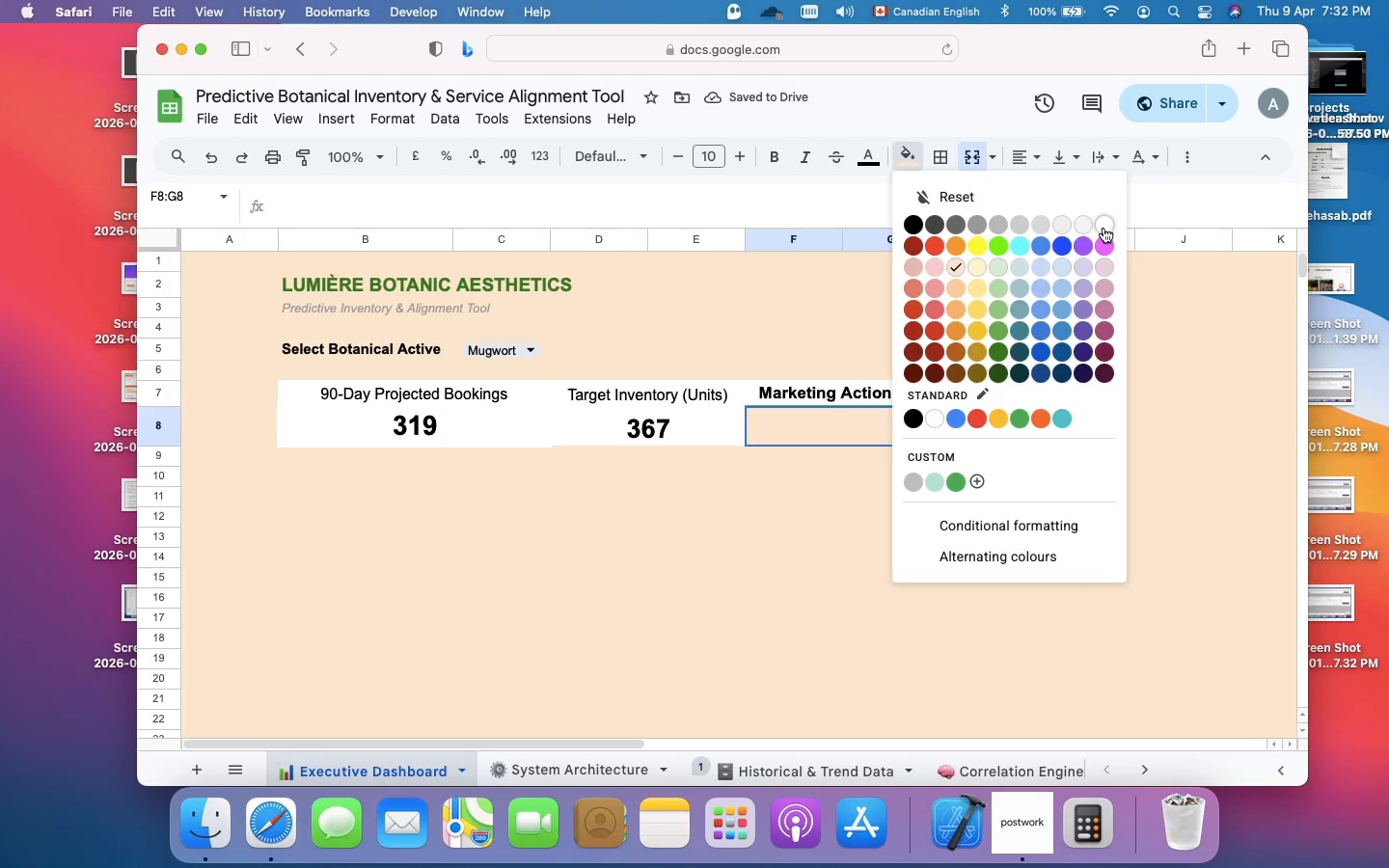 
left_click([1103, 228])
 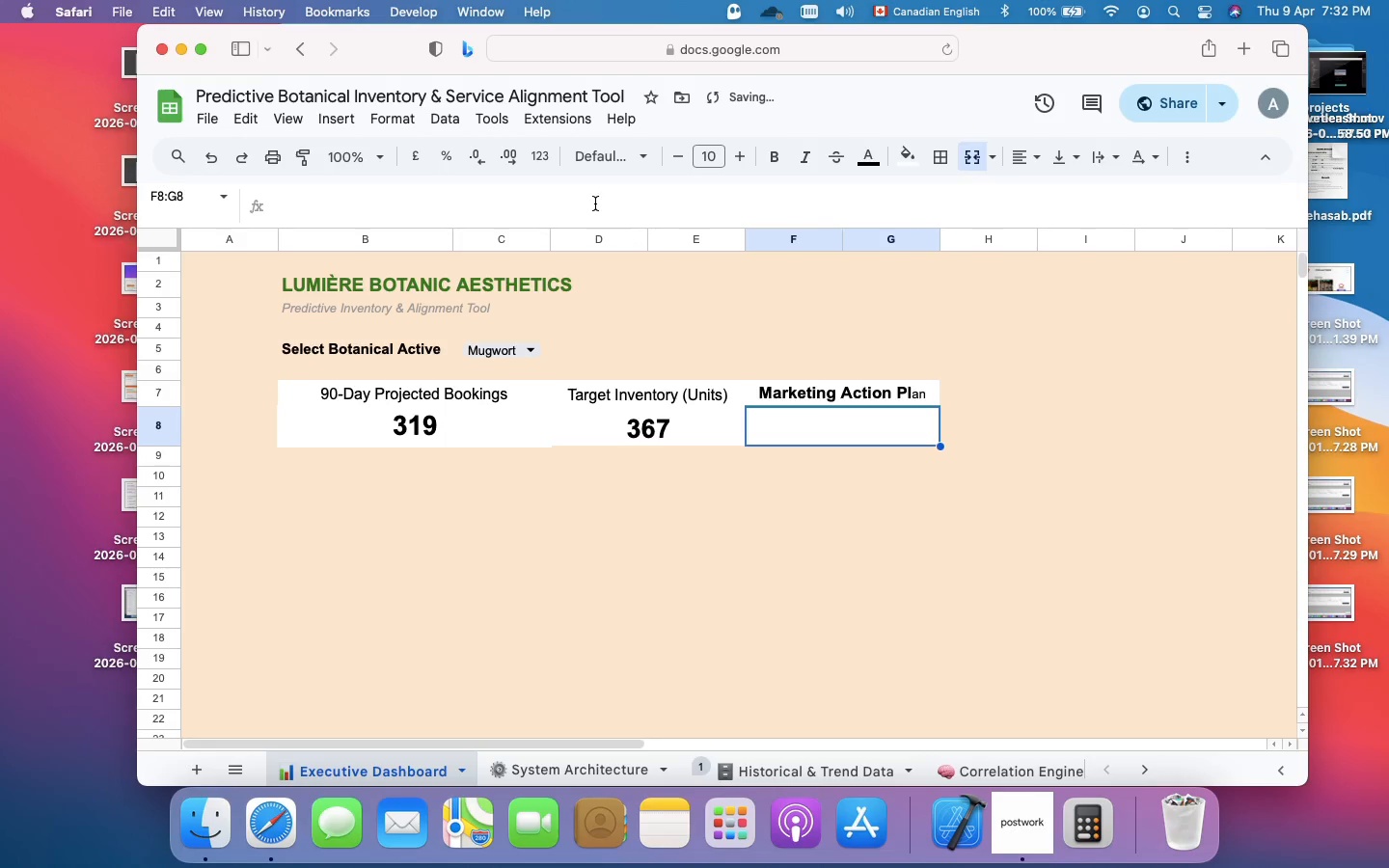 
left_click([595, 203])
 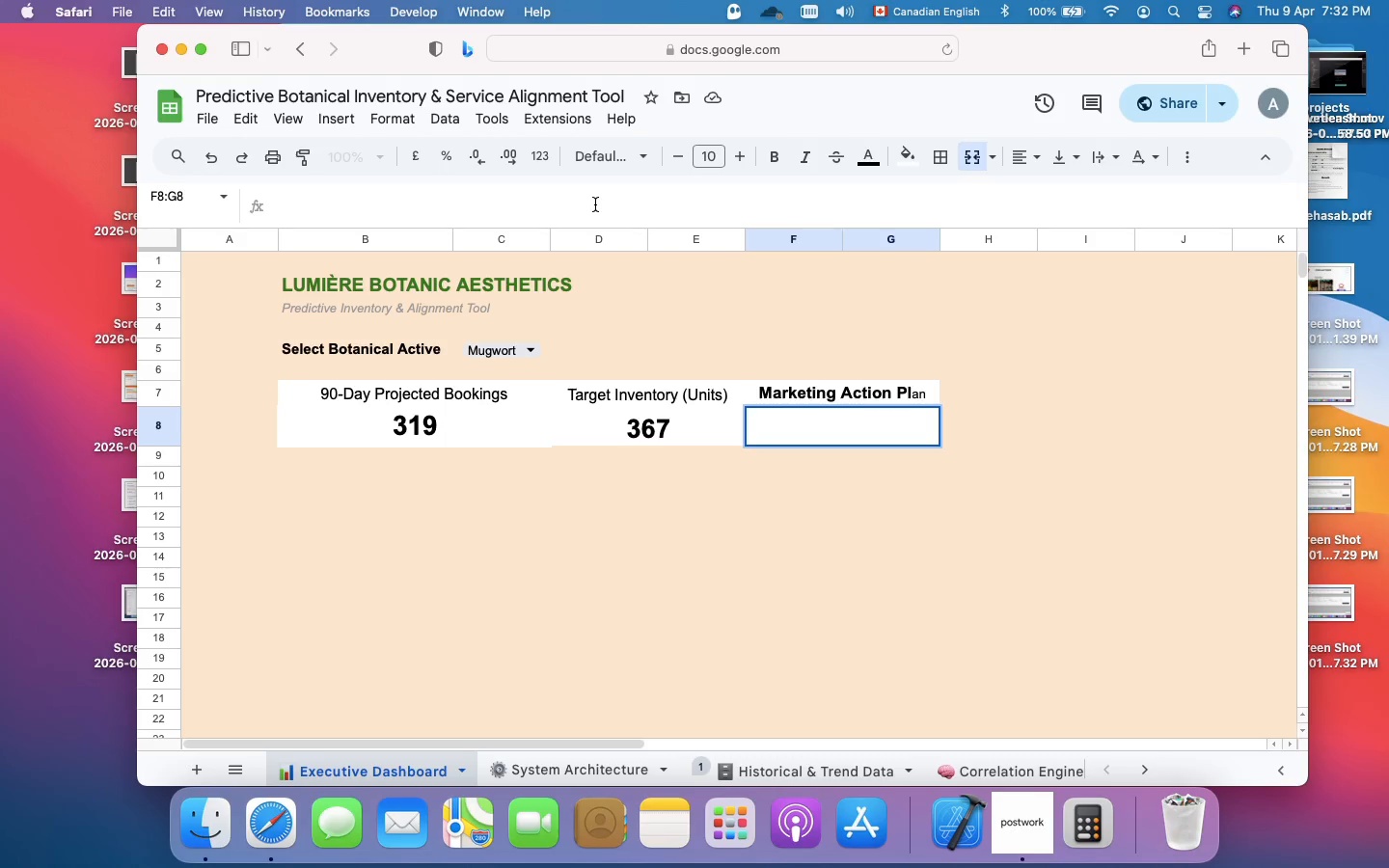 
wait(6.64)
 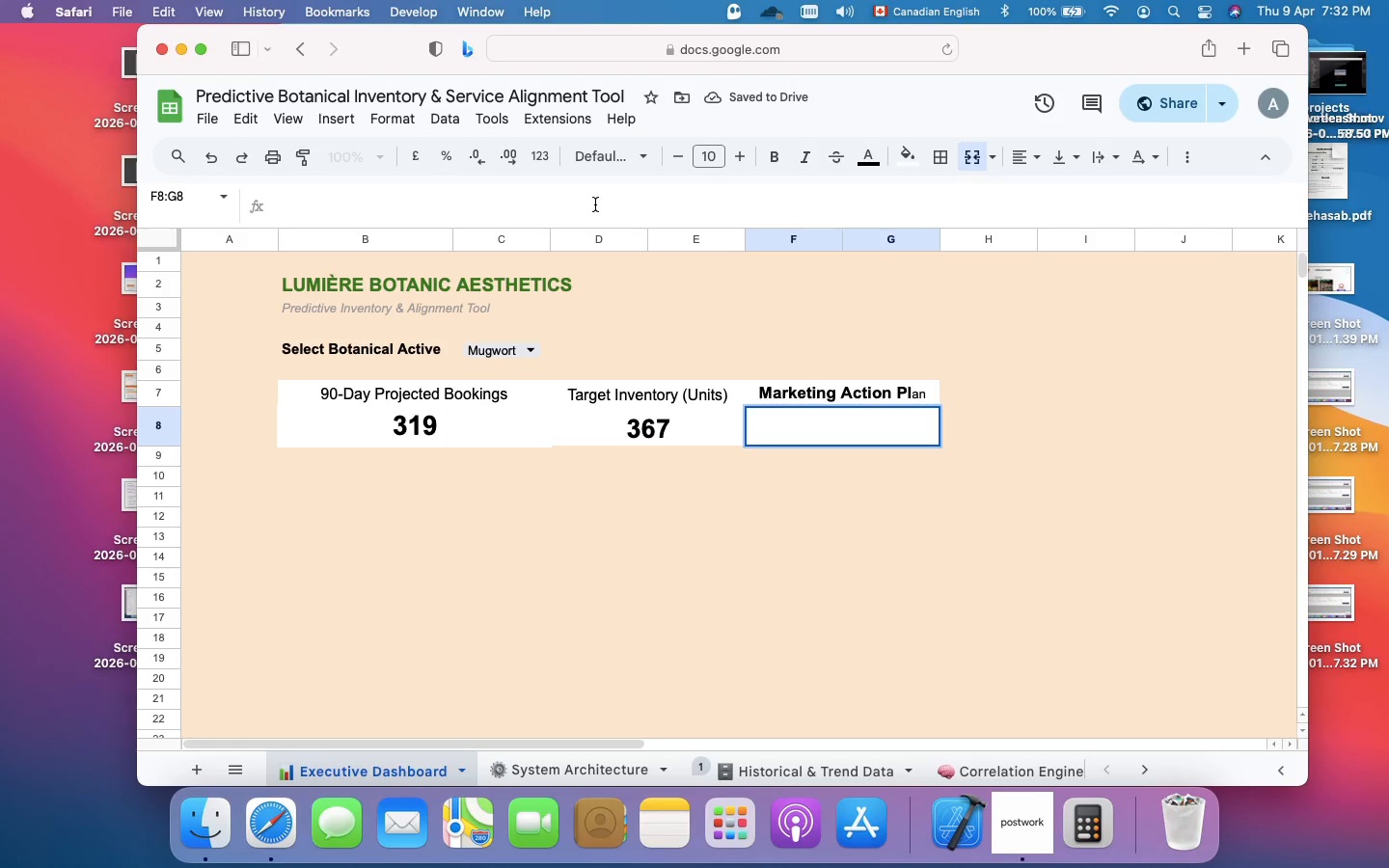 
key(Meta+V)
 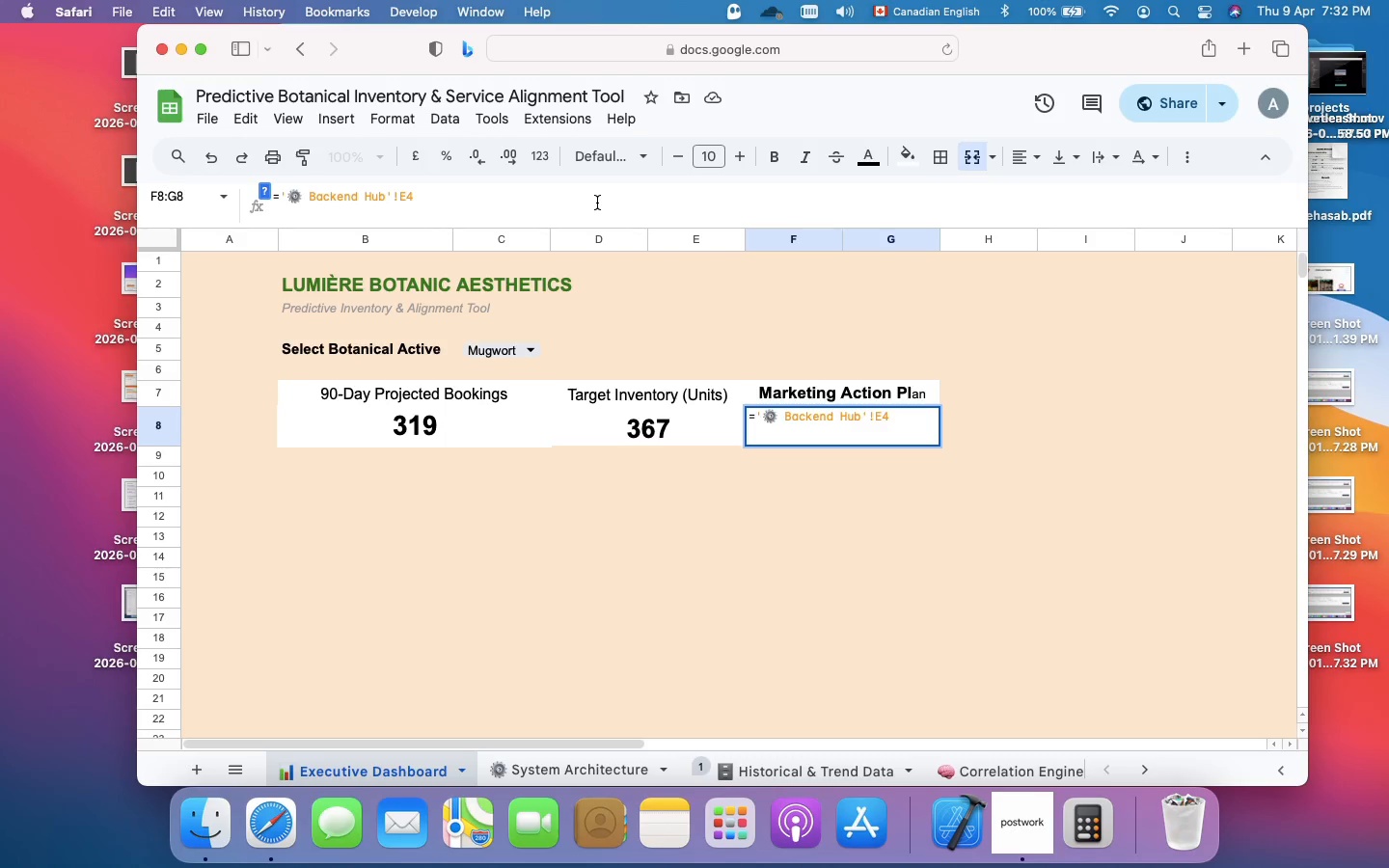 
wait(6.72)
 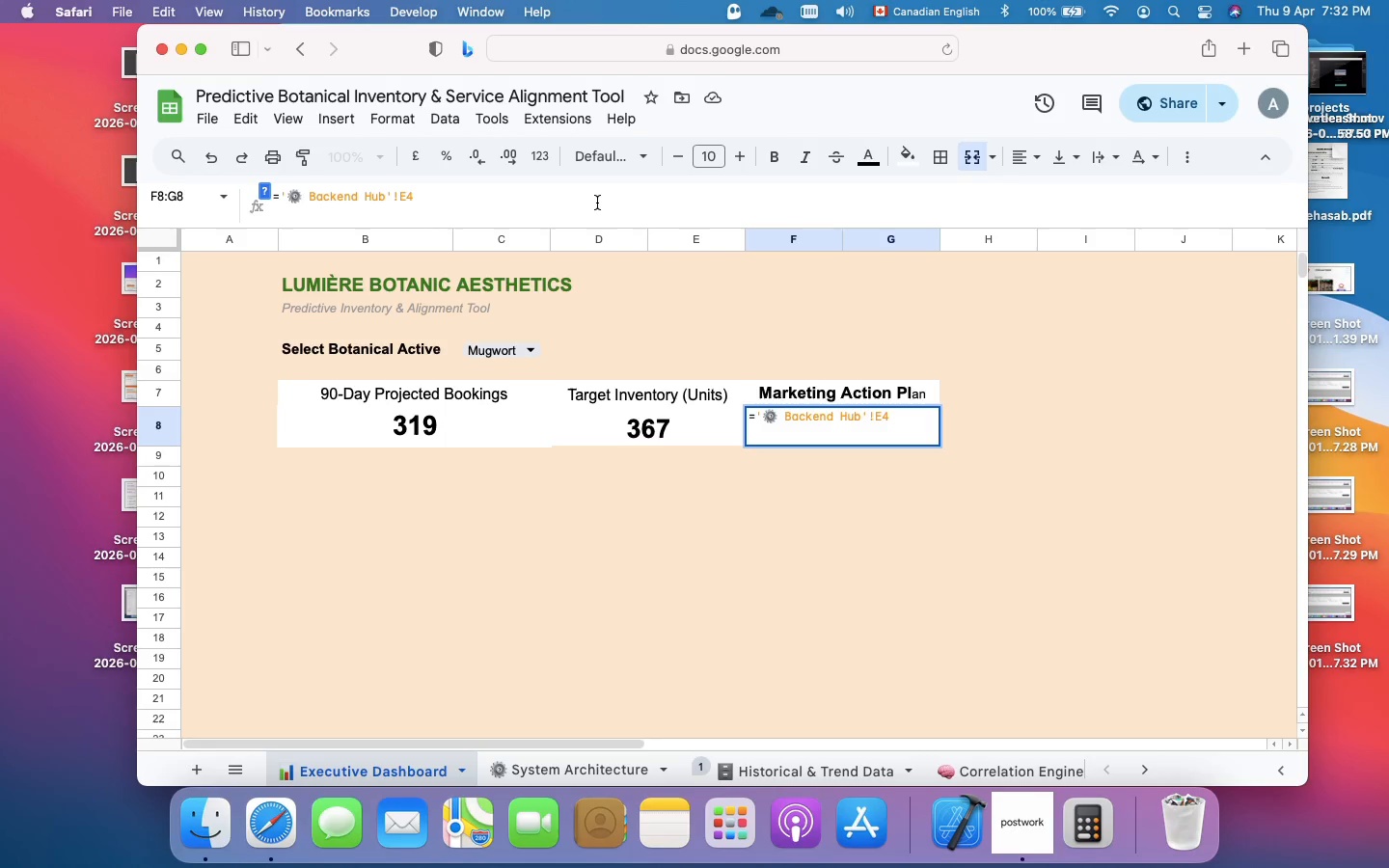 
key(ArrowLeft)
 